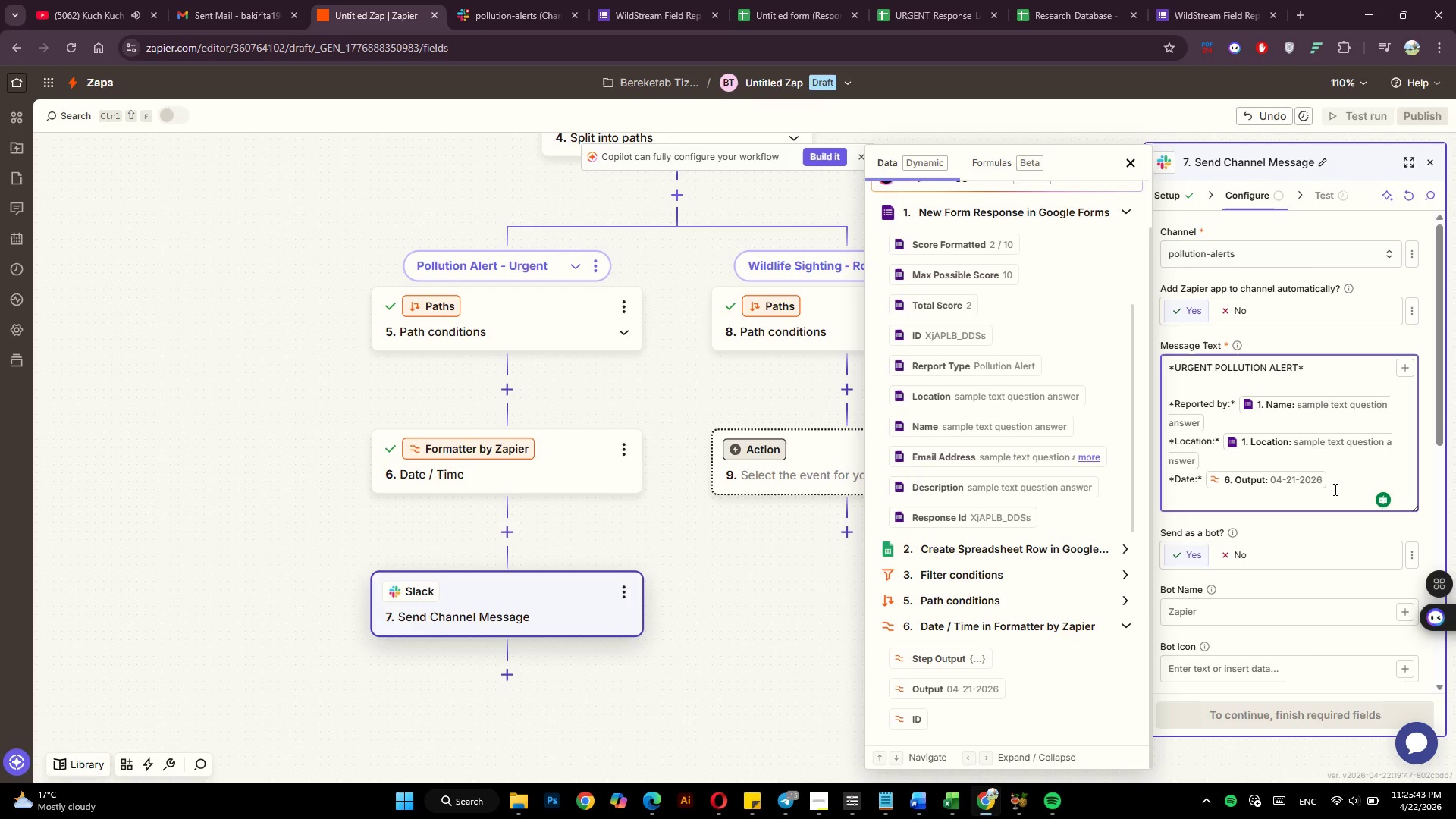 
key(Enter)
 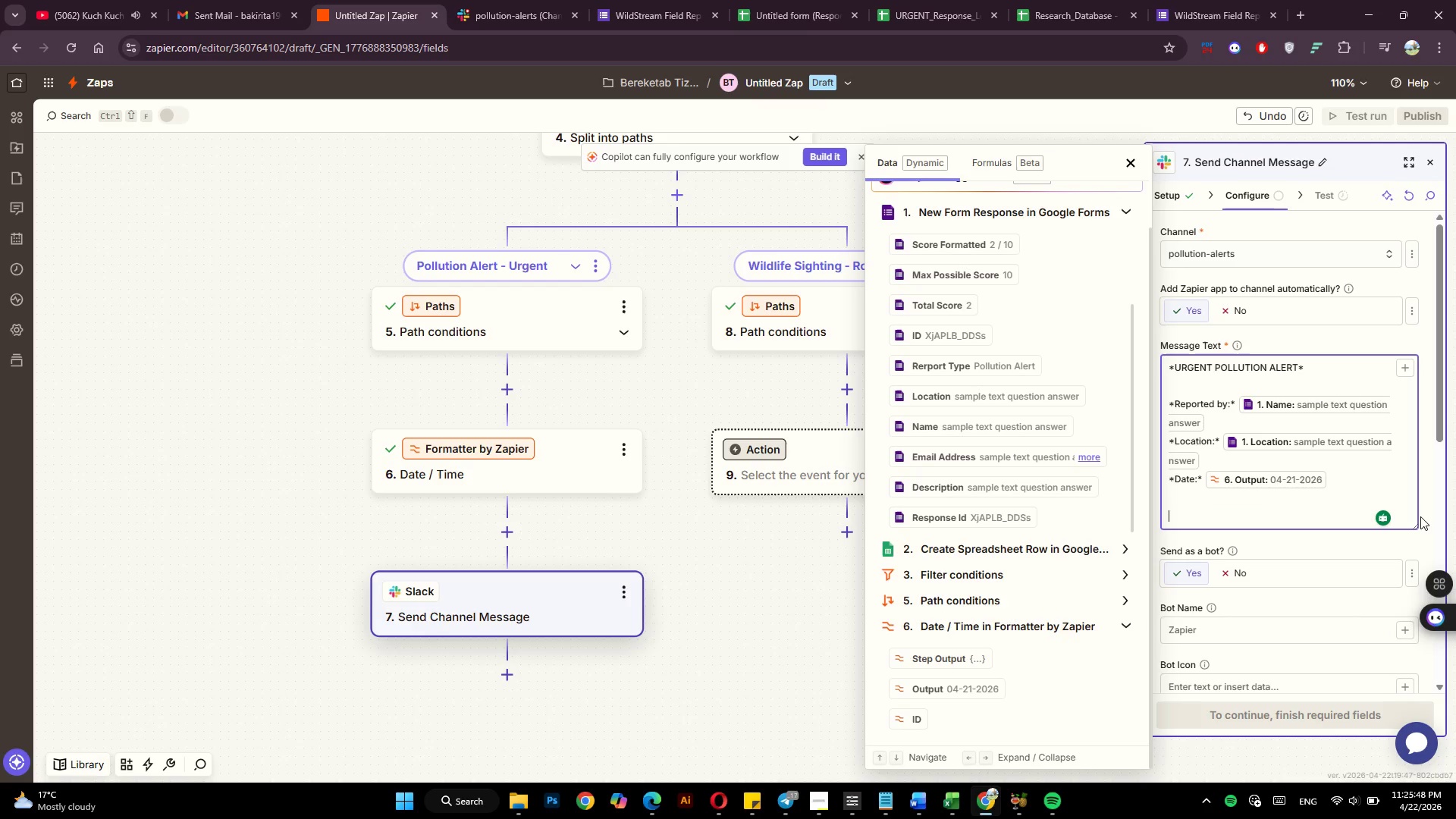 
type(De)
key(Backspace)
key(Backspace)
type(*Description:* )
 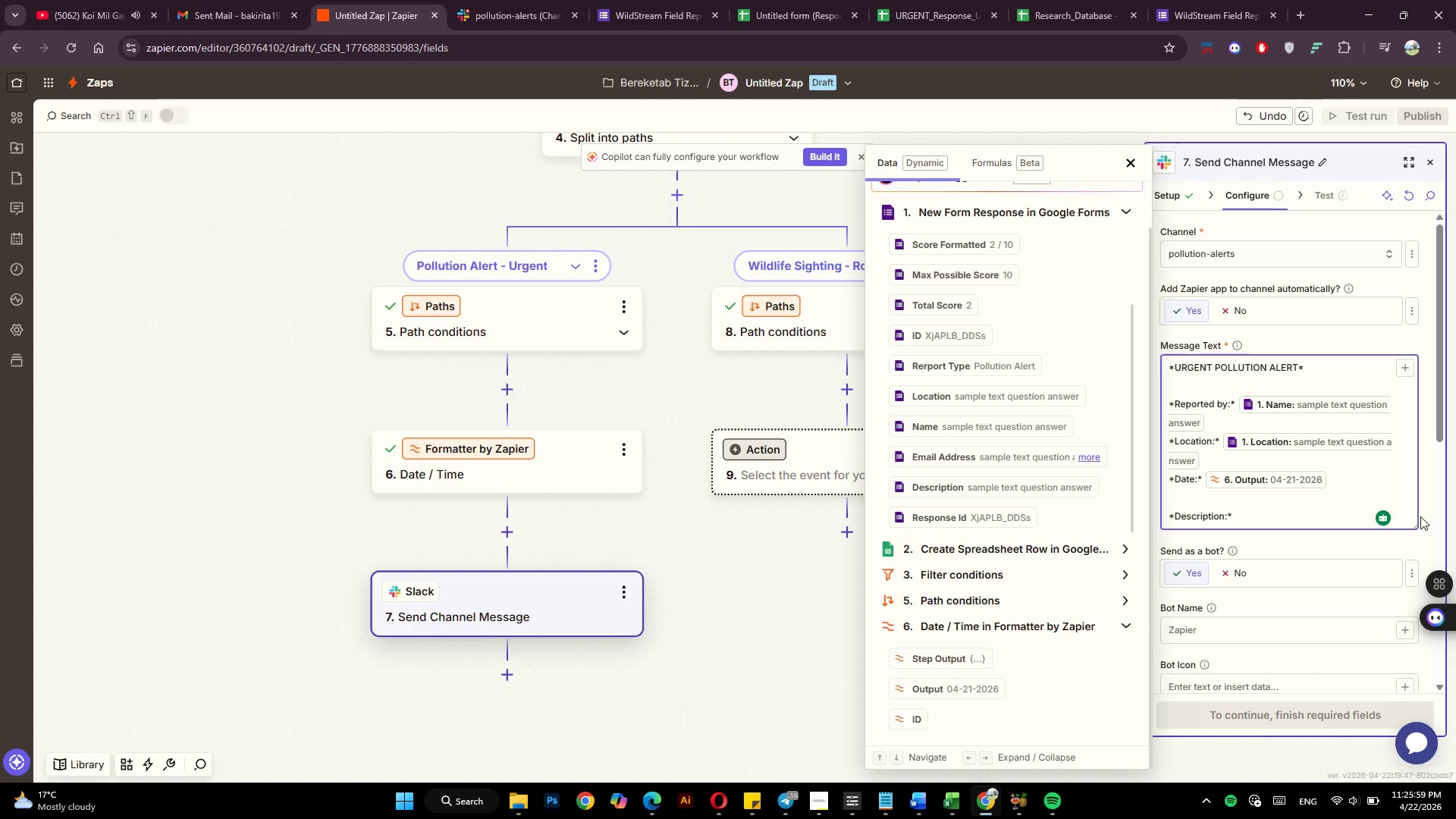 
wait(6.19)
 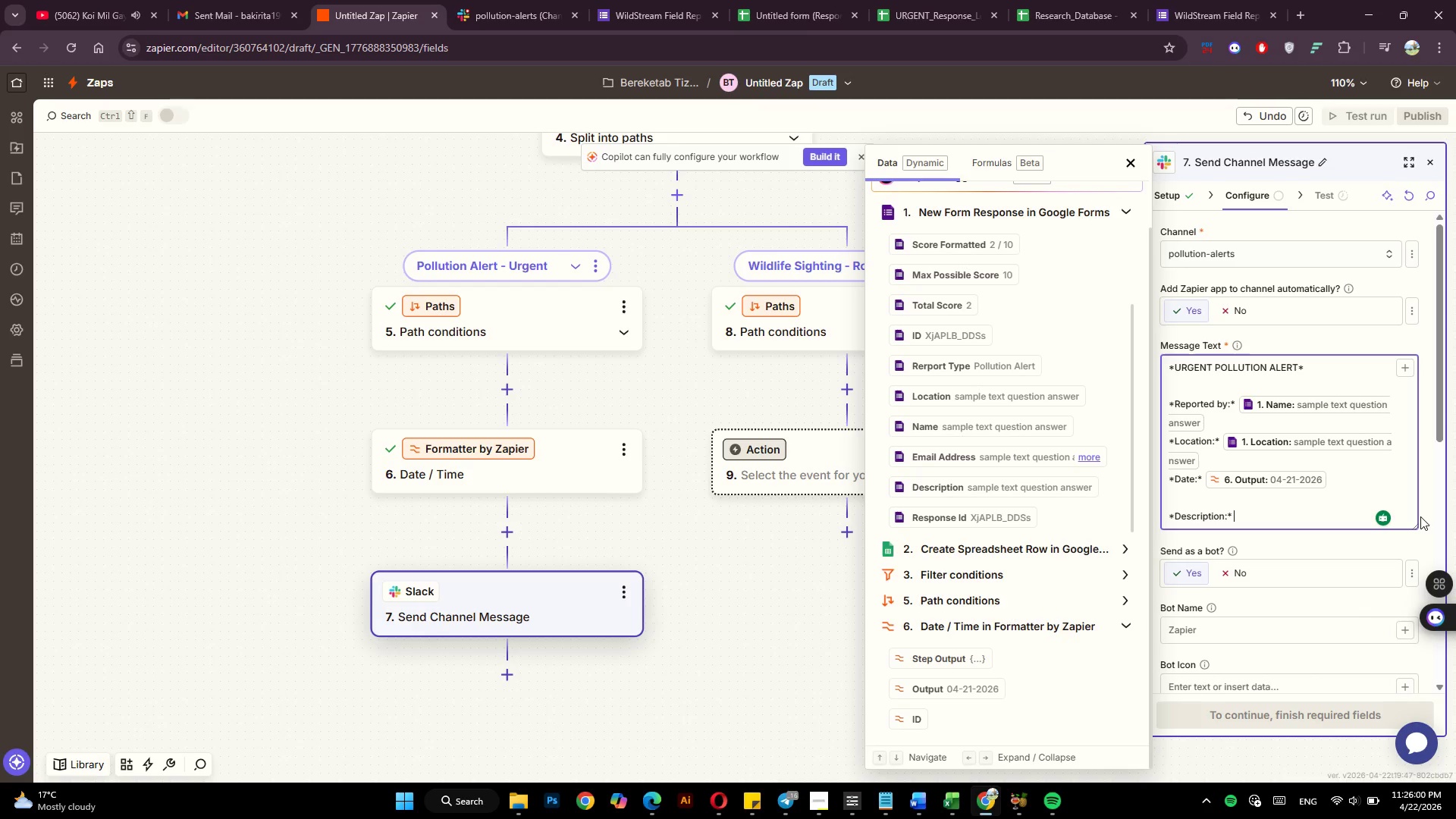 
left_click([1408, 368])
 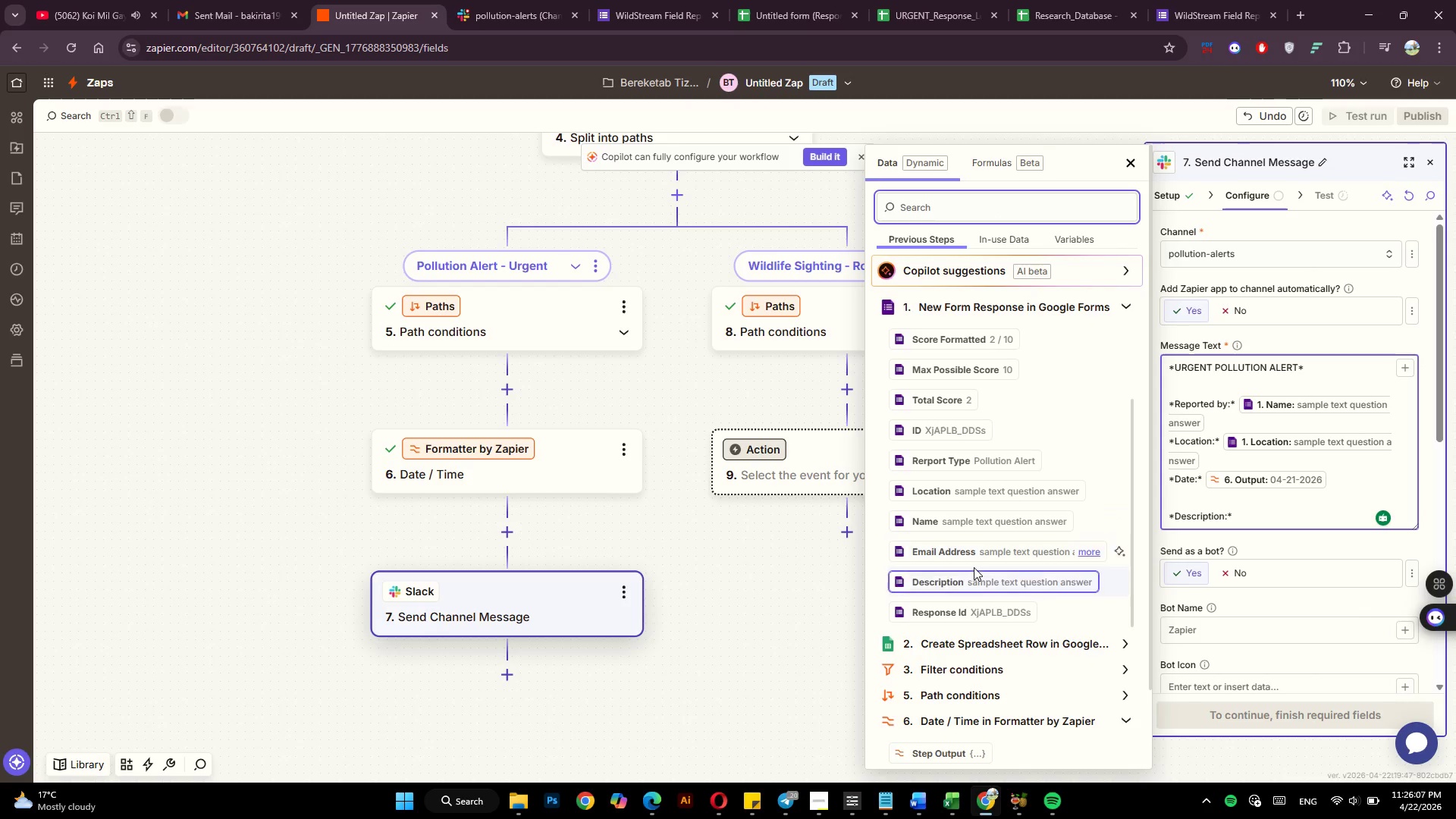 
left_click([973, 574])
 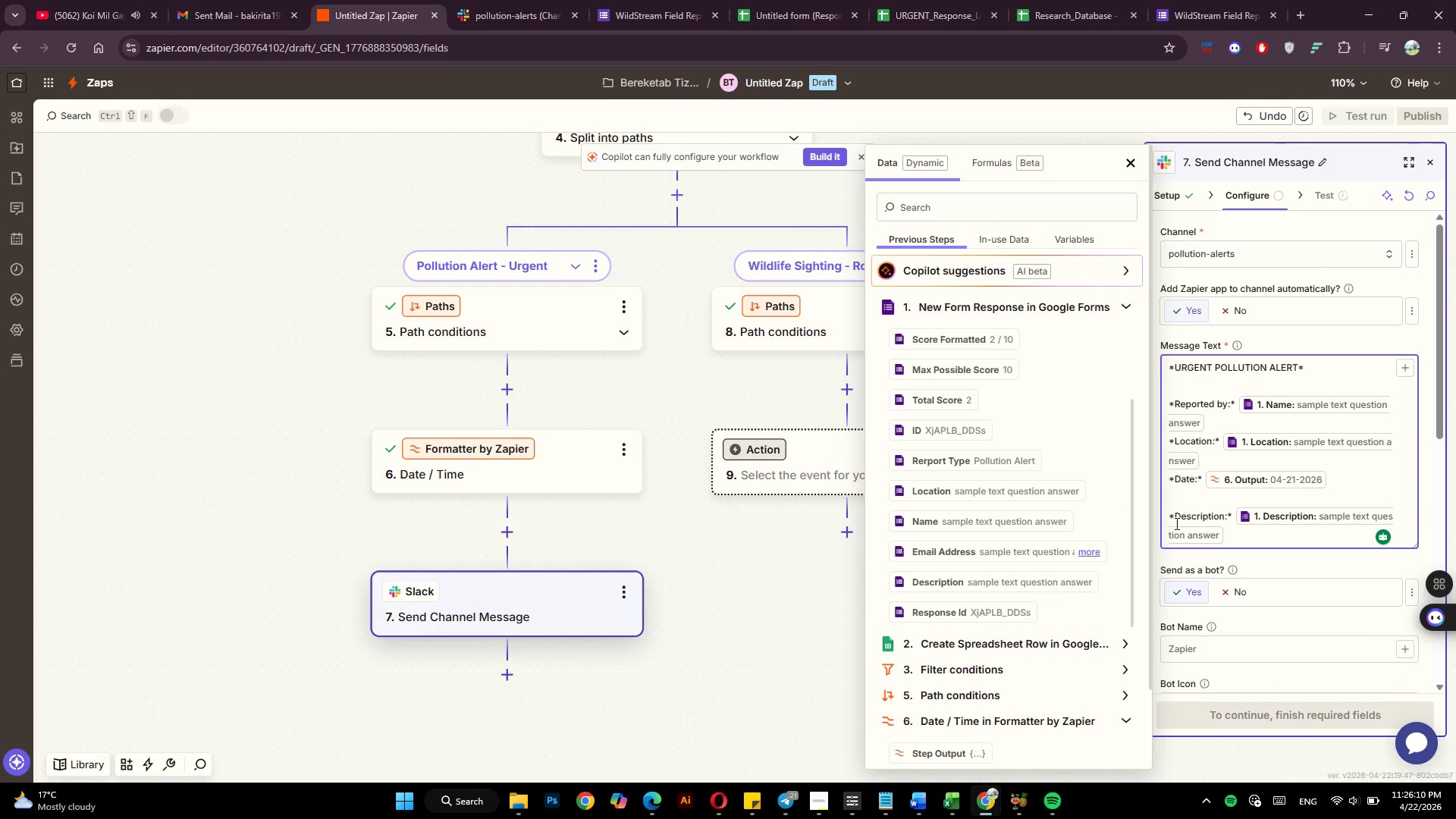 
key(Enter)
 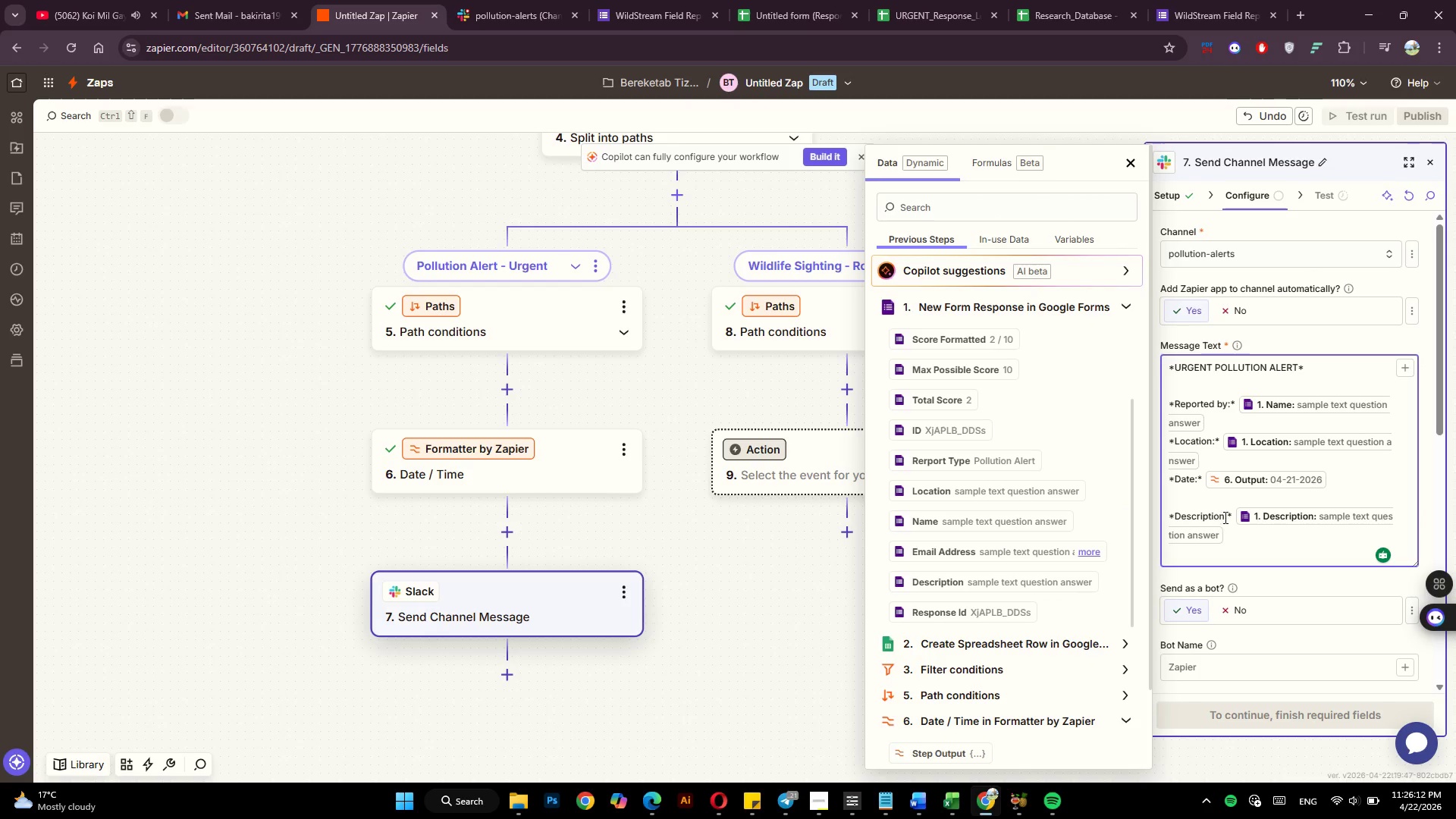 
type(**)
 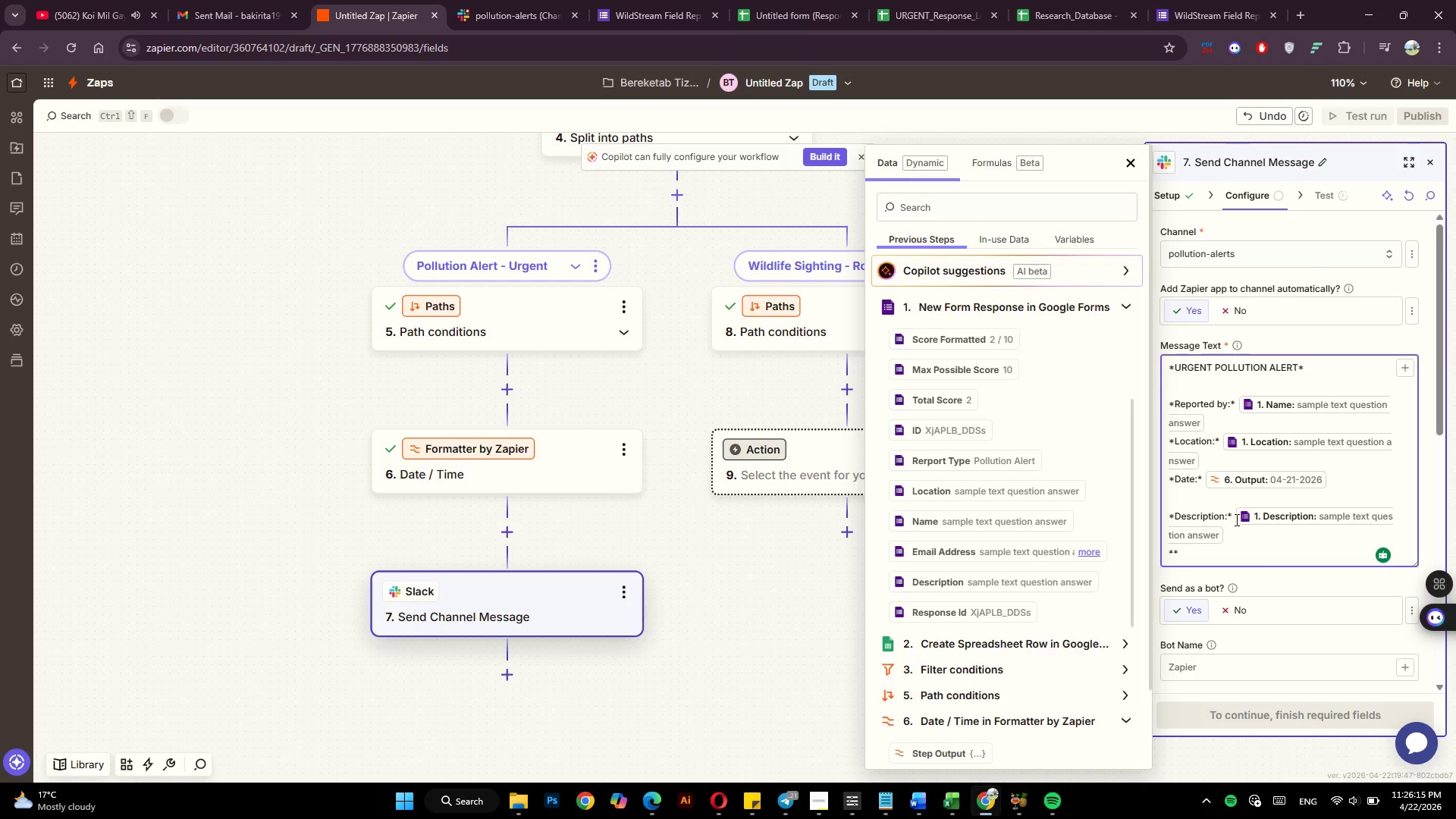 
key(ArrowLeft)
 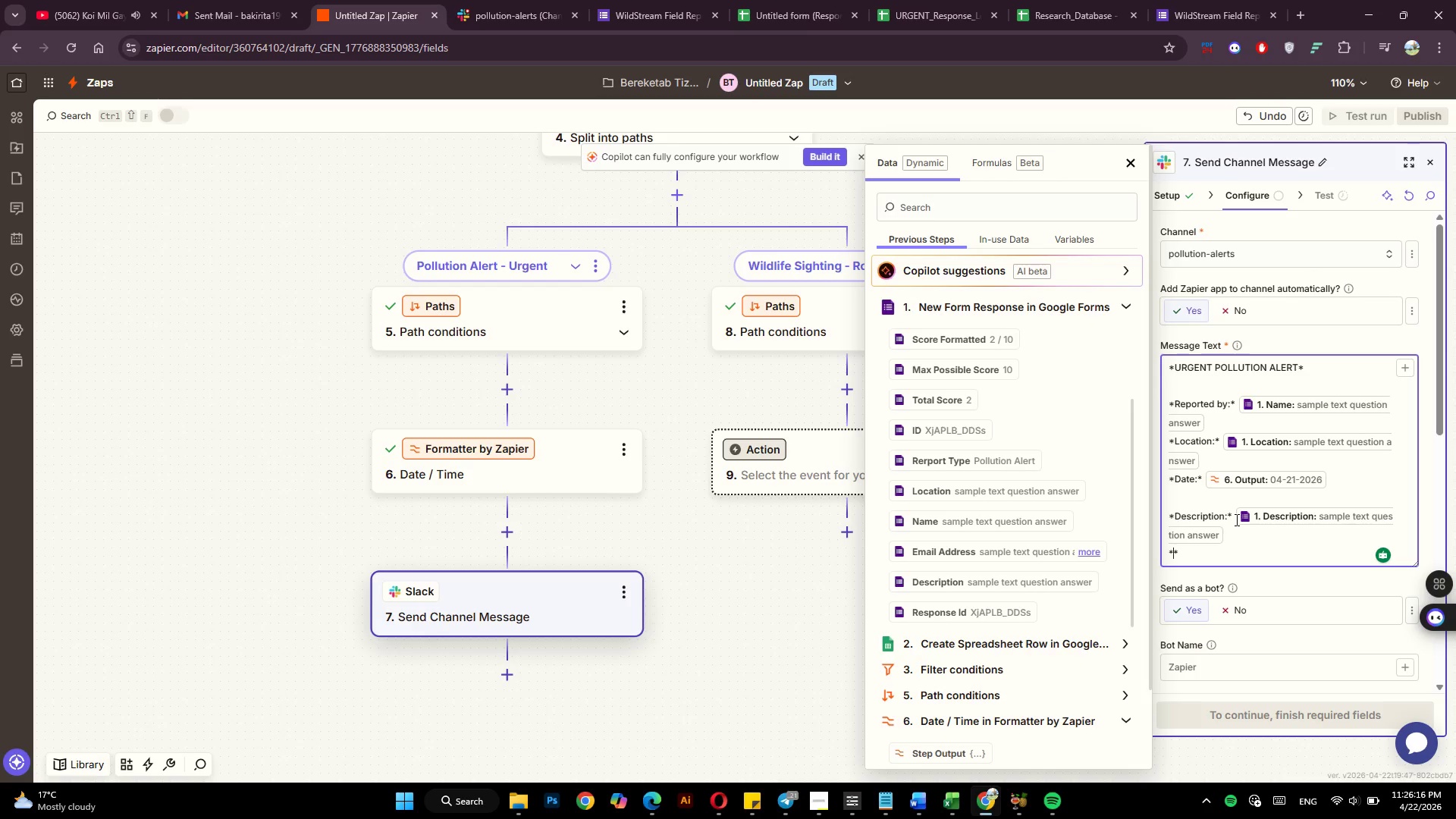 
type(Volunter)
key(Backspace)
type(er Email:)
 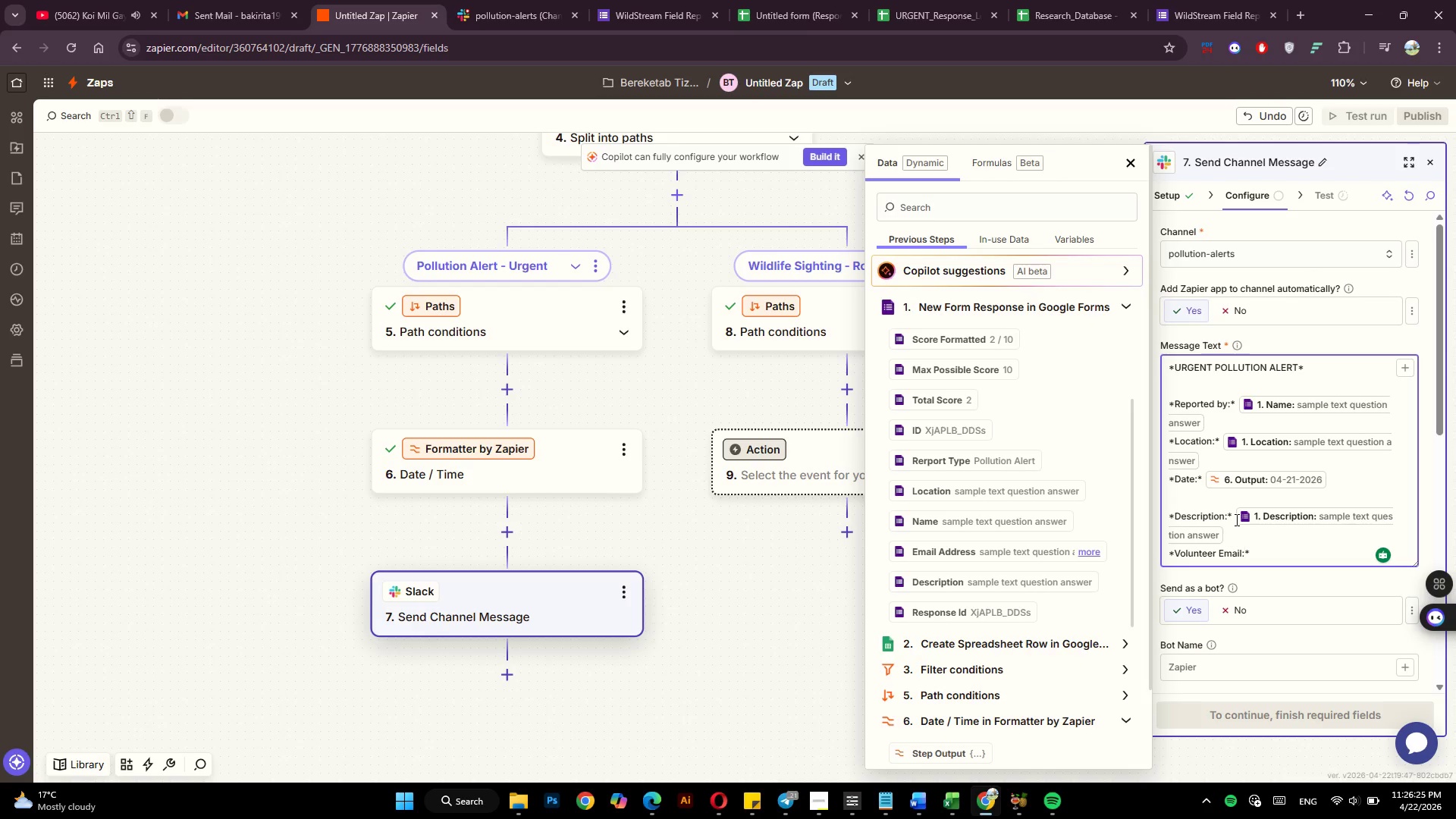 
key(ArrowRight)
 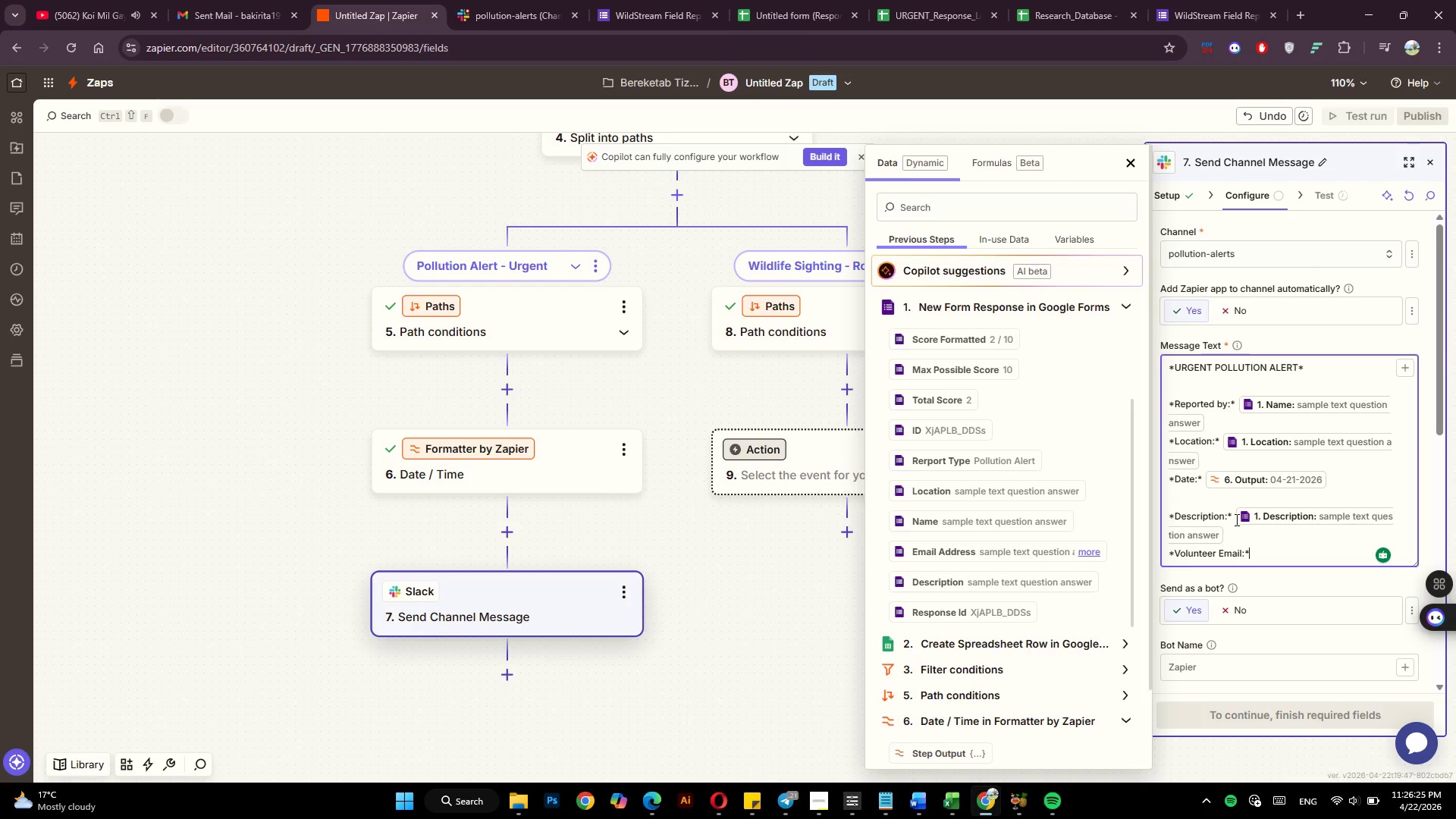 
key(Space)
 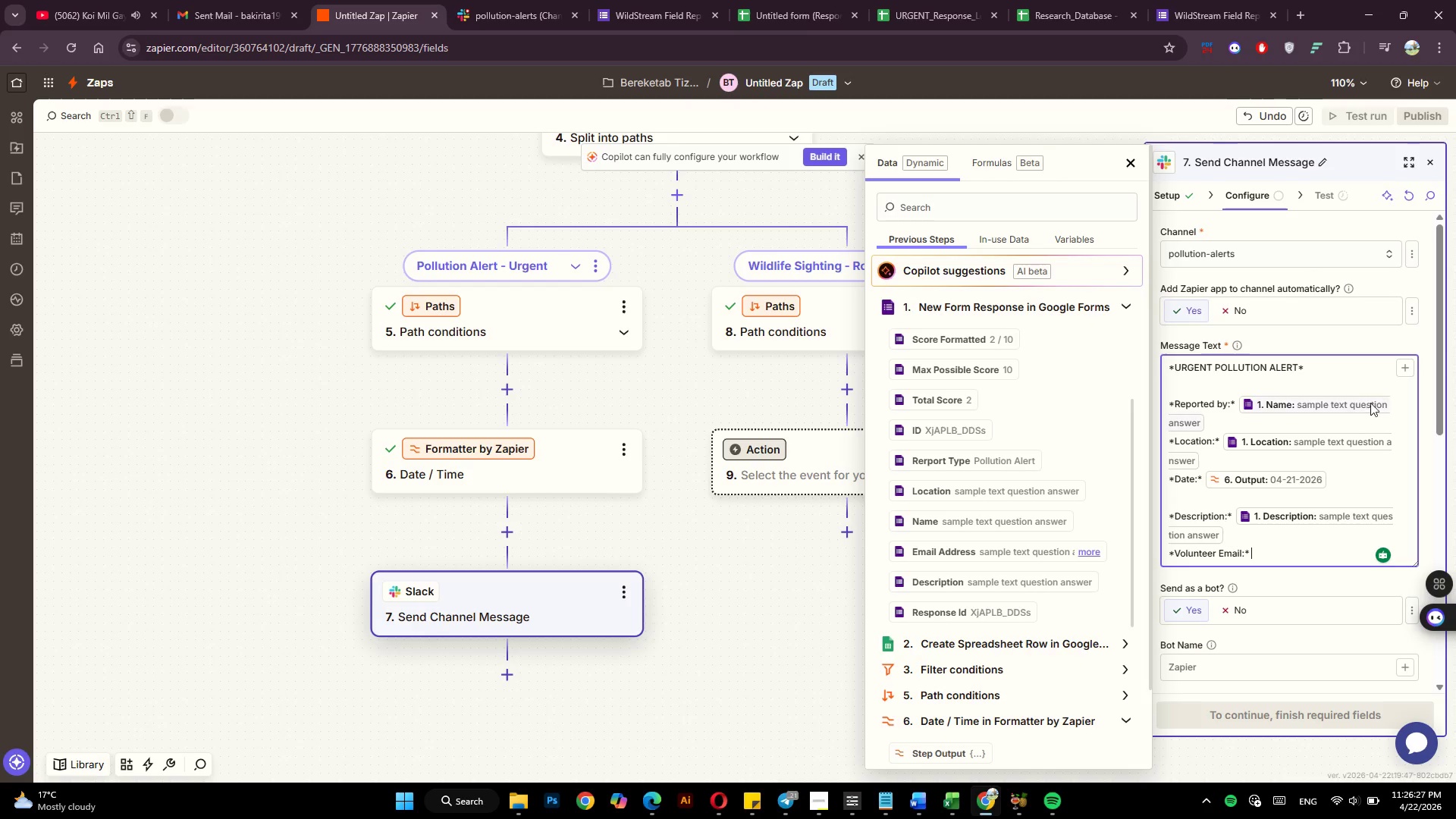 
left_click([1401, 368])
 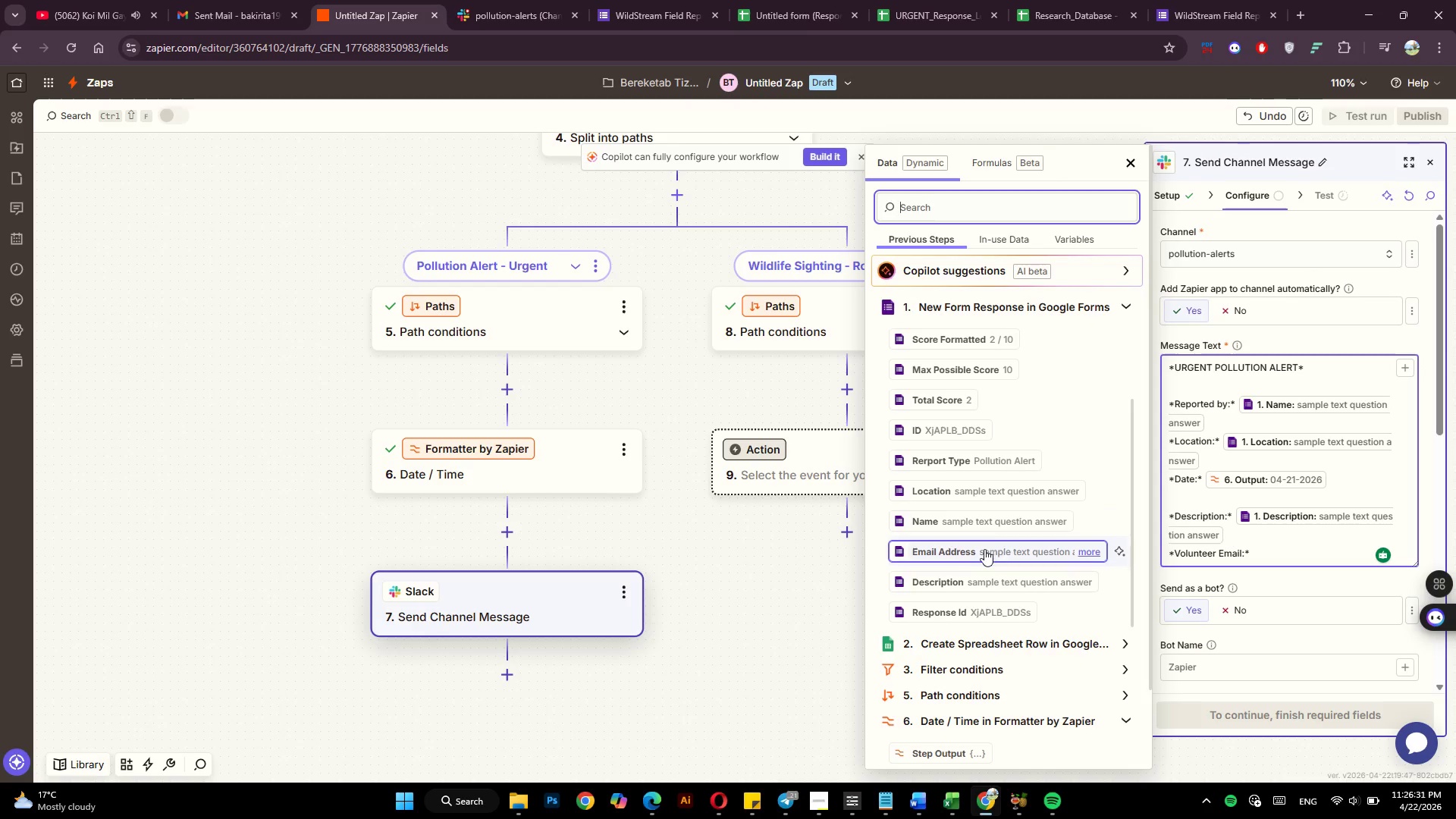 
left_click([985, 551])
 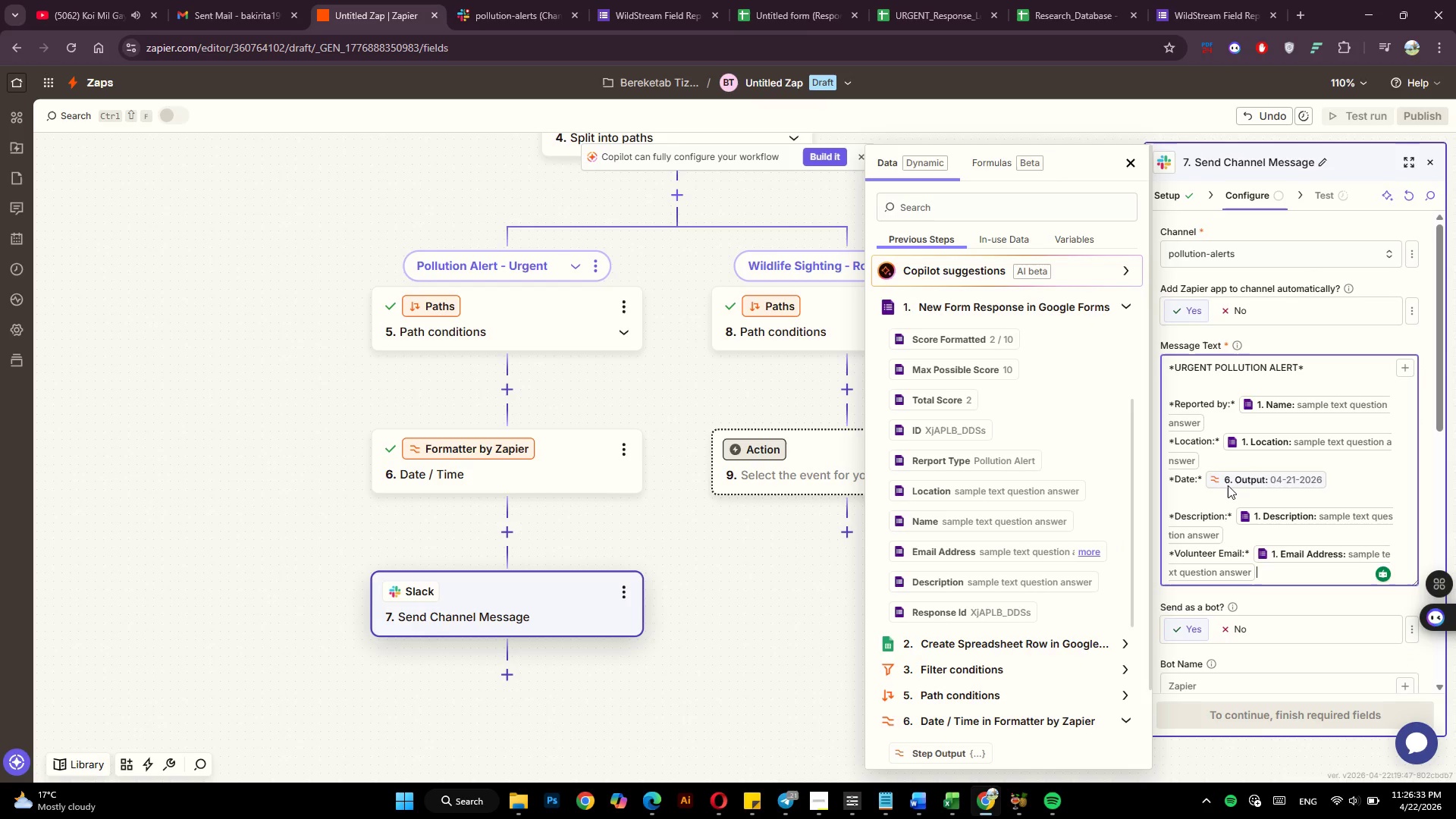 
key(Enter)
 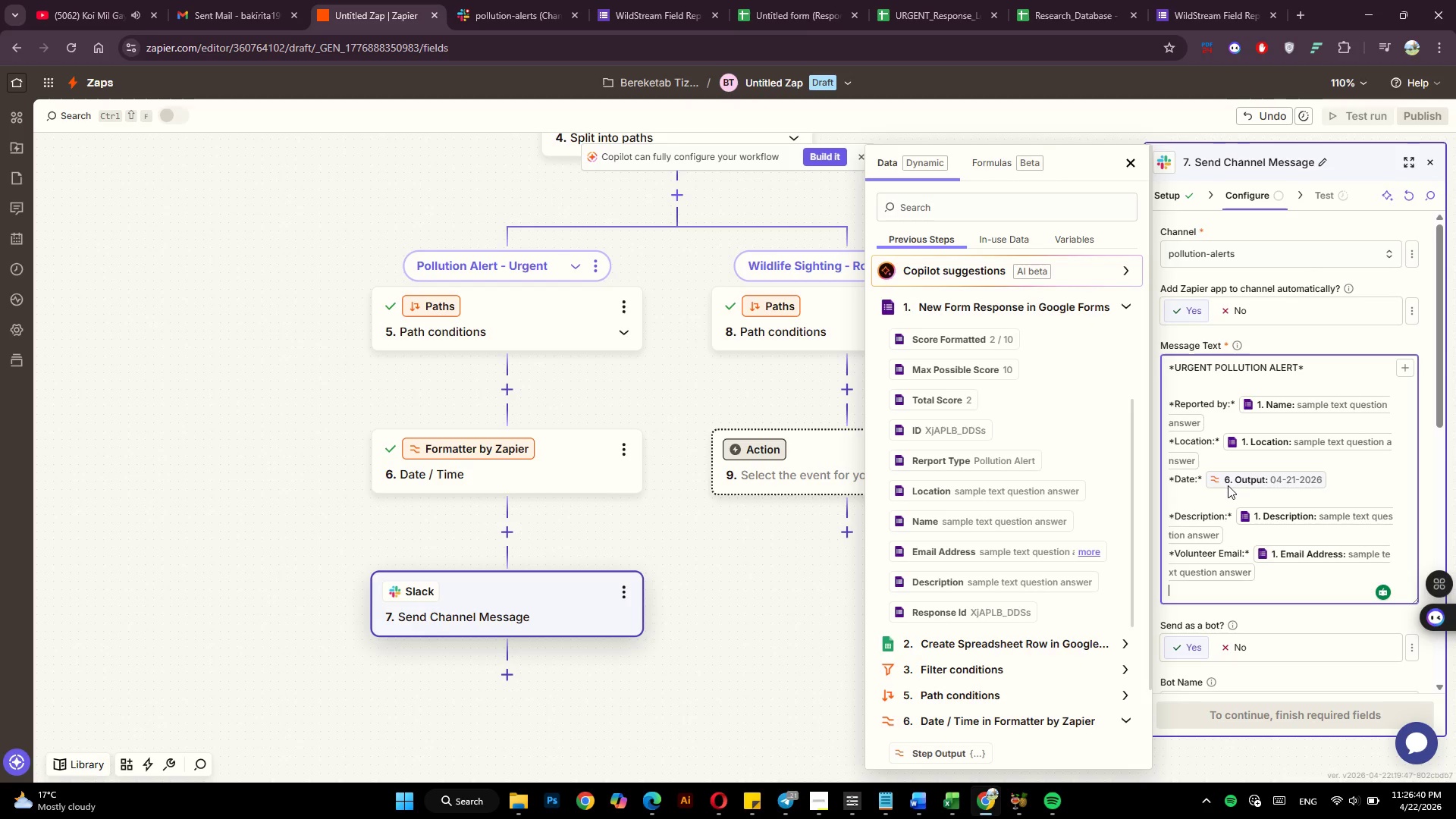 
wait(11.52)
 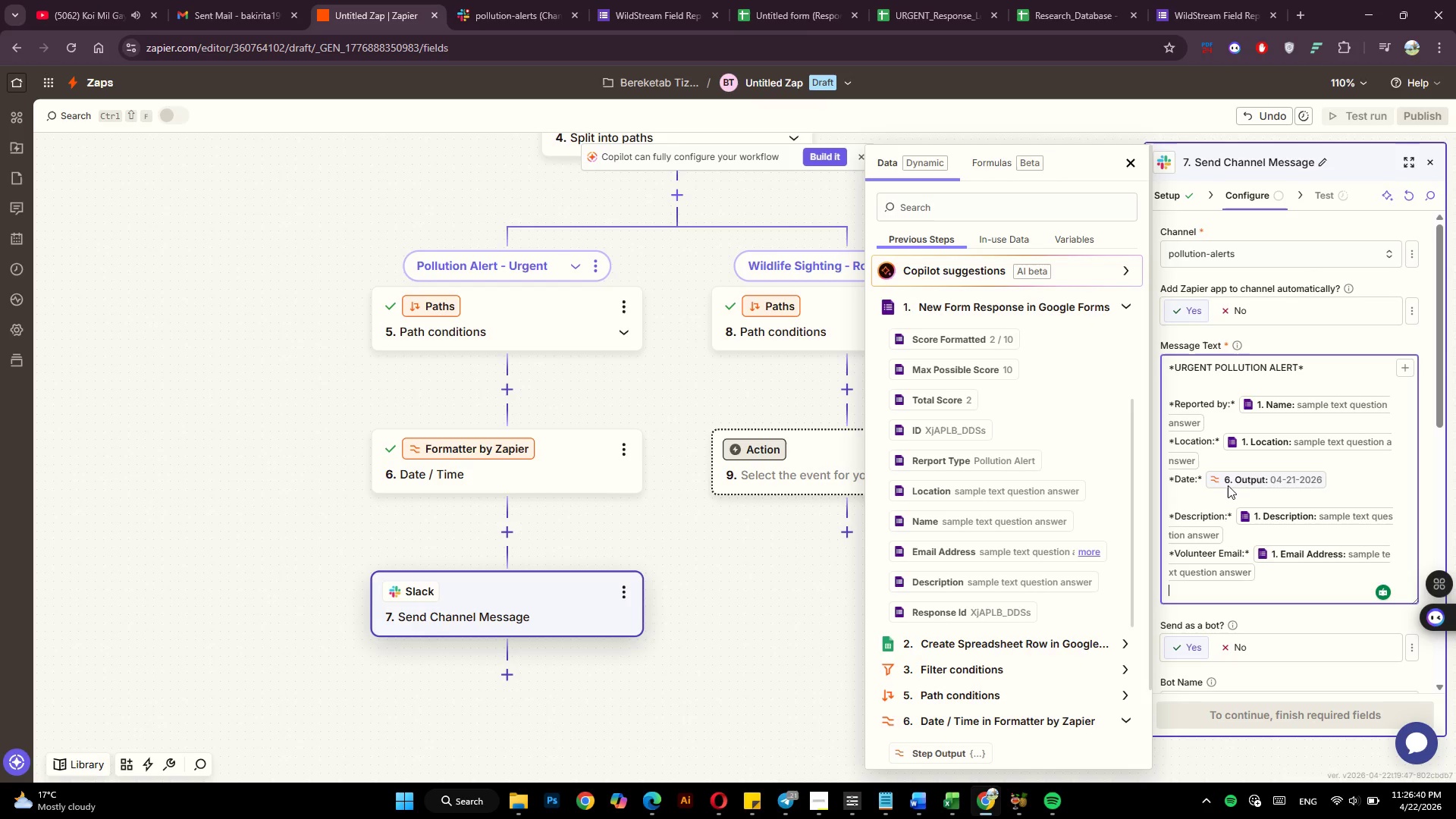 
type(**)
 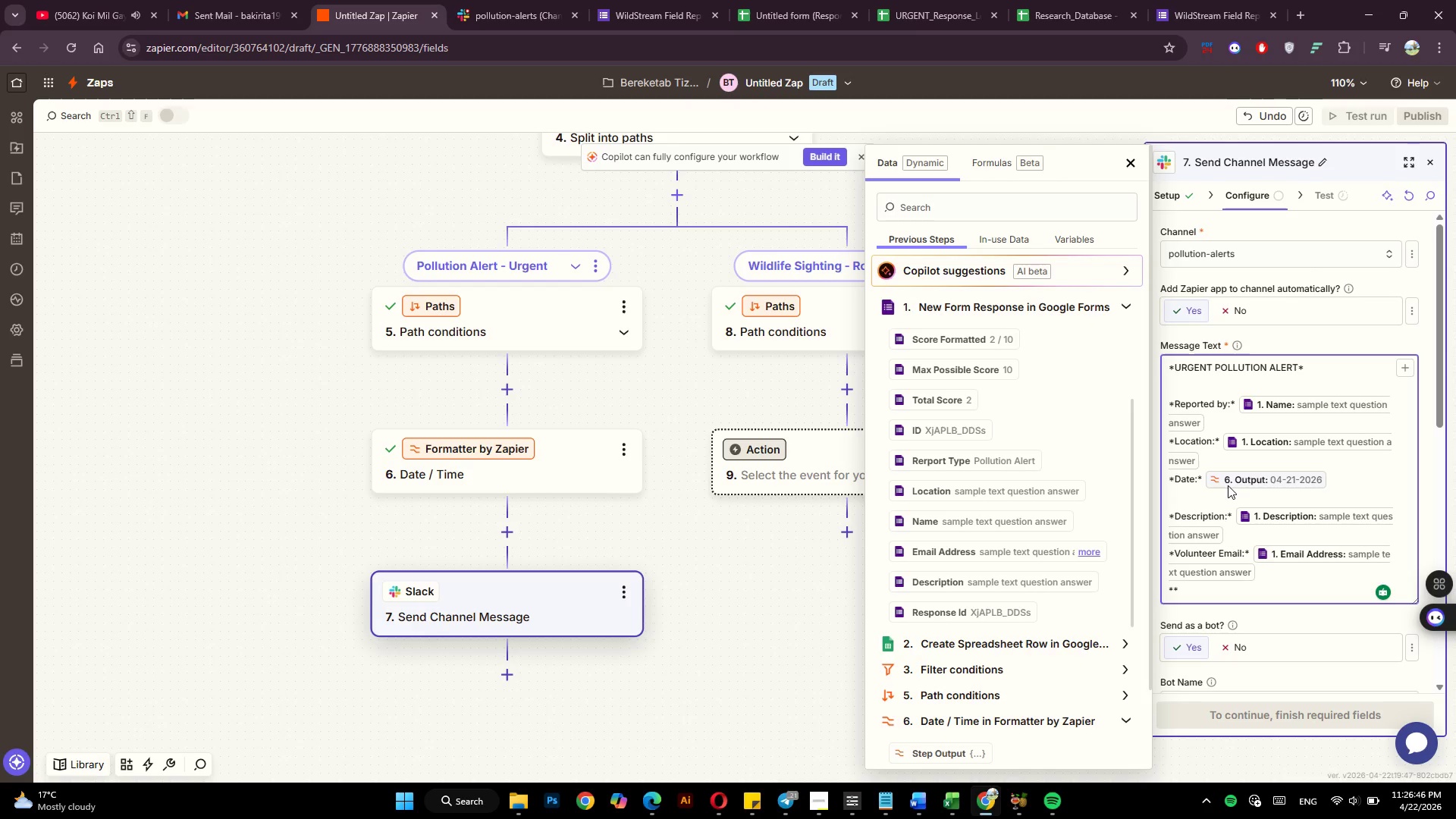 
key(ArrowLeft)
 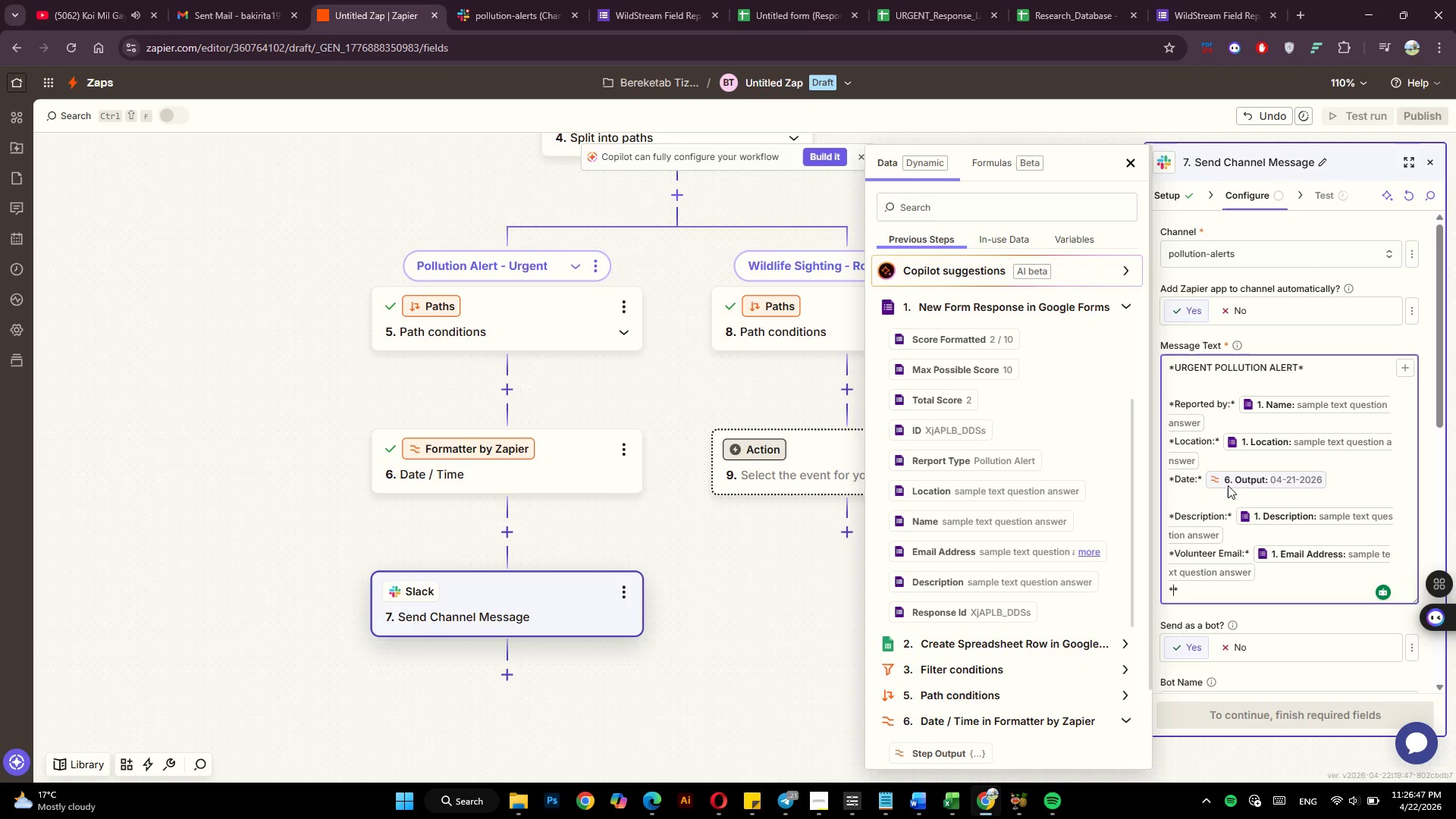 
type(Actio)
key(Backspace)
key(Backspace)
key(Backspace)
key(Backspace)
type(CTION REQUIRED)
 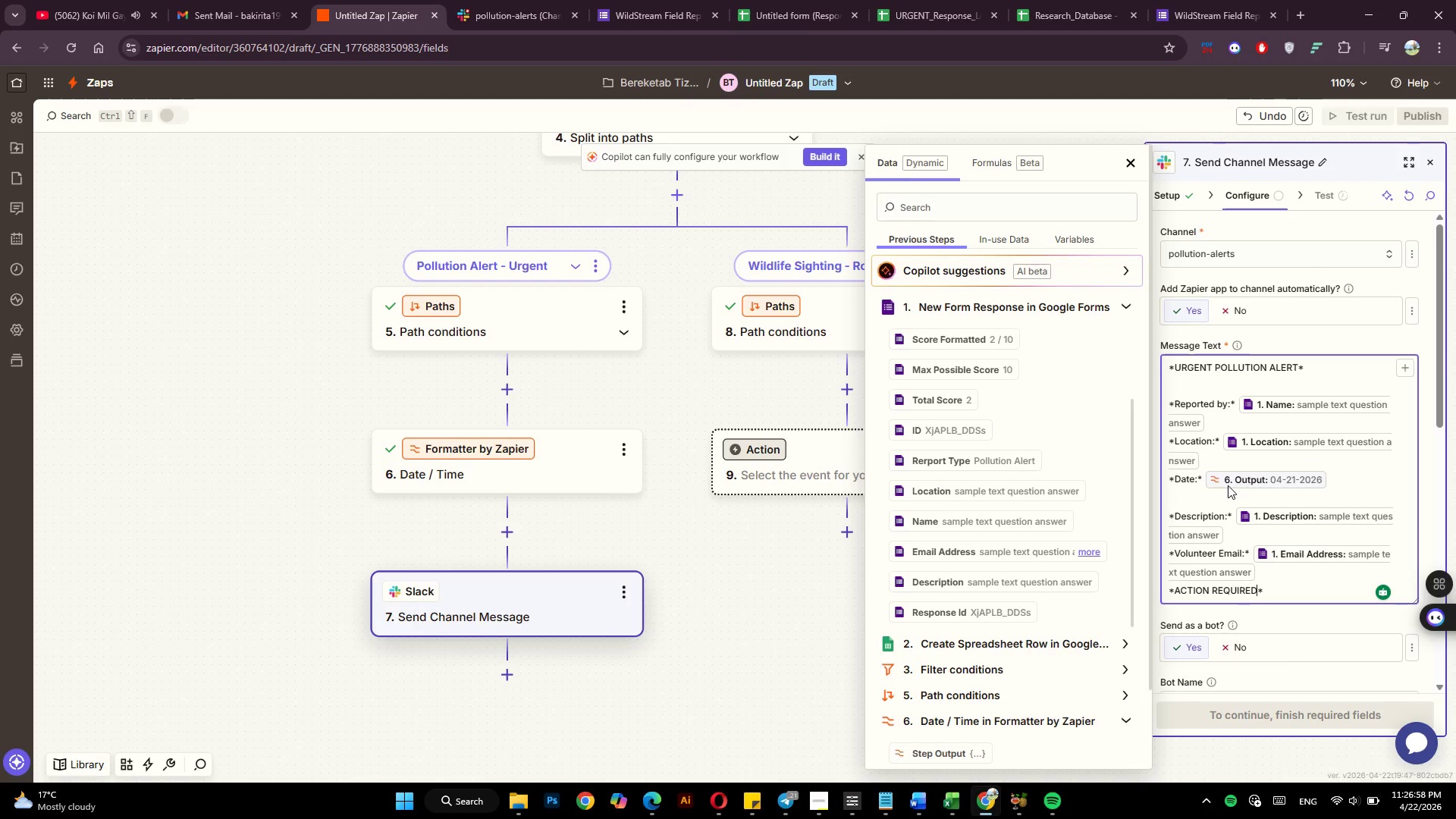 
key(ArrowRight)
 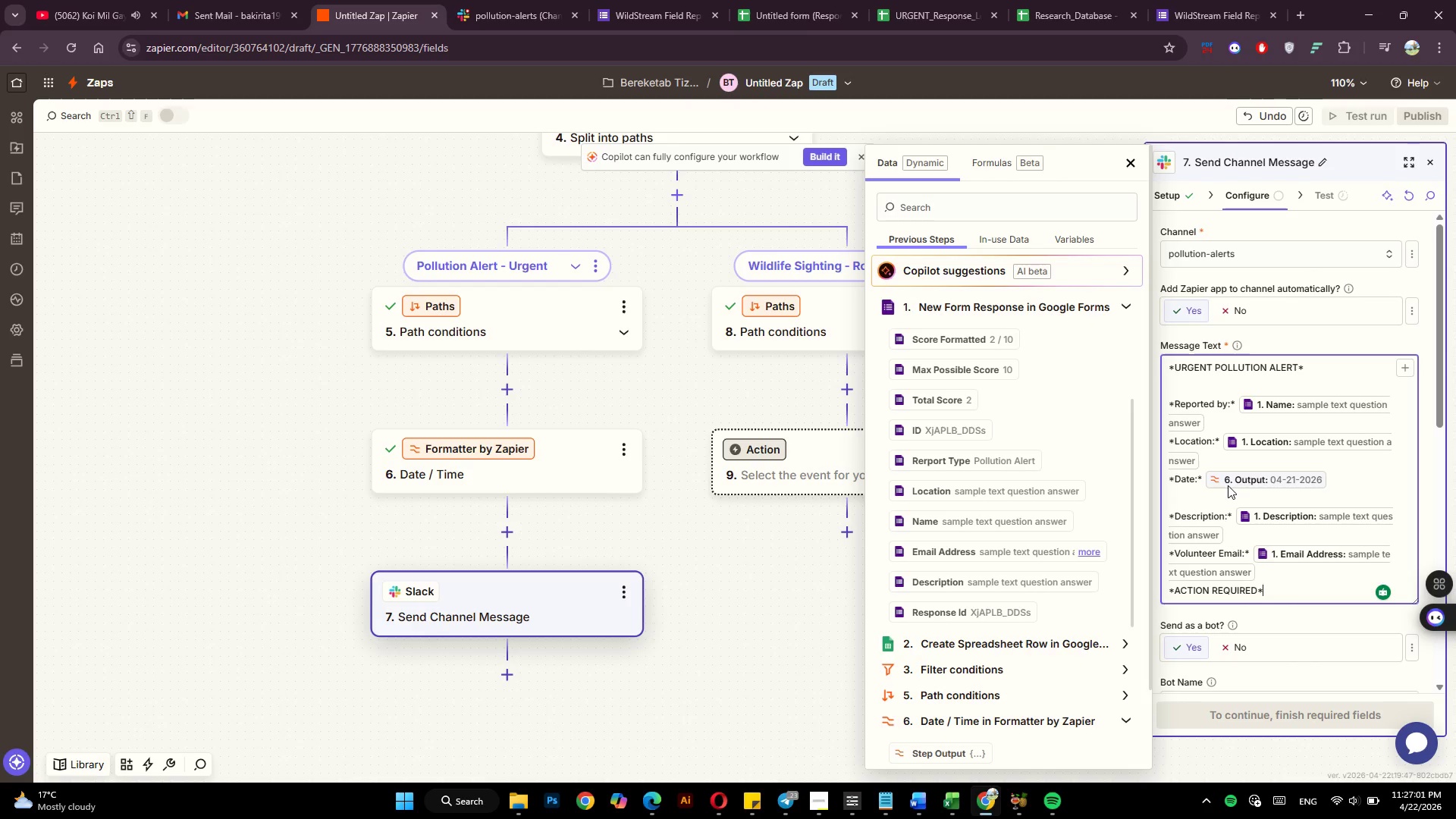 
key(ArrowLeft)
 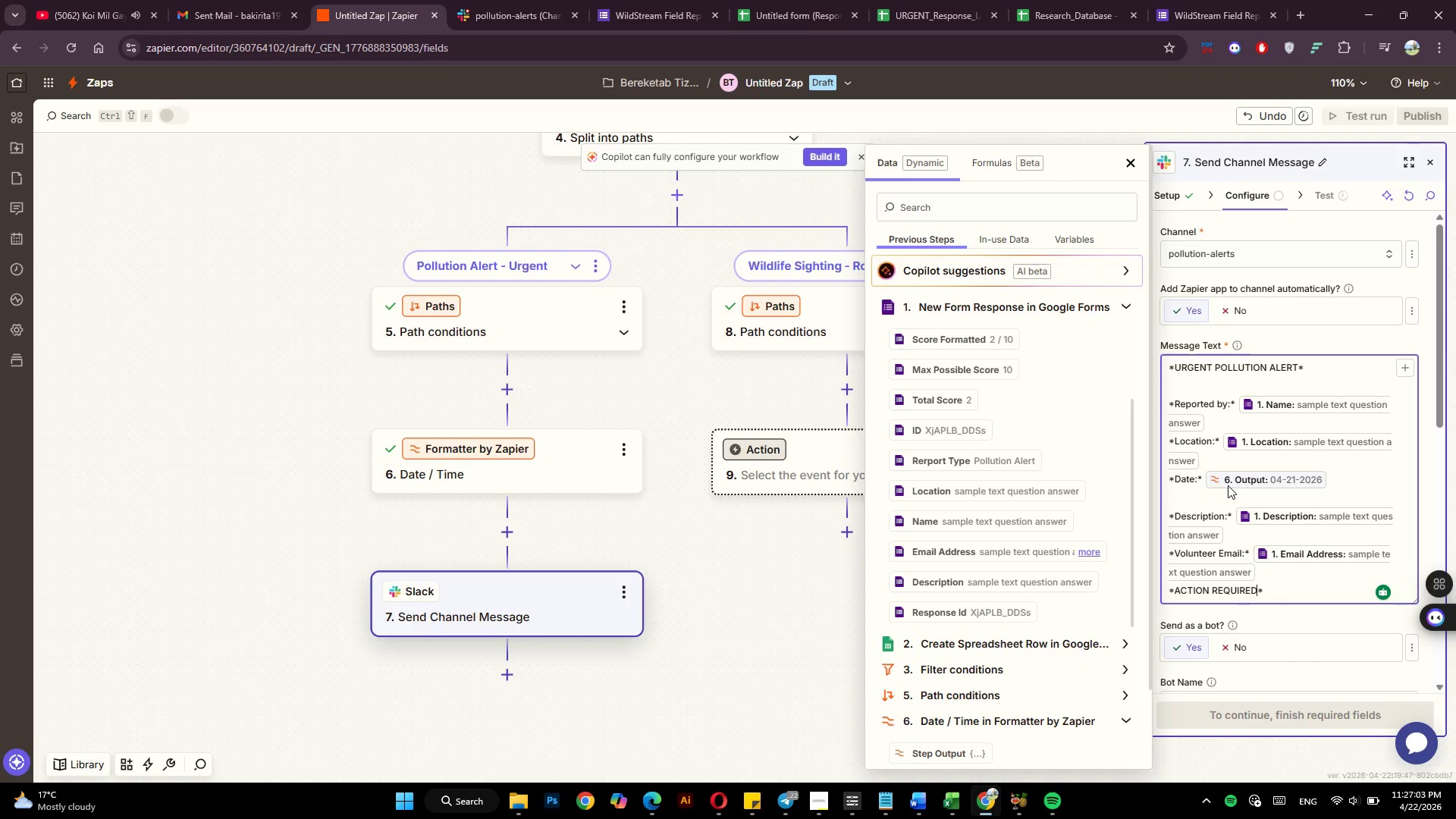 
key(Shift+ShiftRight)
 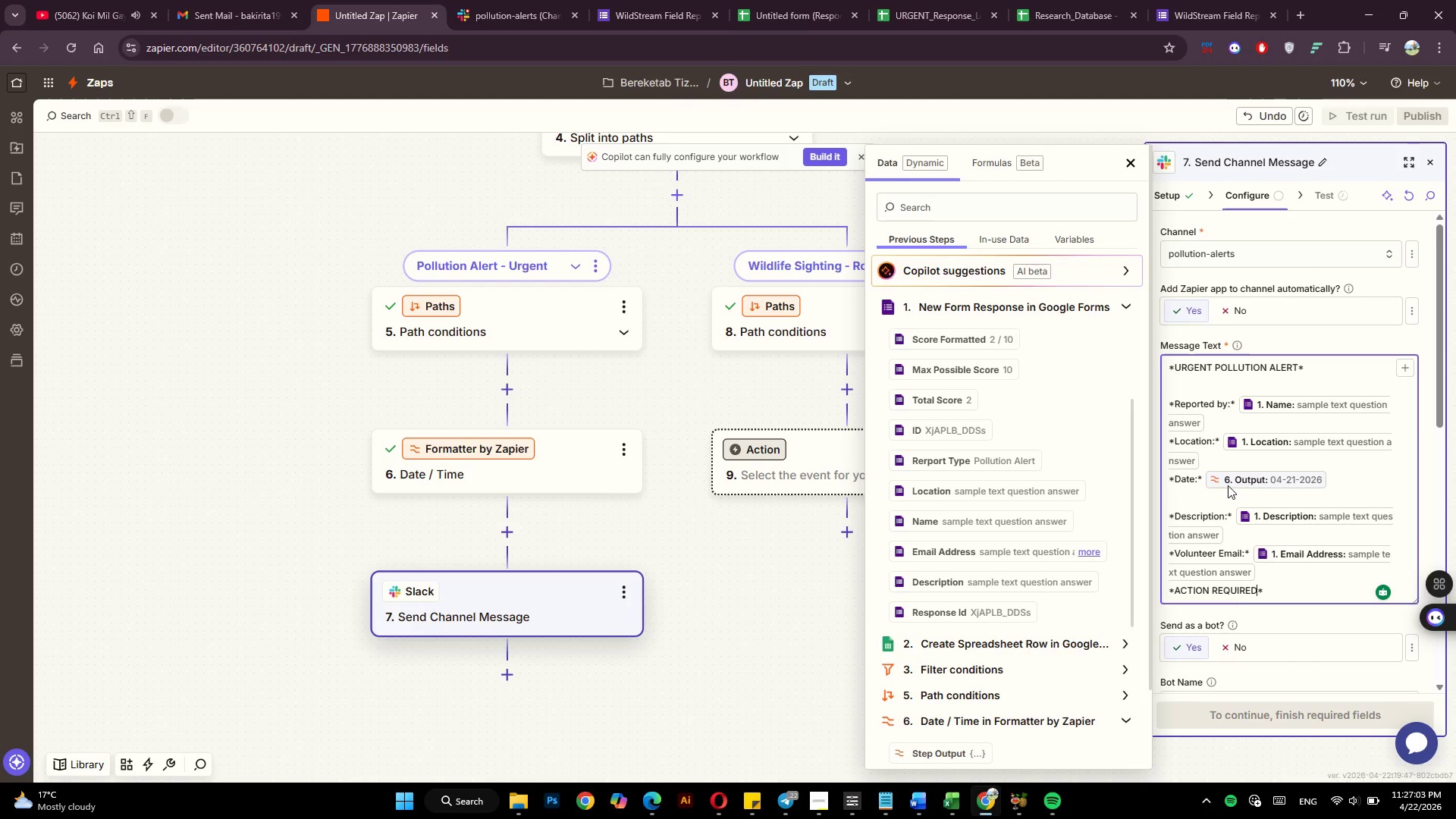 
key(Shift+Semicolon)
 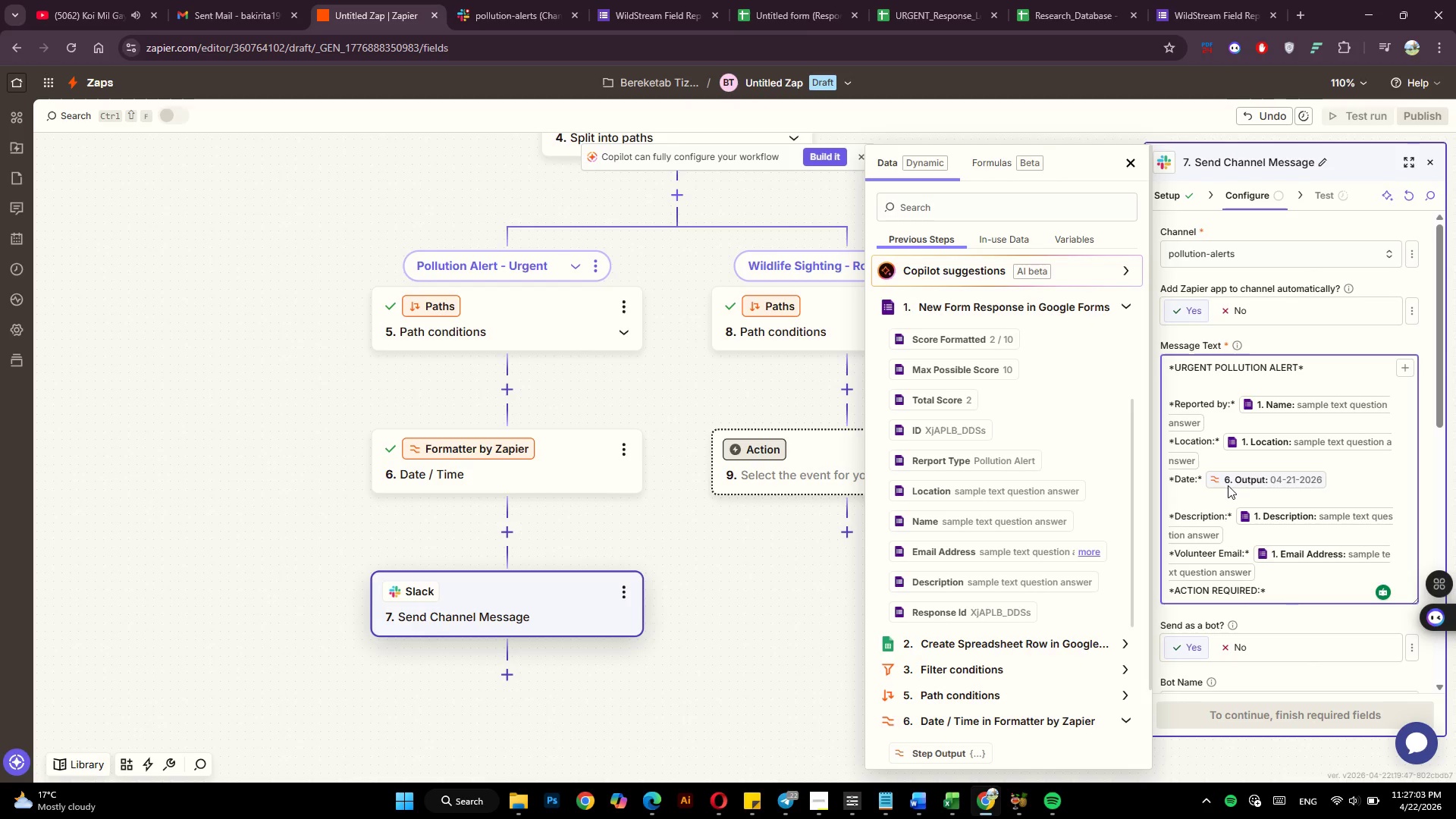 
key(ArrowRight)
 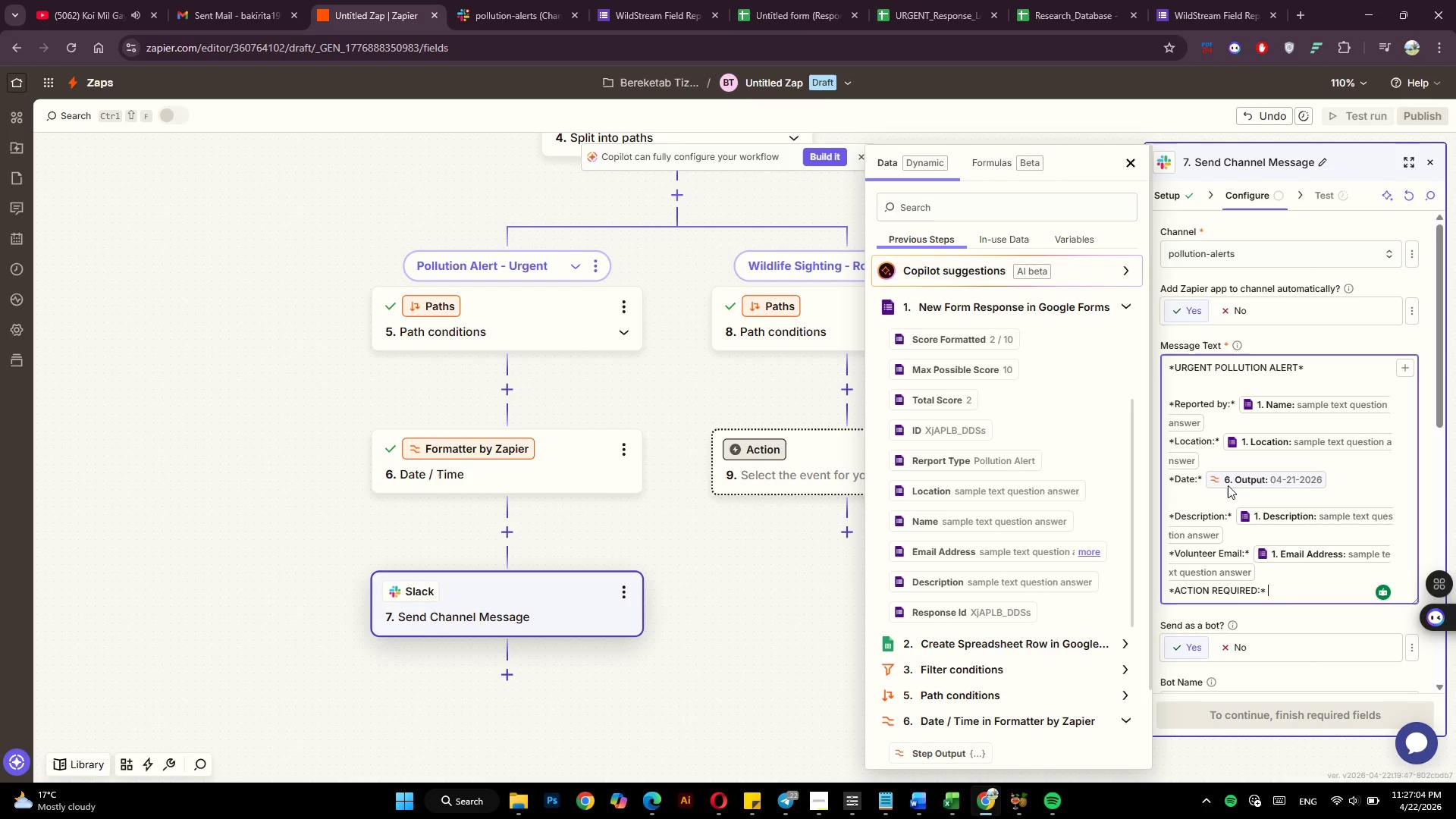 
key(ArrowRight)
 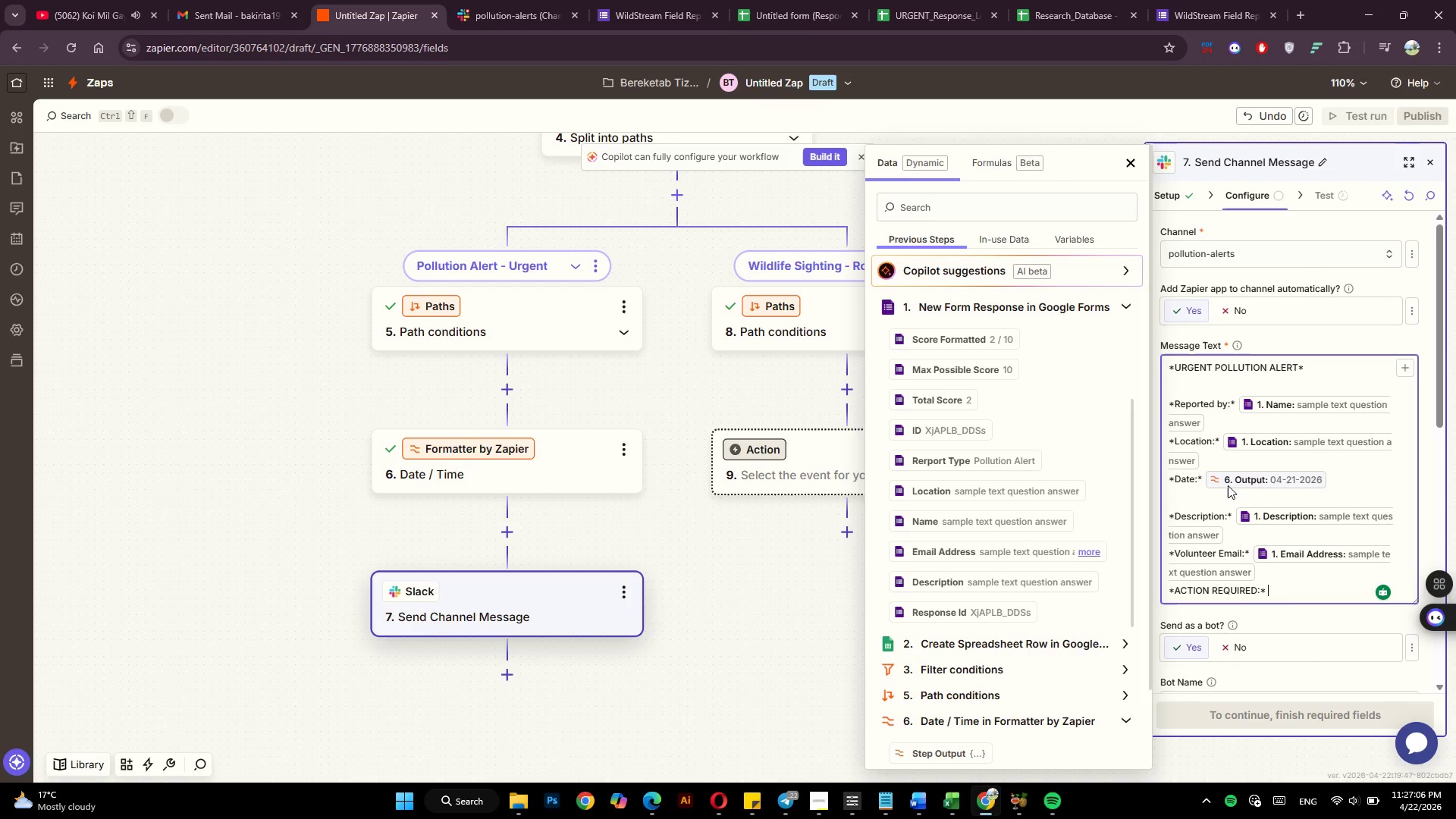 
type(Field teamplease )
 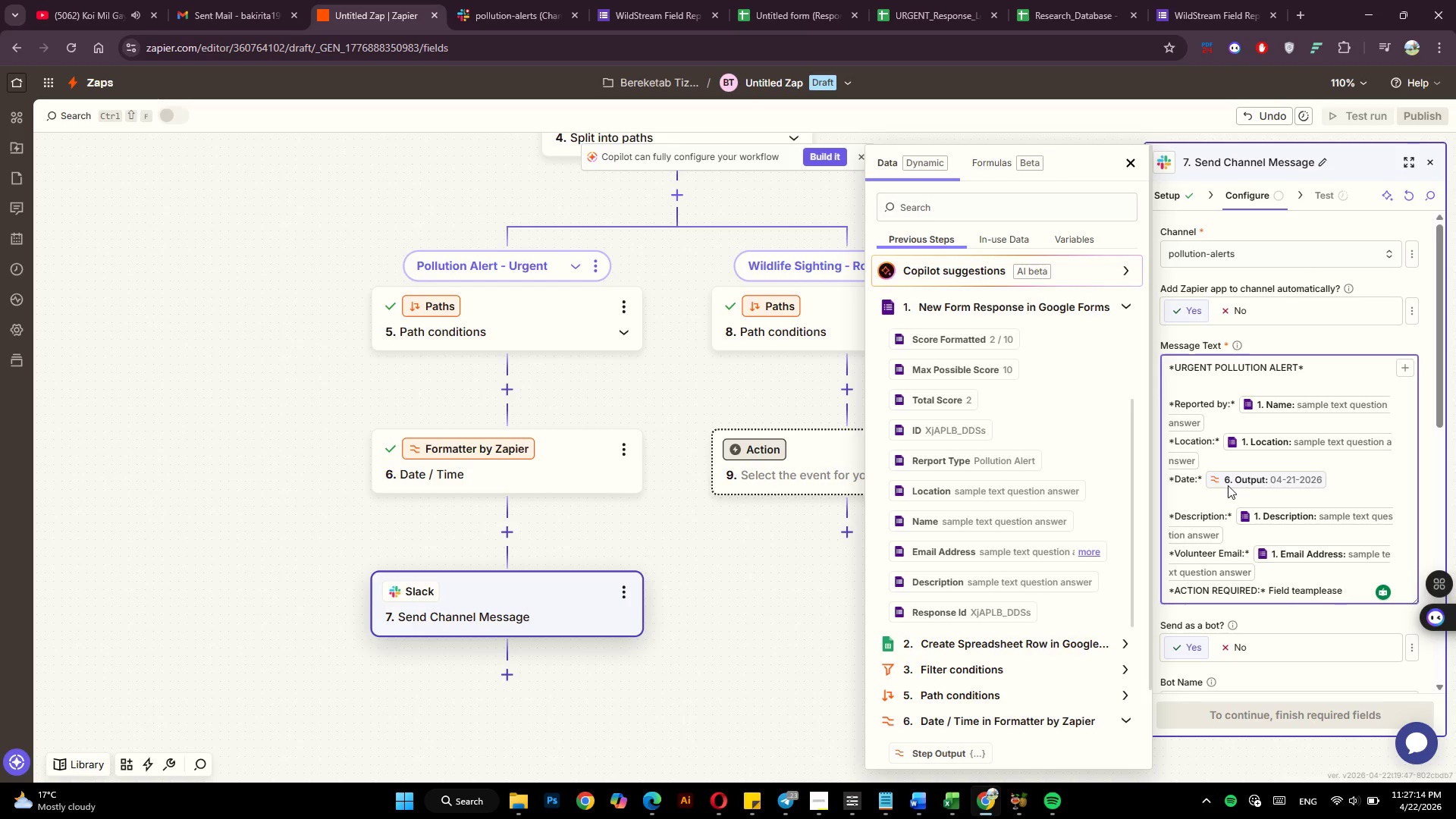 
hold_key(key=ArrowLeft, duration=0.59)
 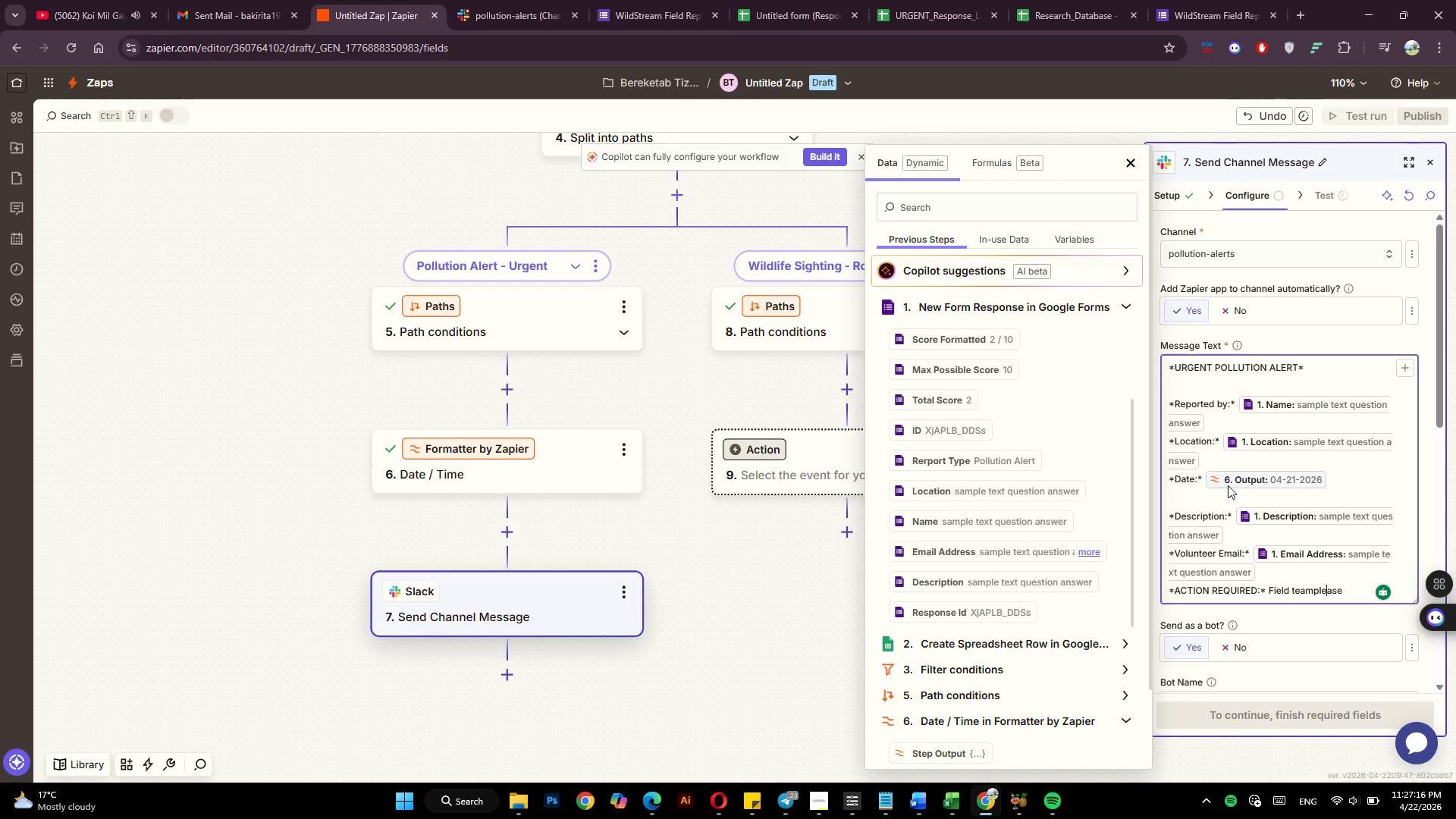 
key(ArrowLeft)
 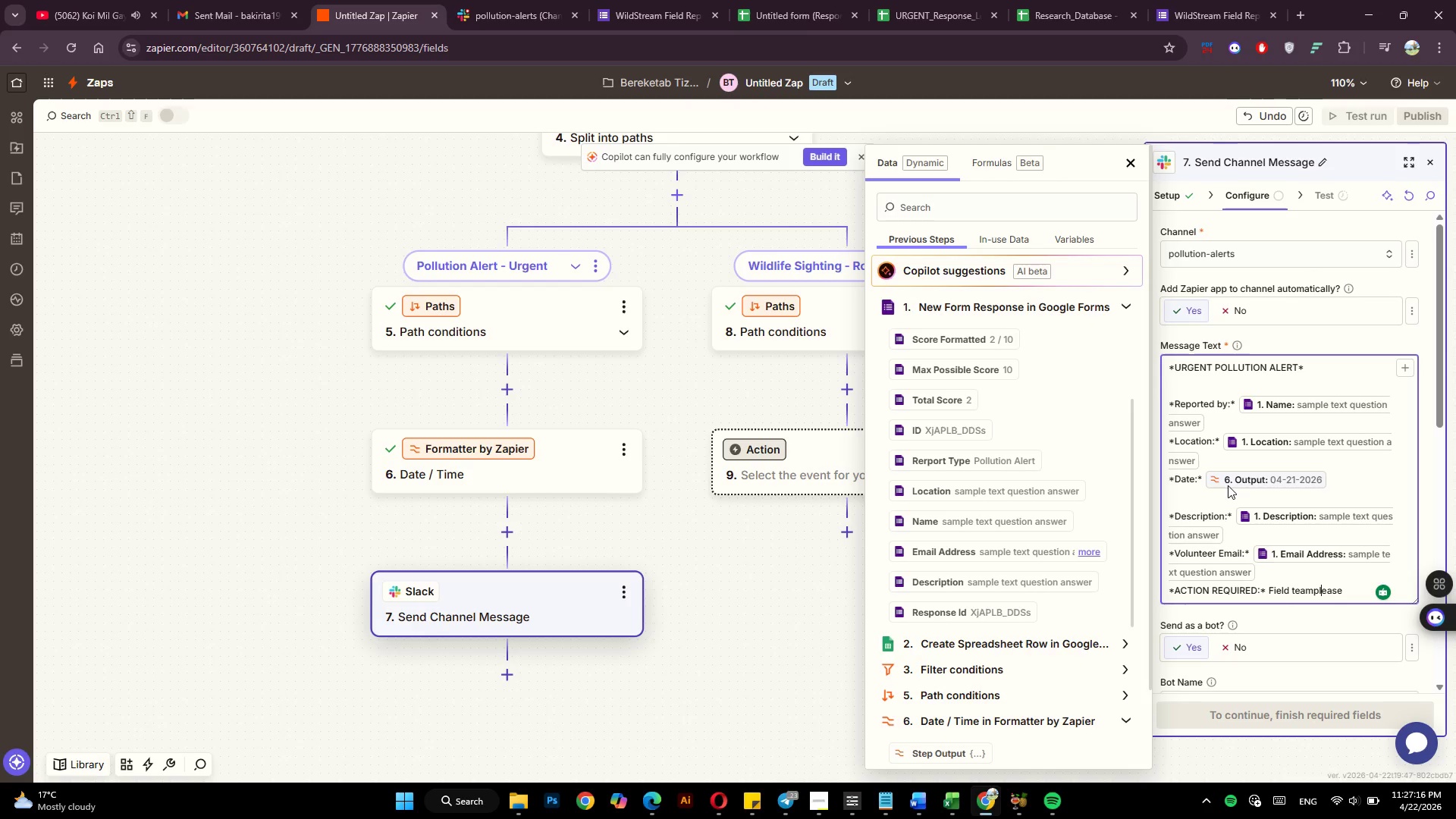 
key(ArrowLeft)
 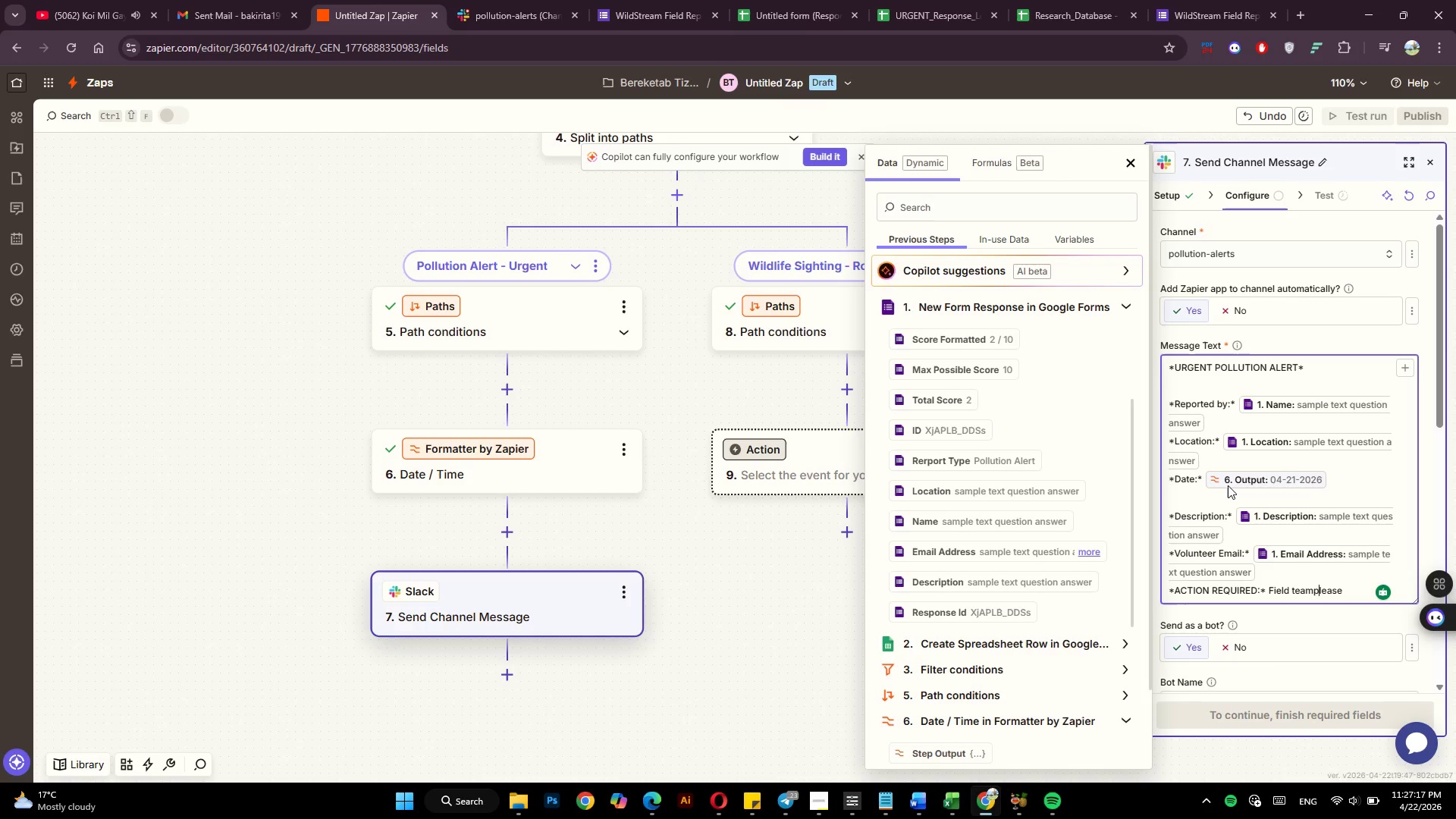 
key(ArrowLeft)
 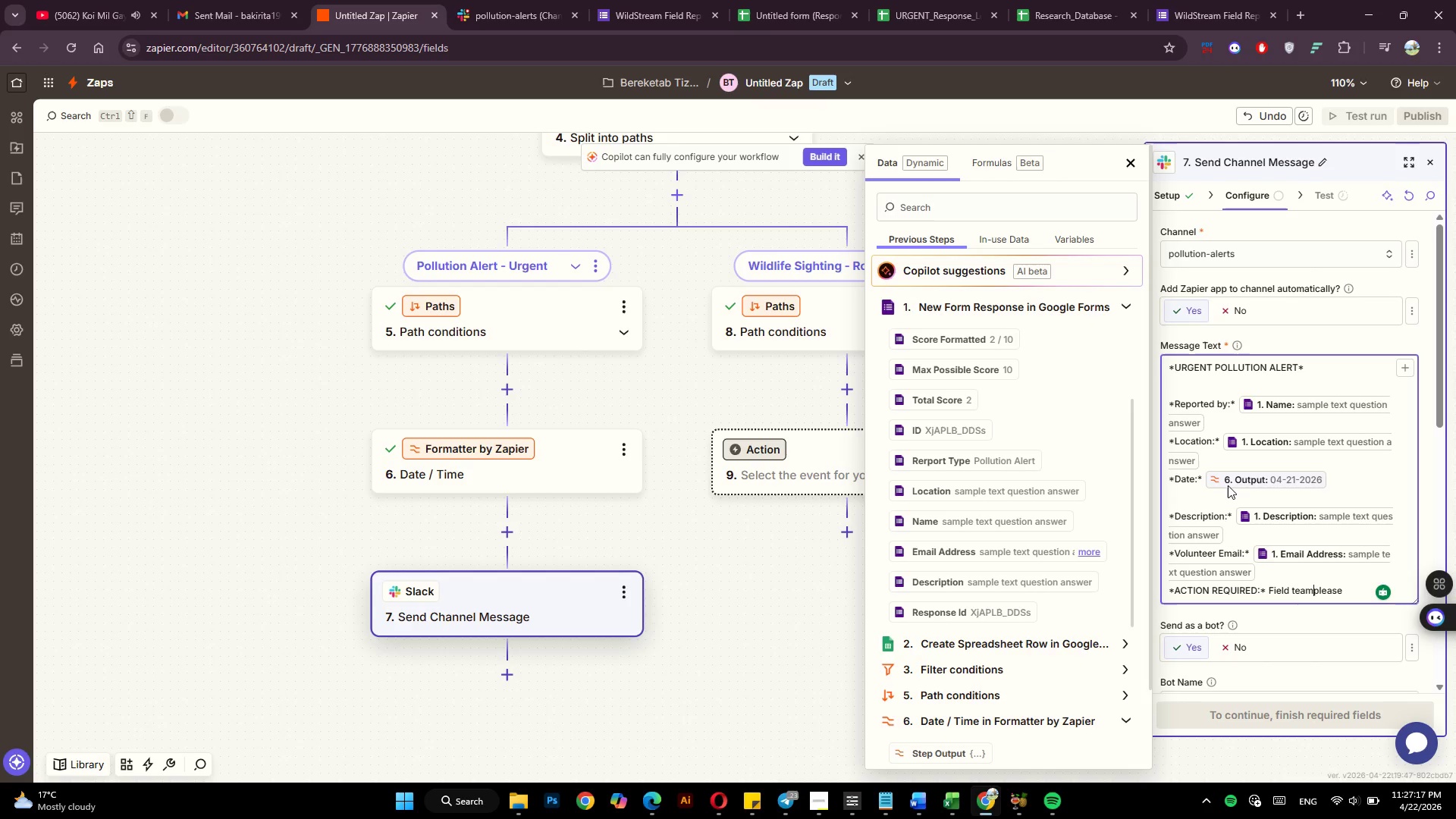 
key(Space)
 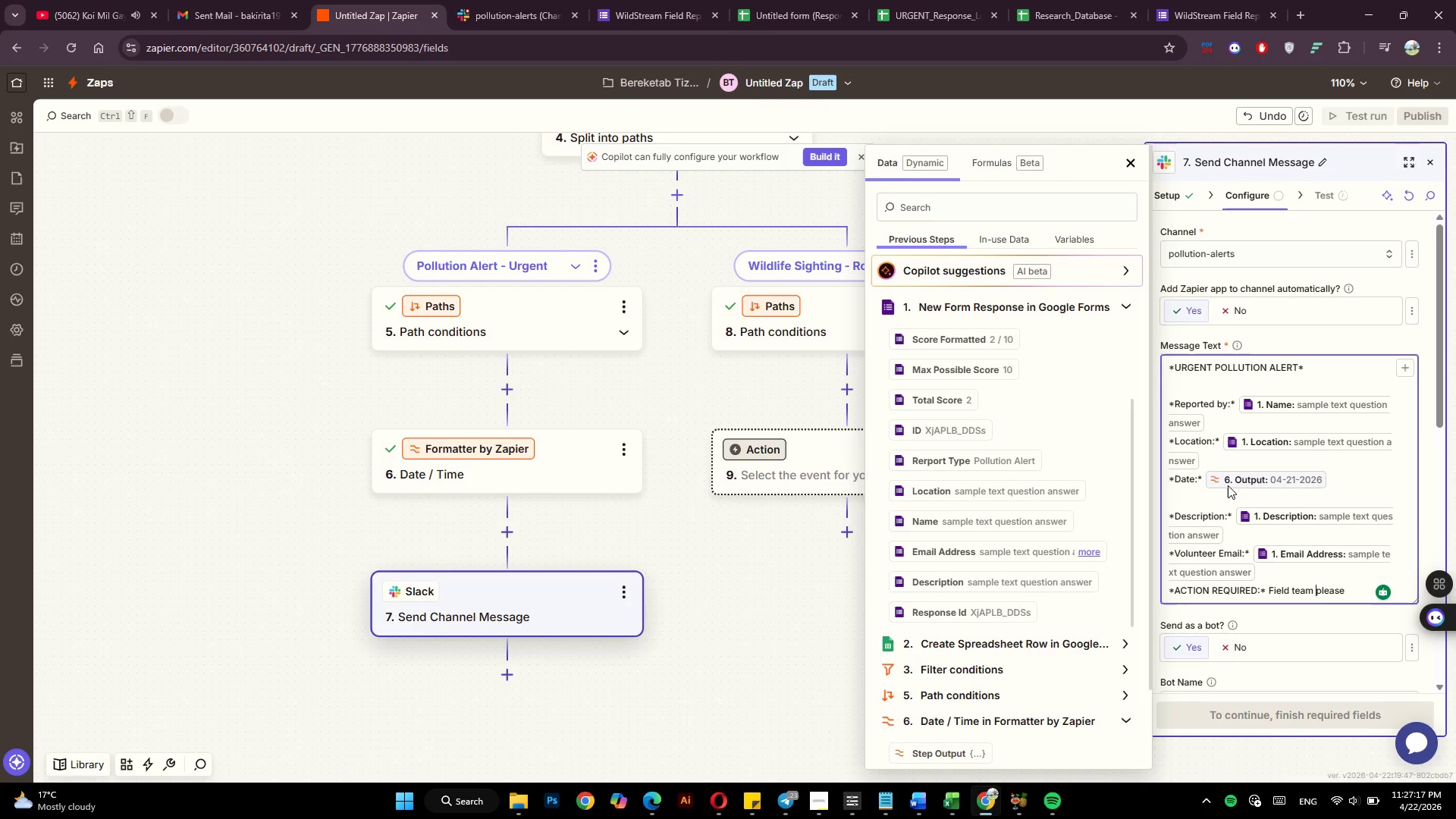 
key(ArrowRight)
 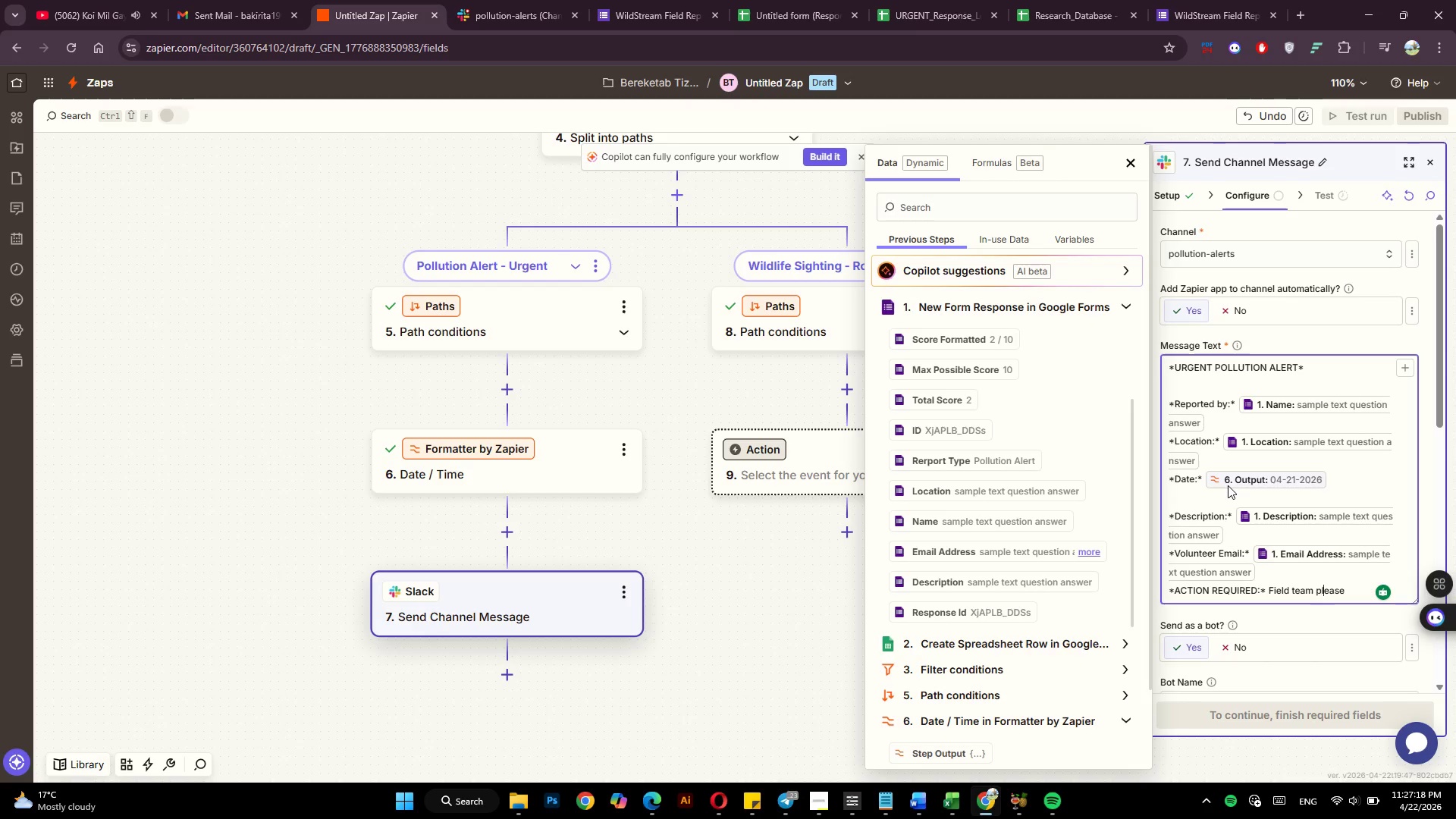 
hold_key(key=ArrowRight, duration=0.73)
 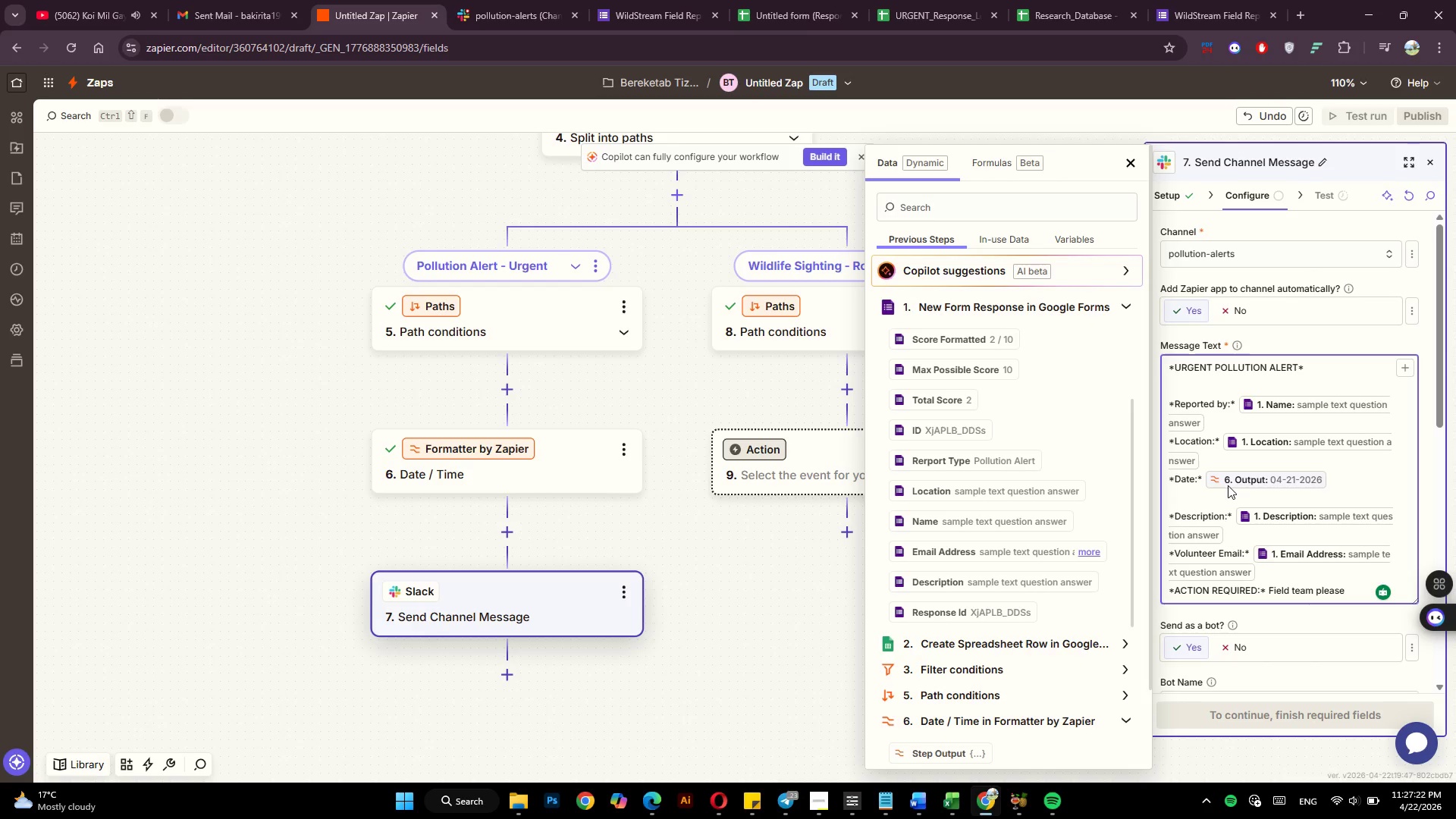 
type(respond )
 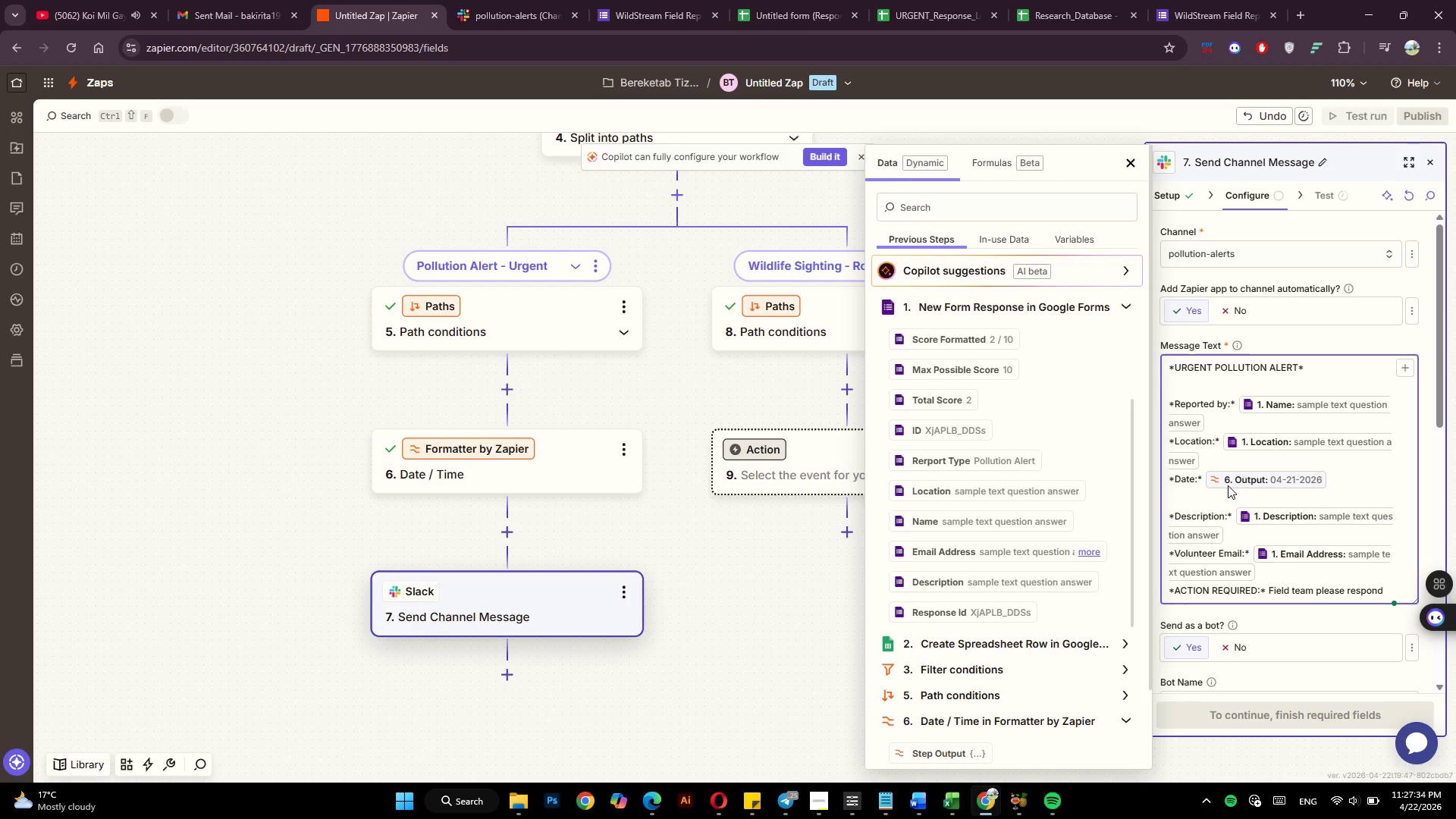 
wait(14.39)
 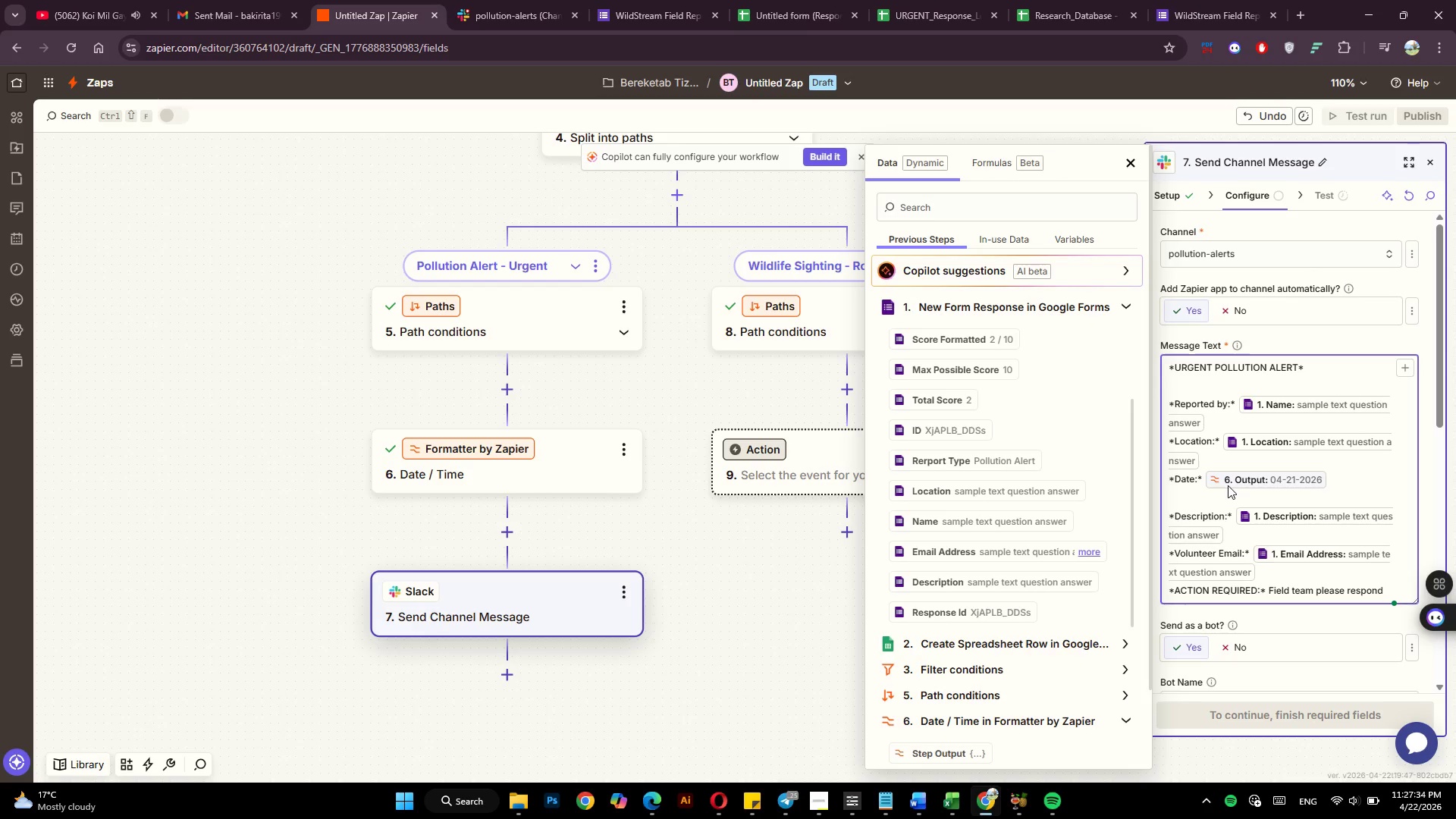 
hold_key(key=Backspace, duration=0.89)
 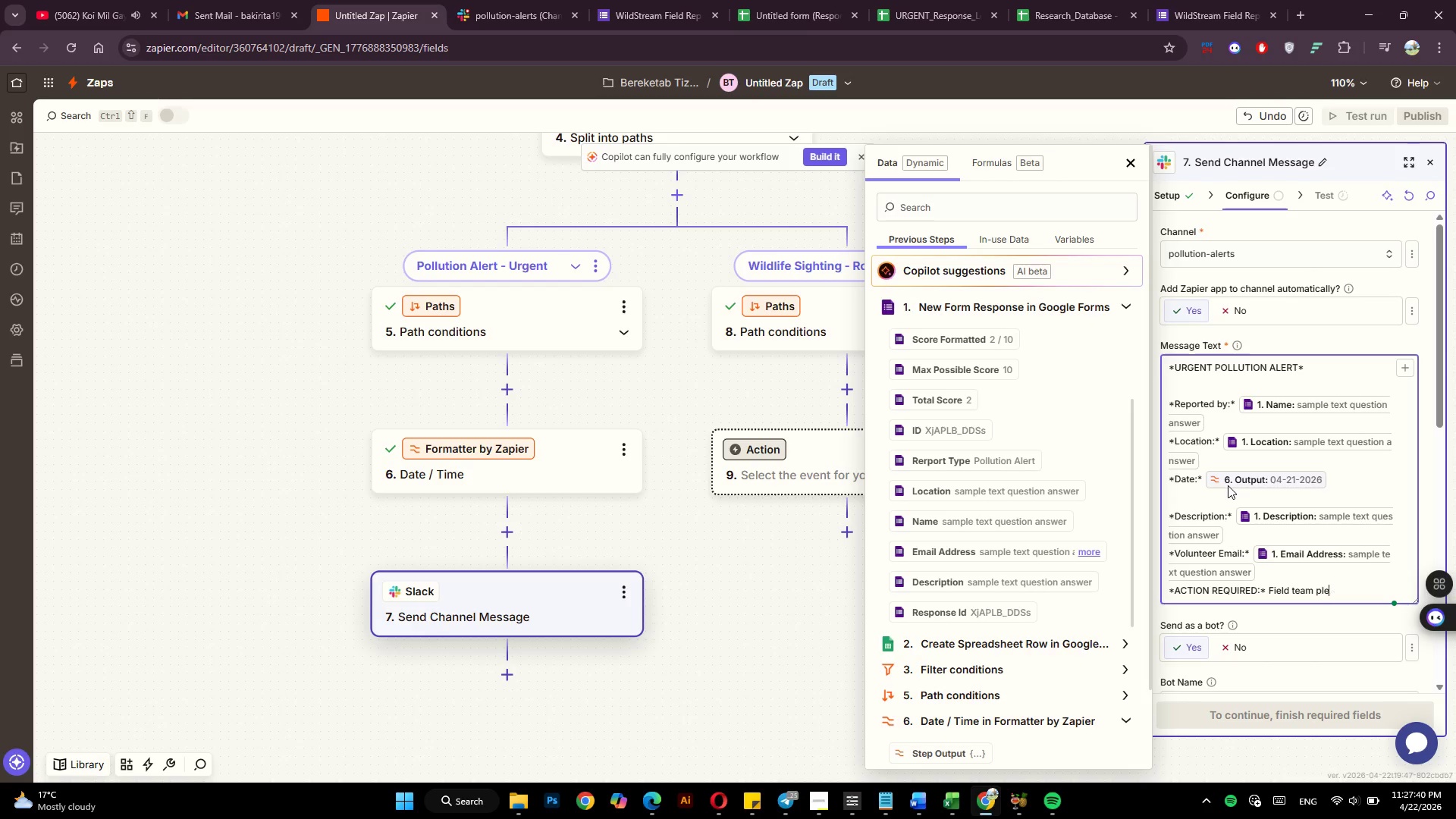 
key(Backspace)
key(Backspace)
key(Backspace)
type(will respond immediately)
 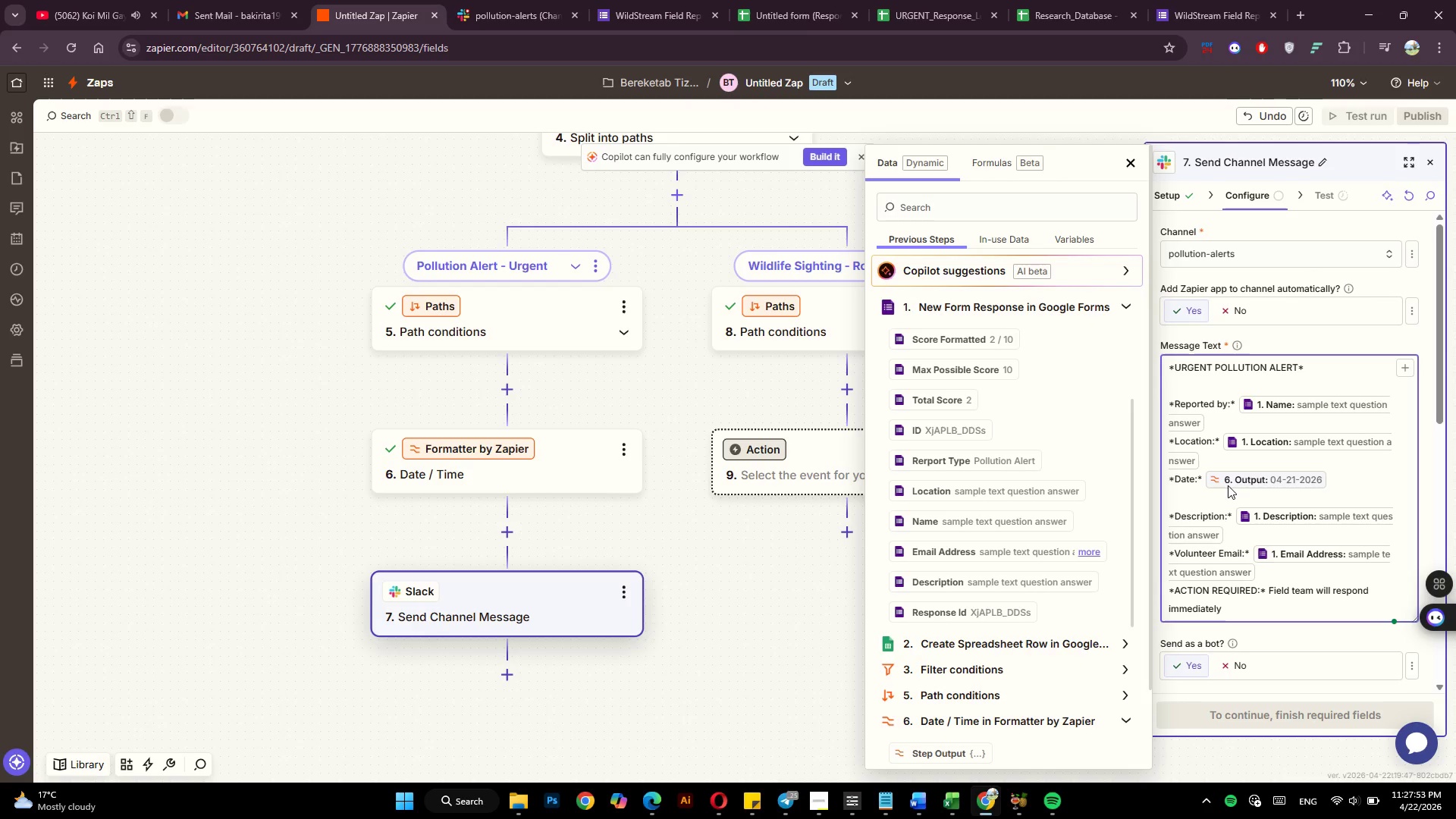 
hold_key(key=Backspace, duration=0.84)
 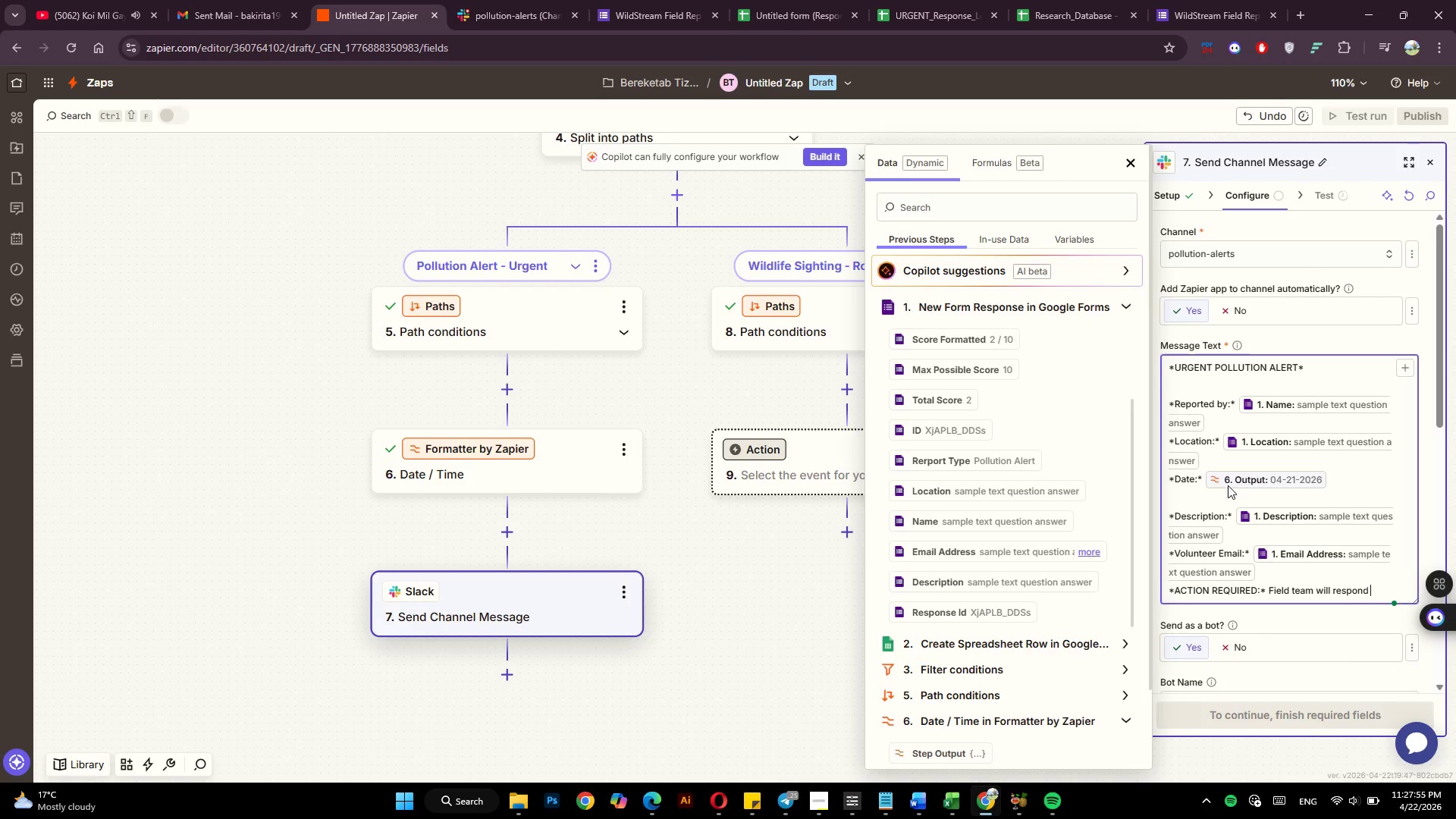 
hold_key(key=Backspace, duration=0.61)
 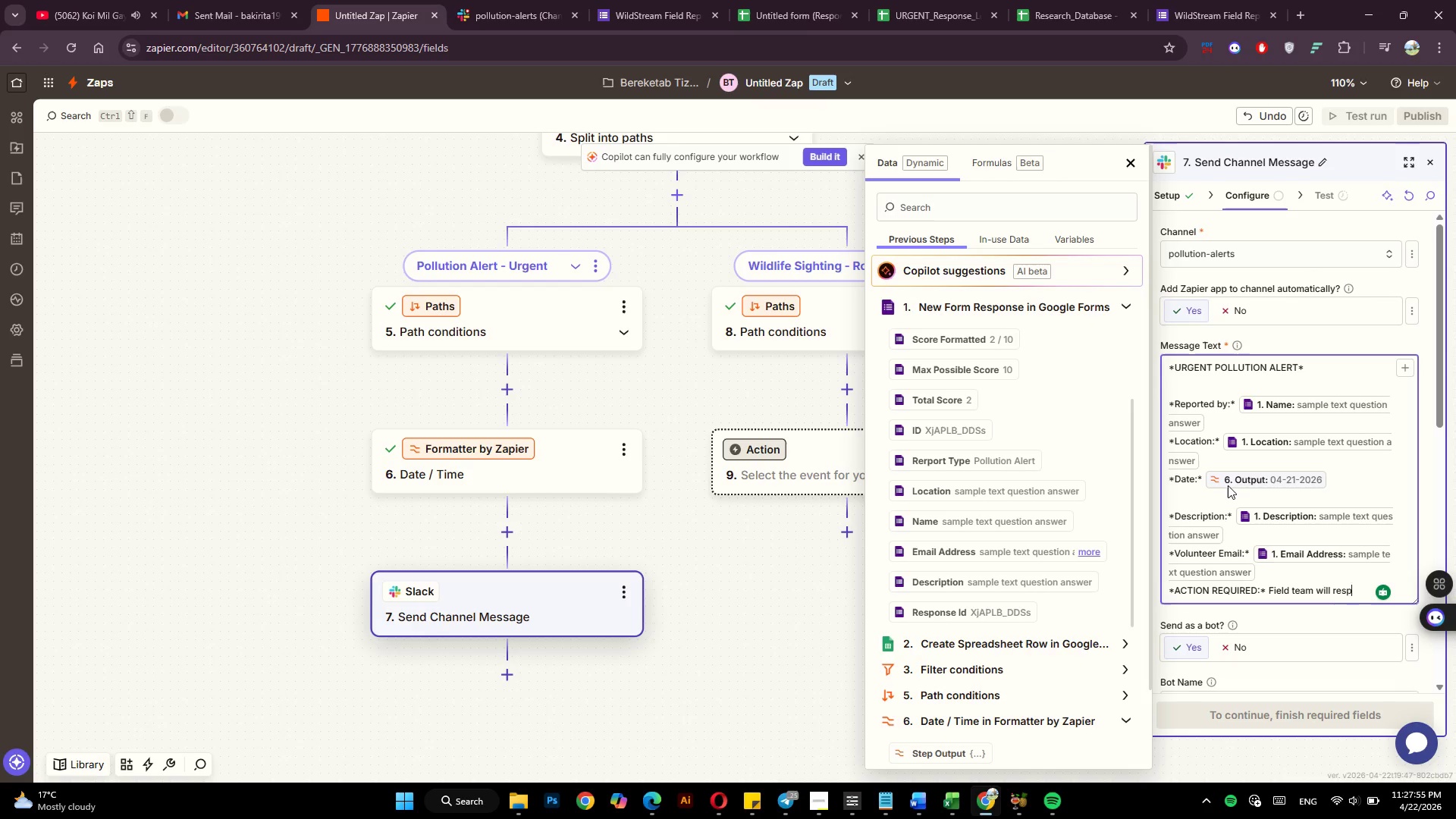 
key(Backspace)
key(Backspace)
key(Backspace)
key(Backspace)
key(Backspace)
key(Backspace)
key(Backspace)
key(Backspace)
key(Backspace)
type(please respond i)
key(Backspace)
type(Immediately)
 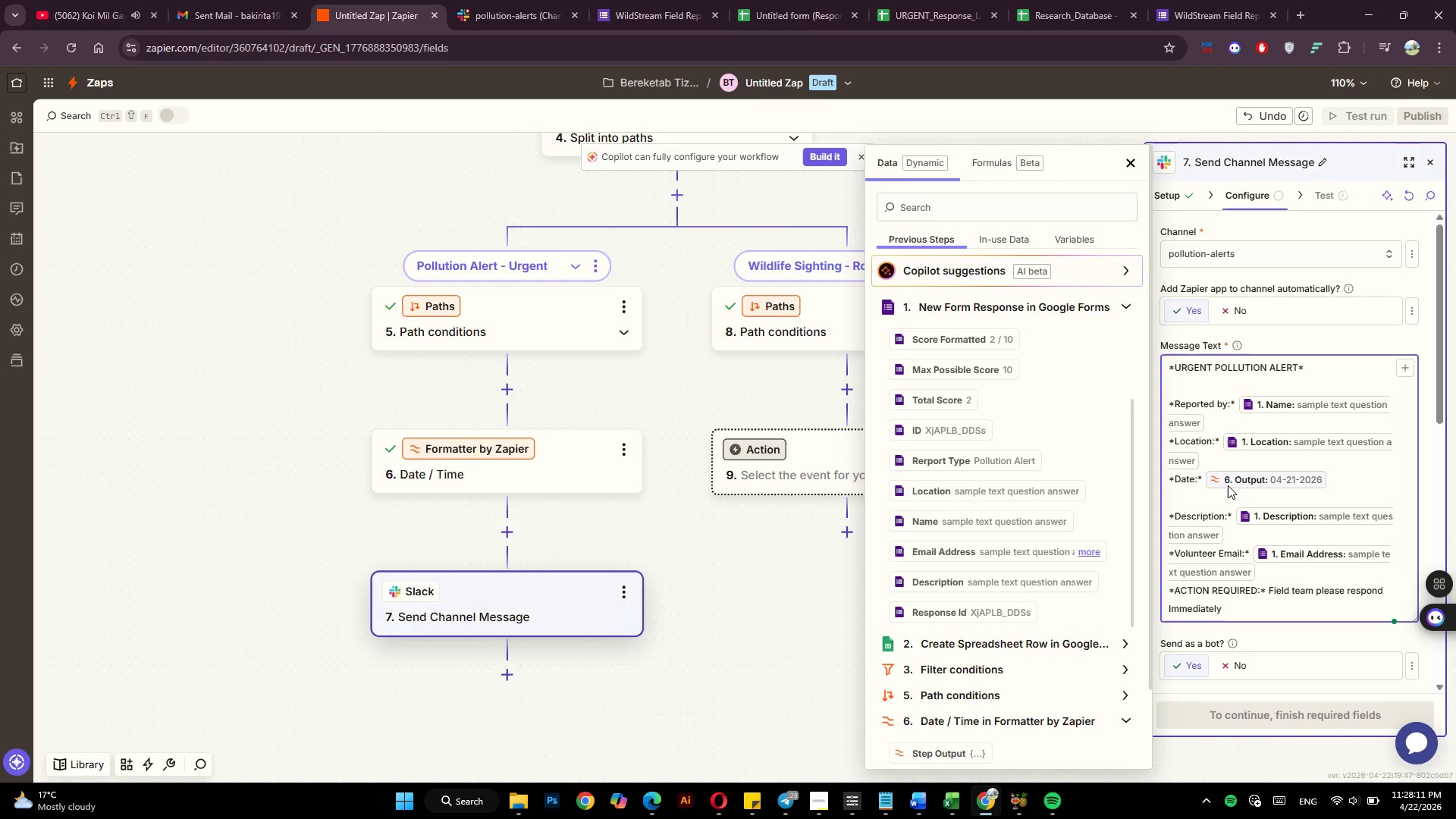 
wait(6.45)
 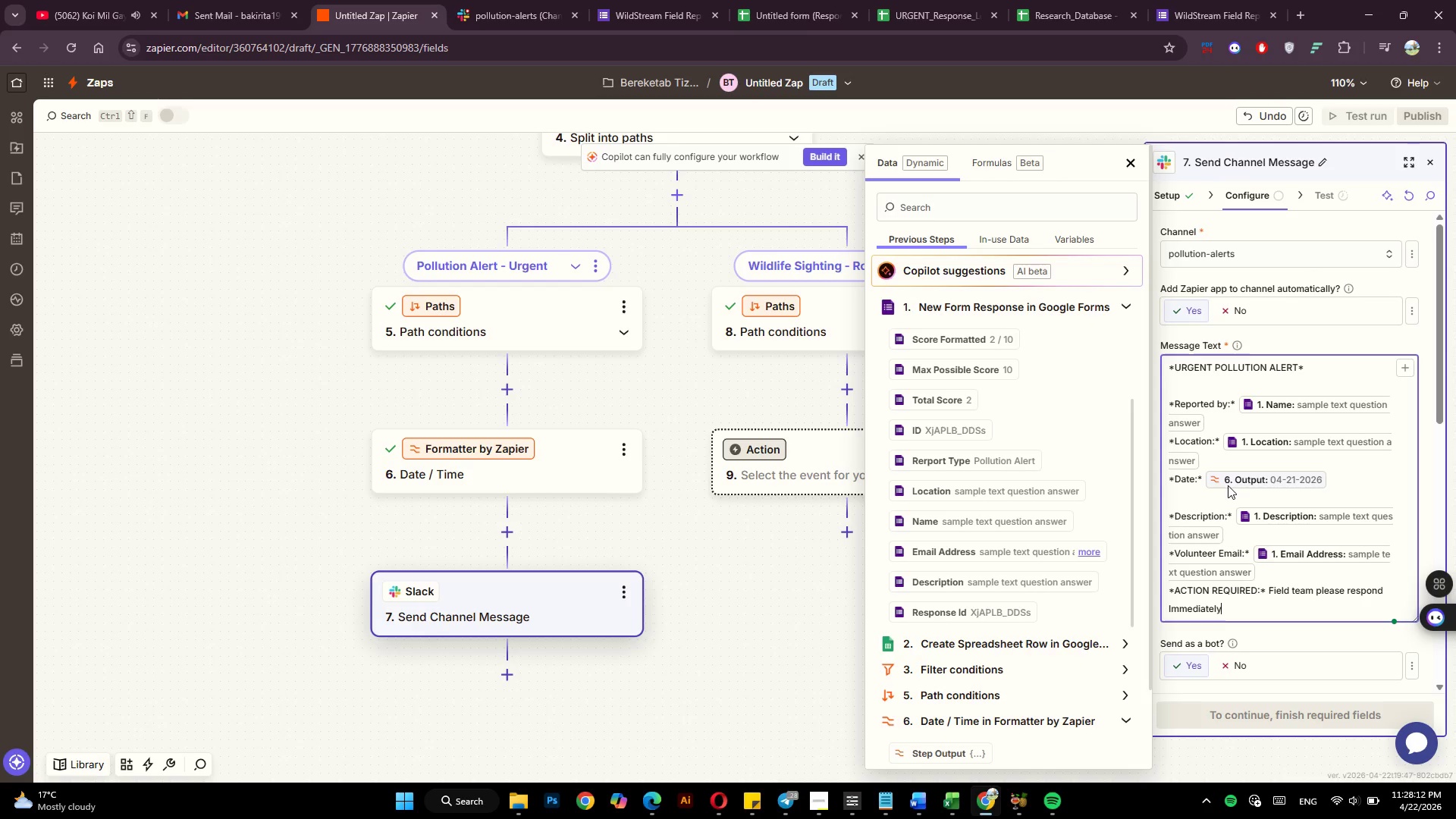 
key(Period)
 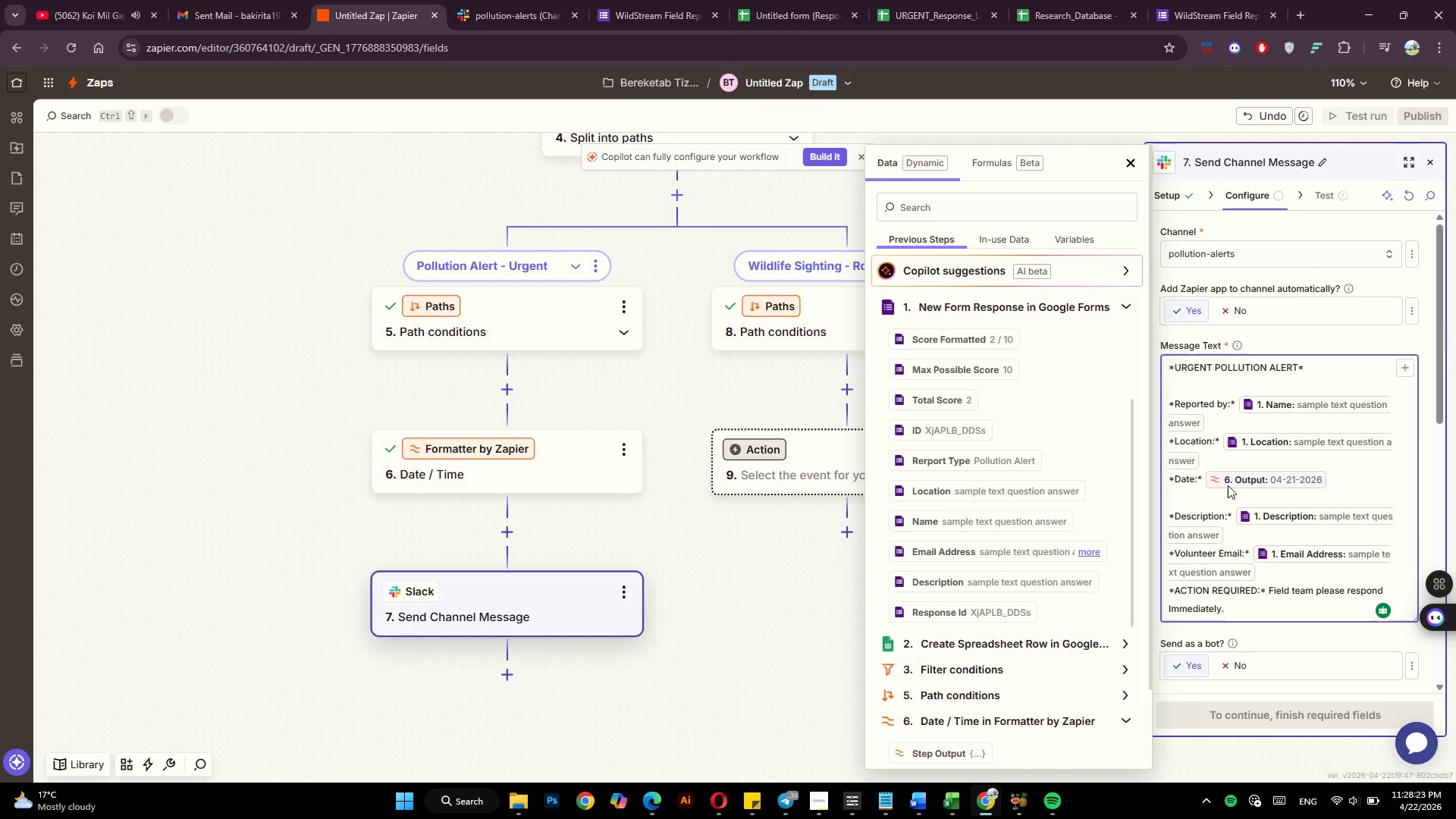 
wait(11.08)
 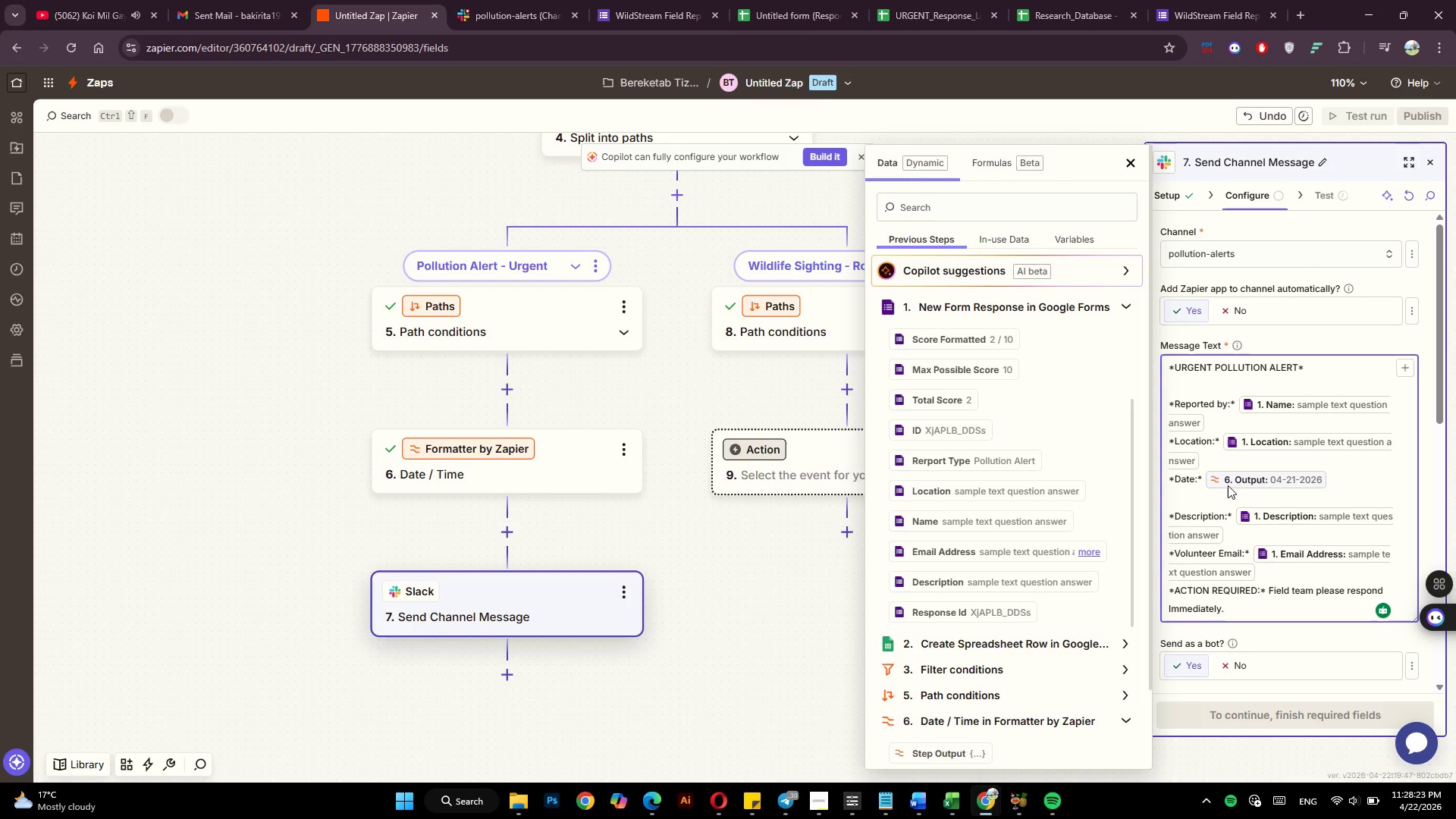 
left_click([1325, 633])
 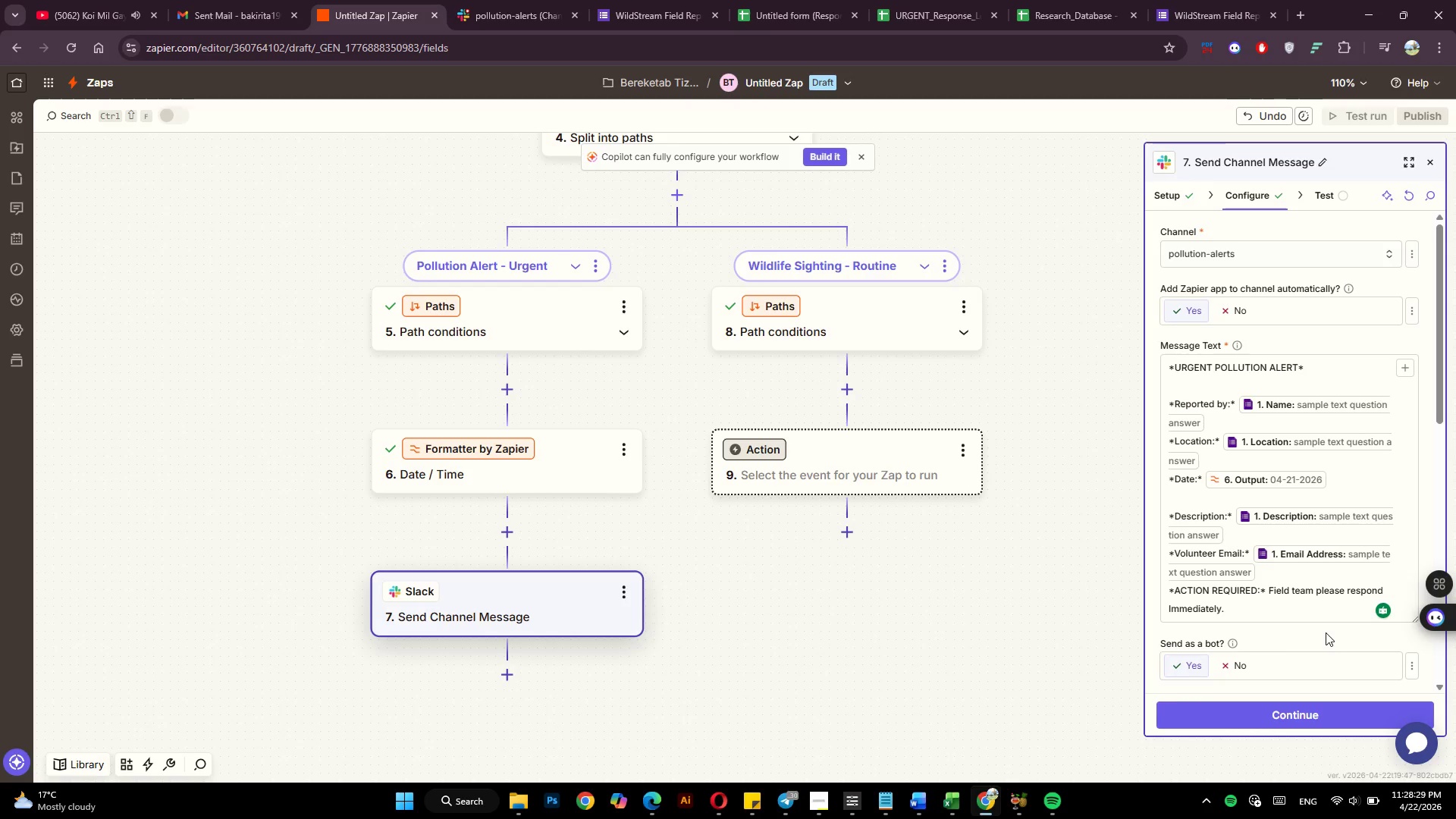 
scroll: coordinate [1326, 632], scroll_direction: down, amount: 7.0
 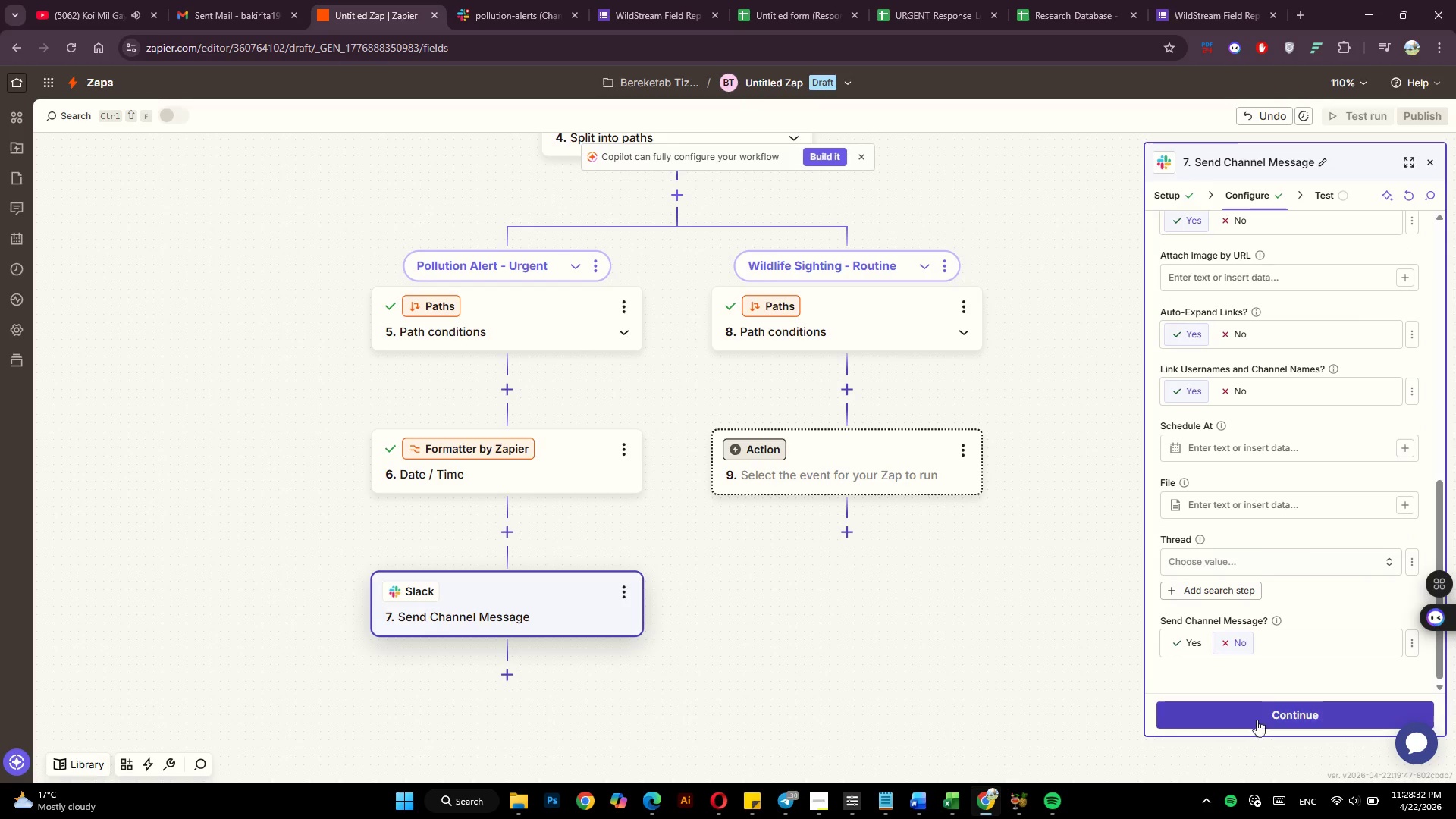 
left_click([1285, 710])
 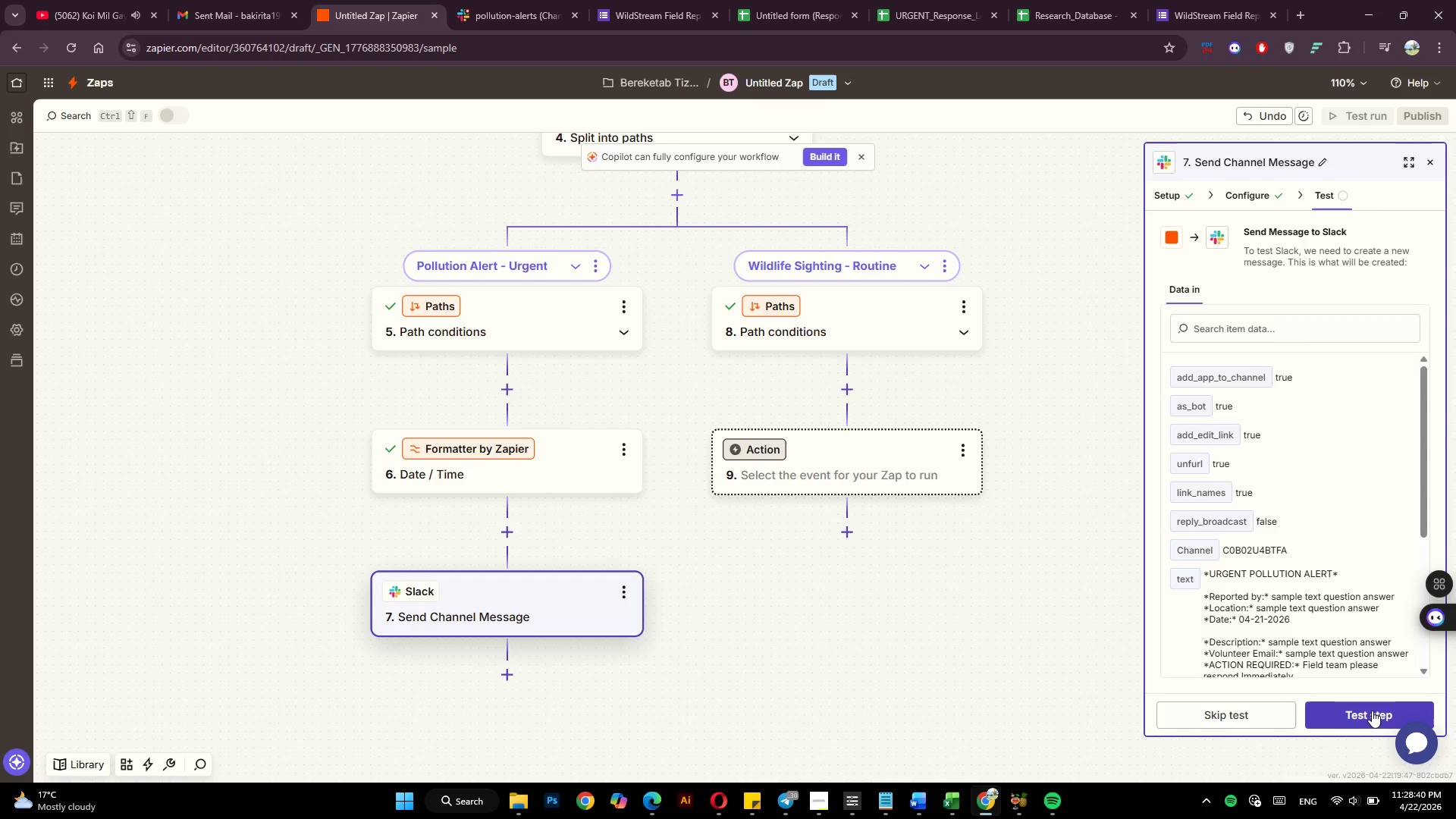 
wait(12.06)
 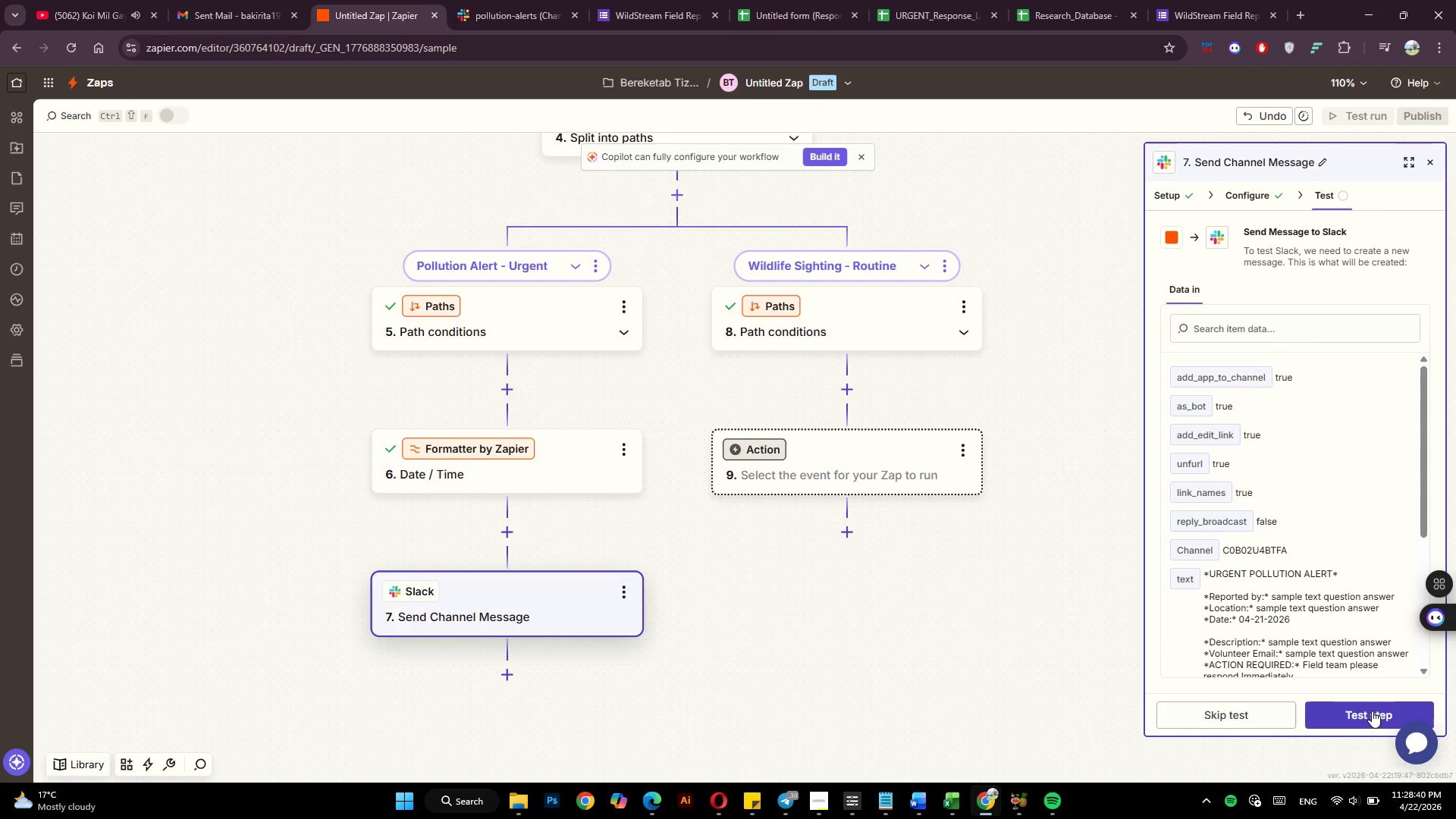 
left_click([1373, 711])
 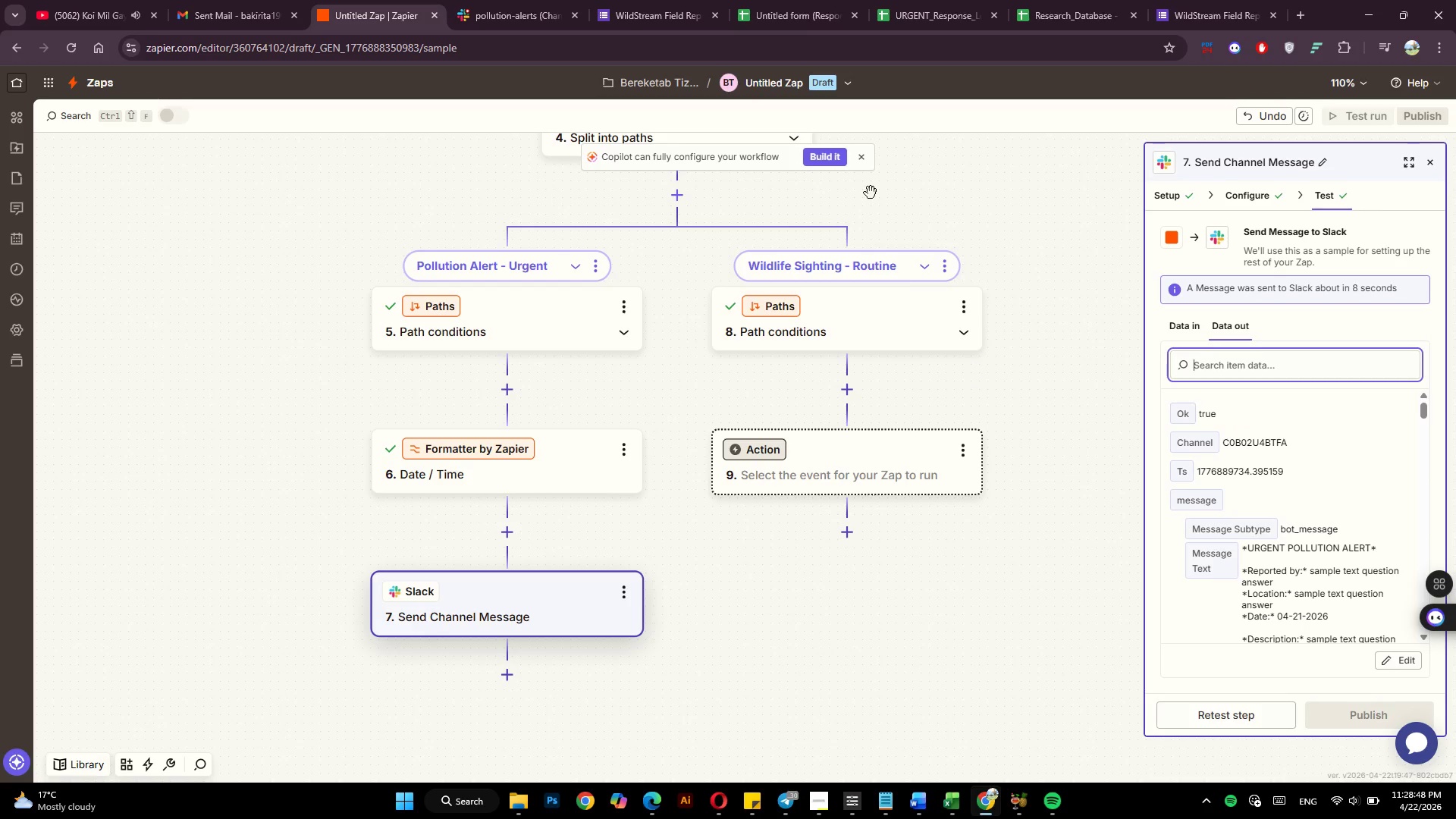 
left_click([529, 0])
 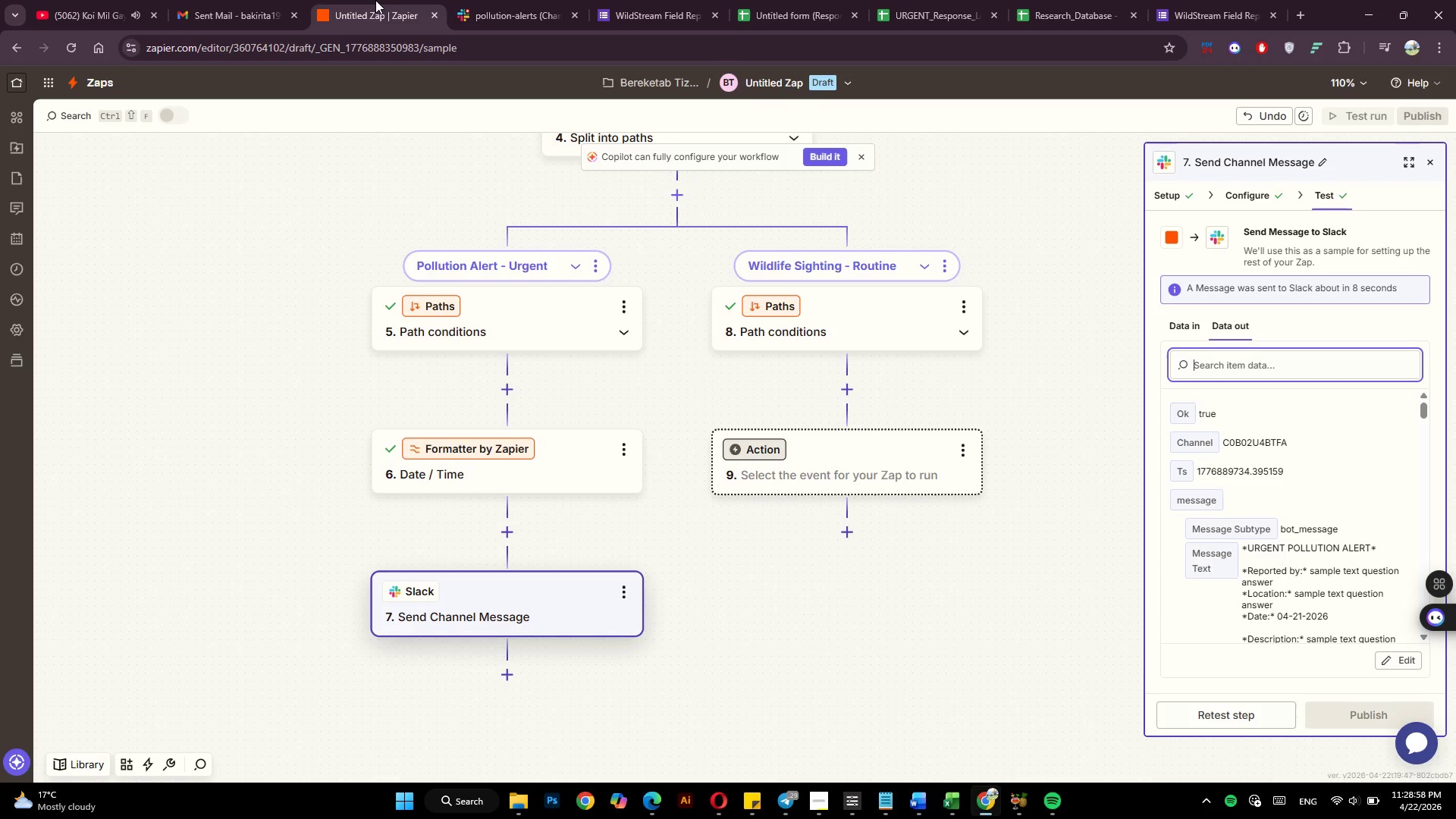 
wait(13.3)
 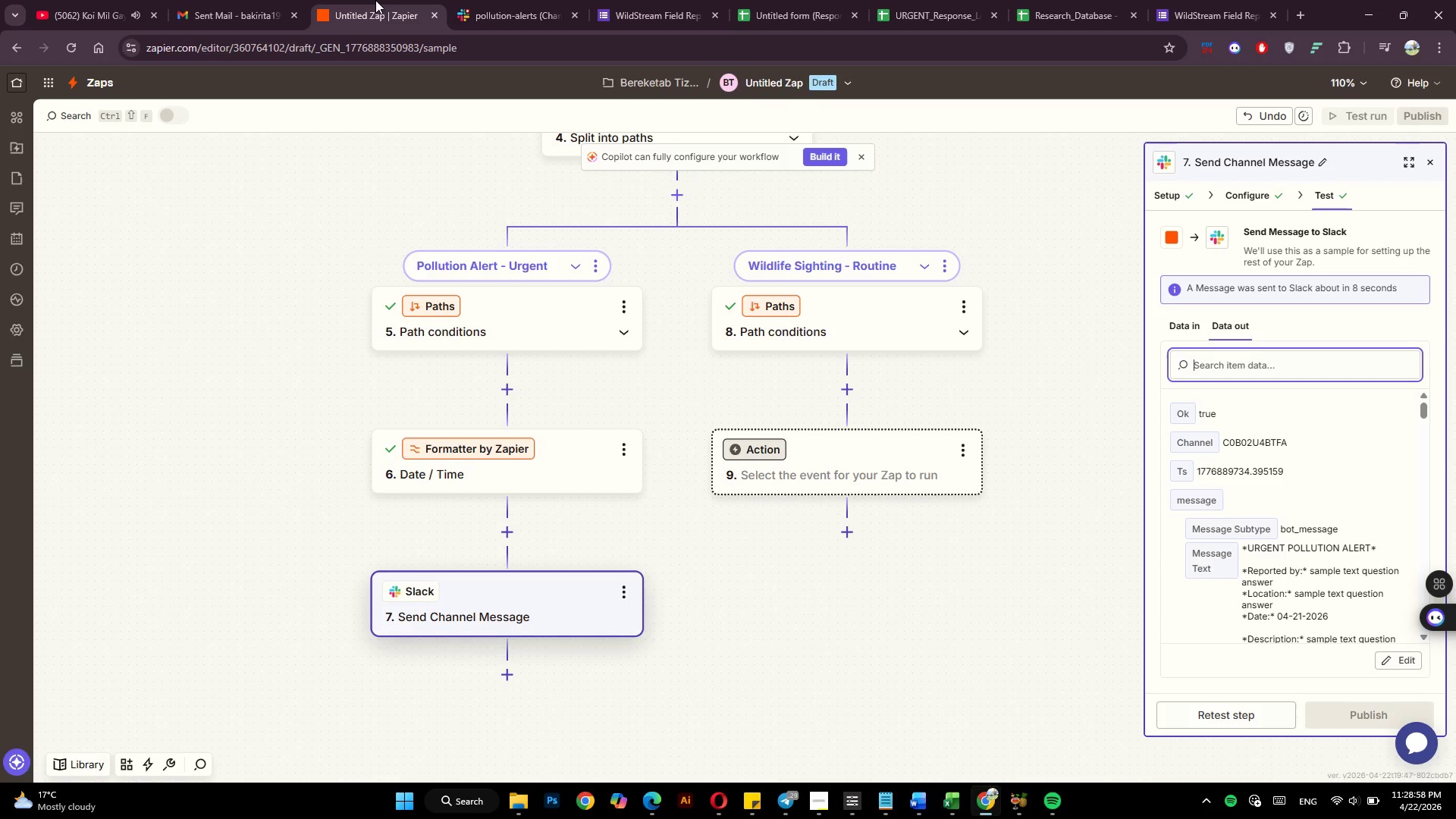 
scroll: coordinate [633, 629], scroll_direction: down, amount: 2.0
 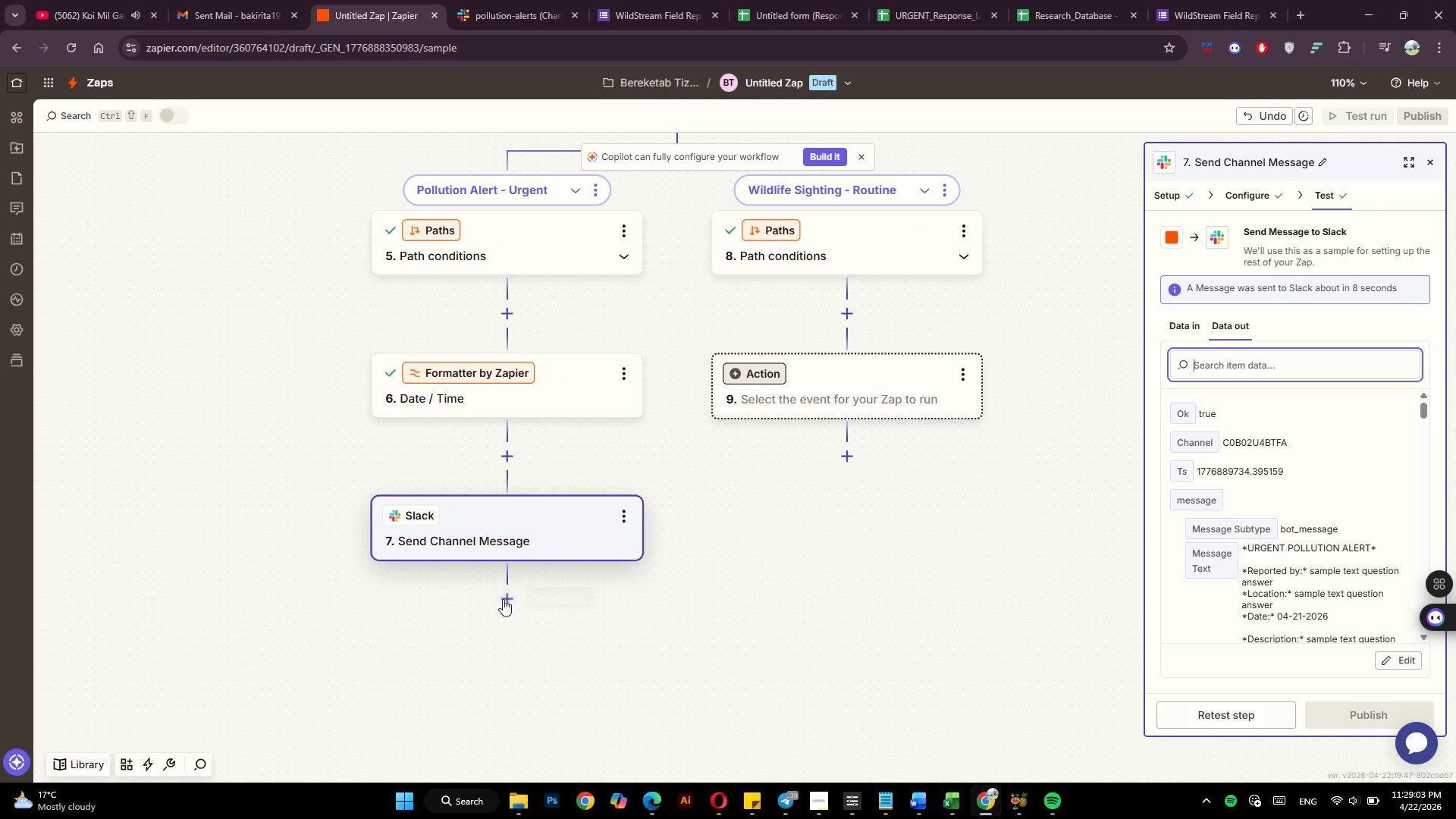 
left_click([503, 599])
 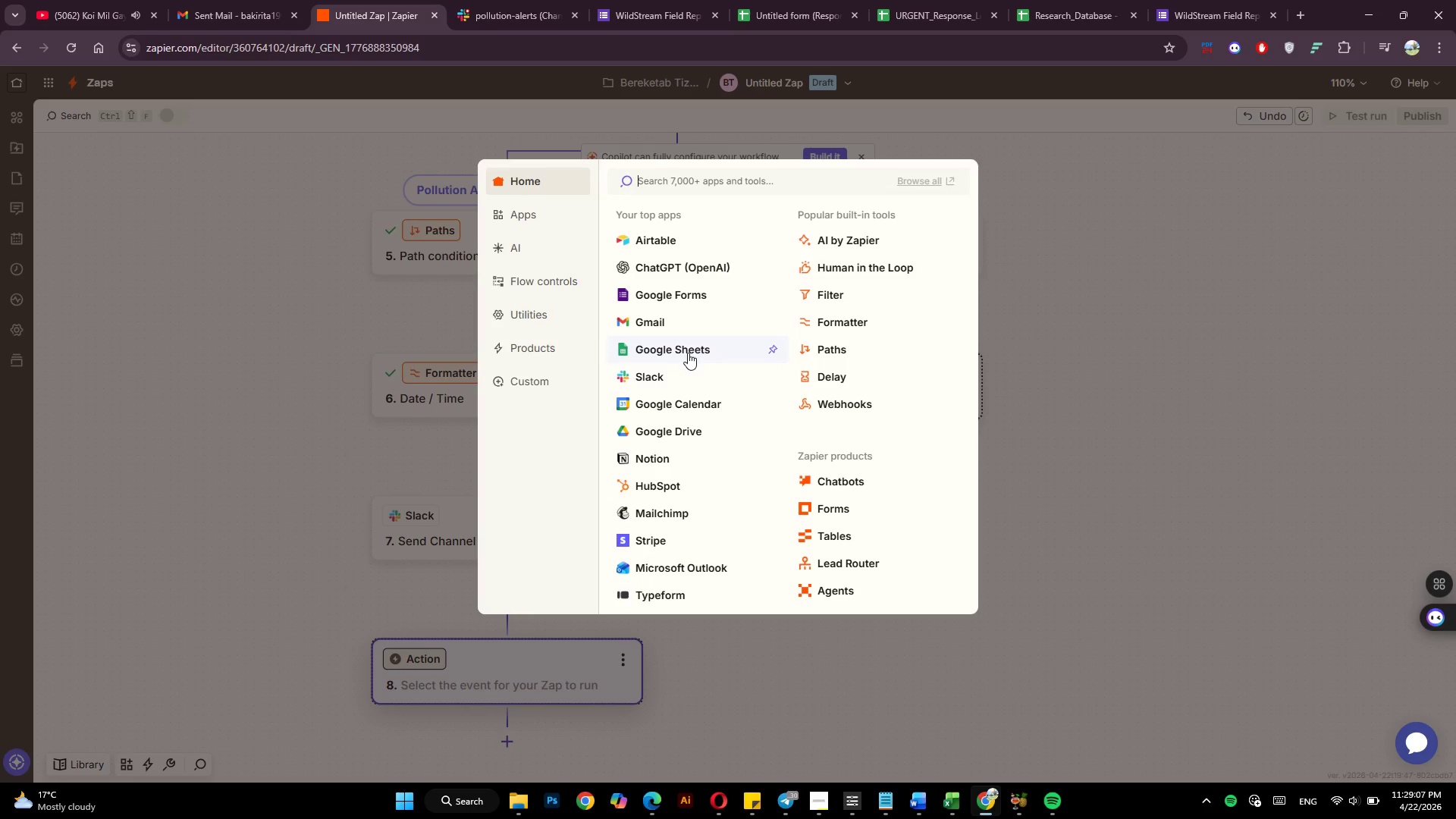 
left_click([688, 353])
 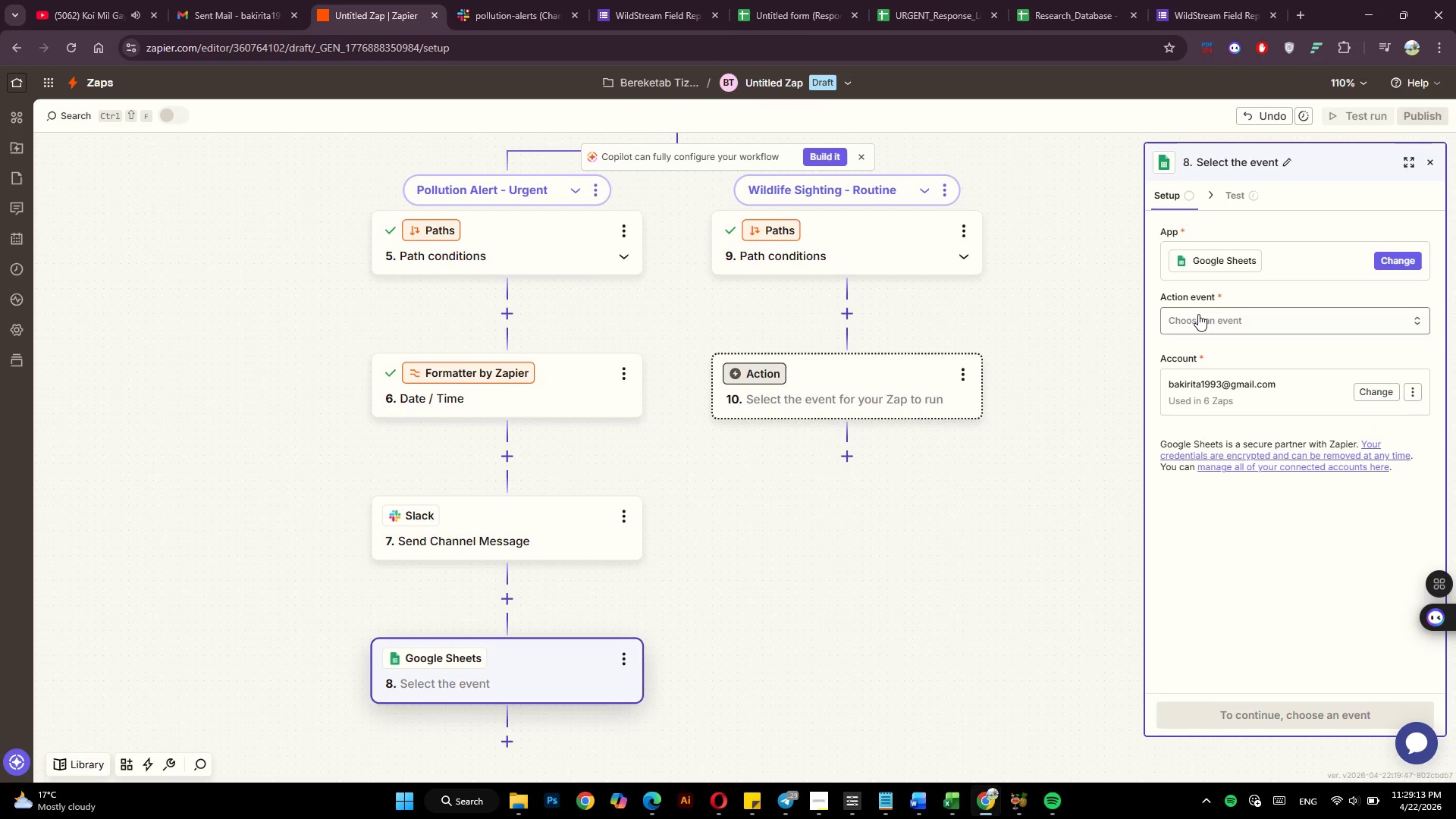 
wait(7.67)
 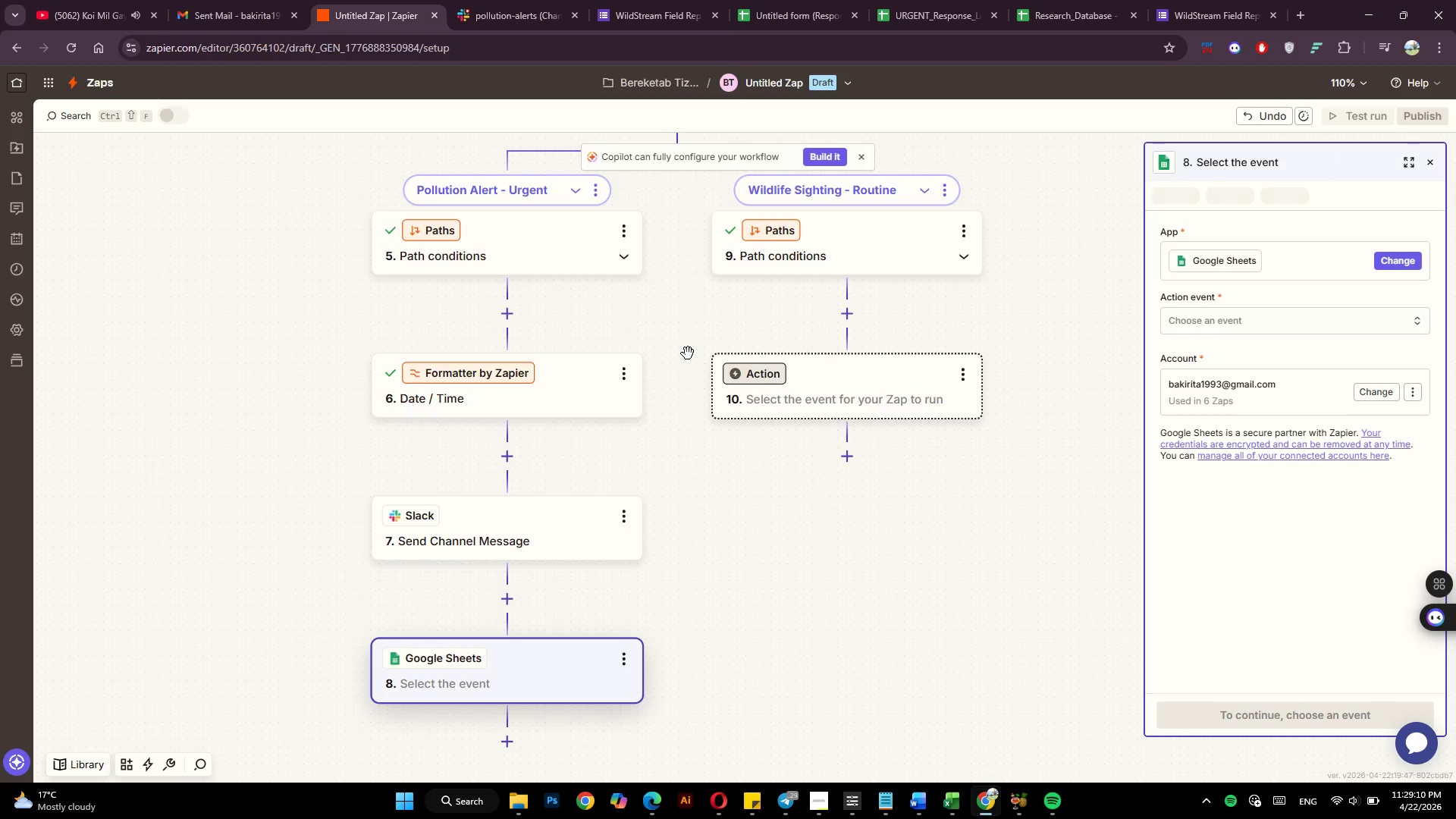 
type(crea)
 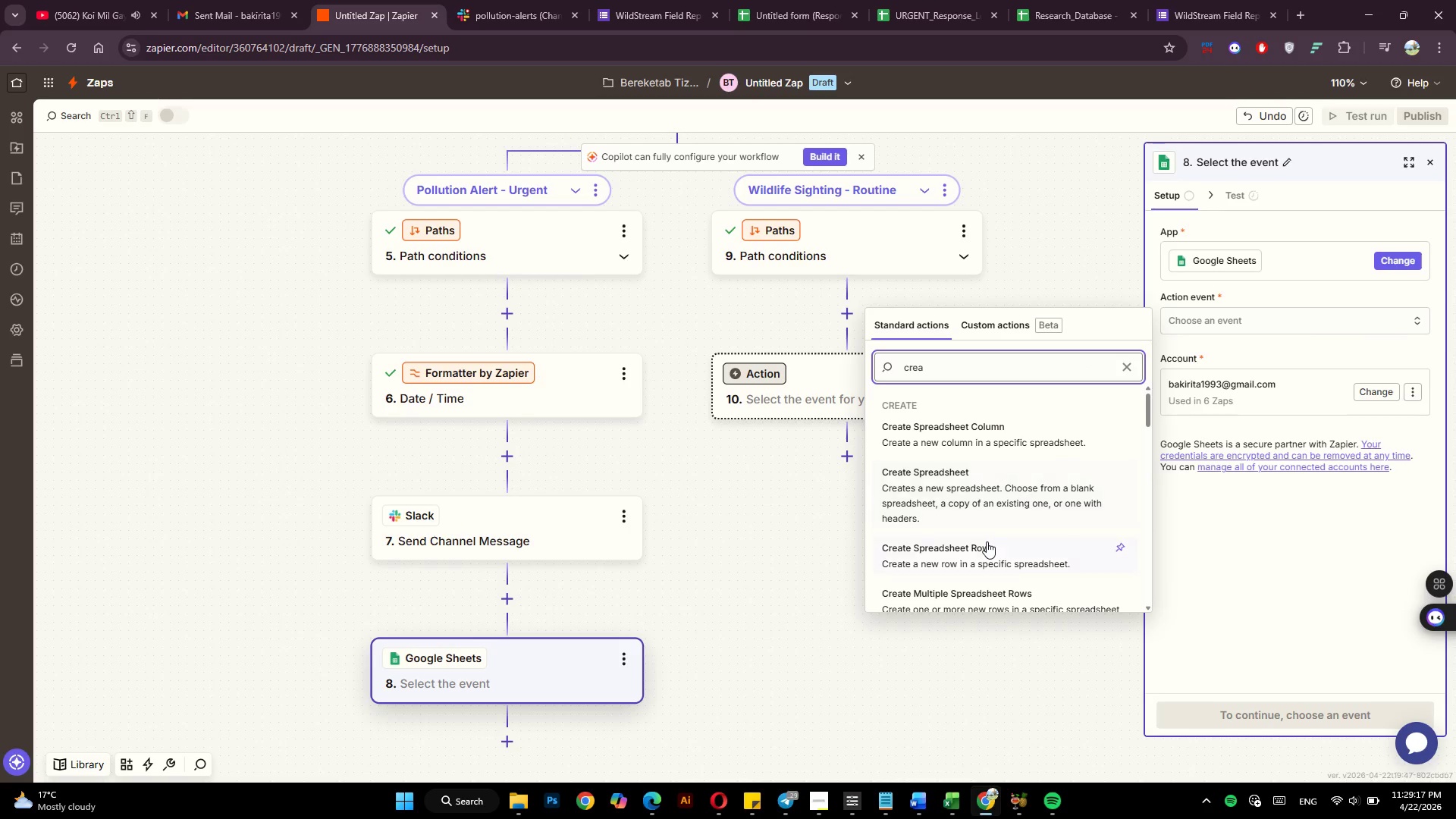 
left_click([987, 541])
 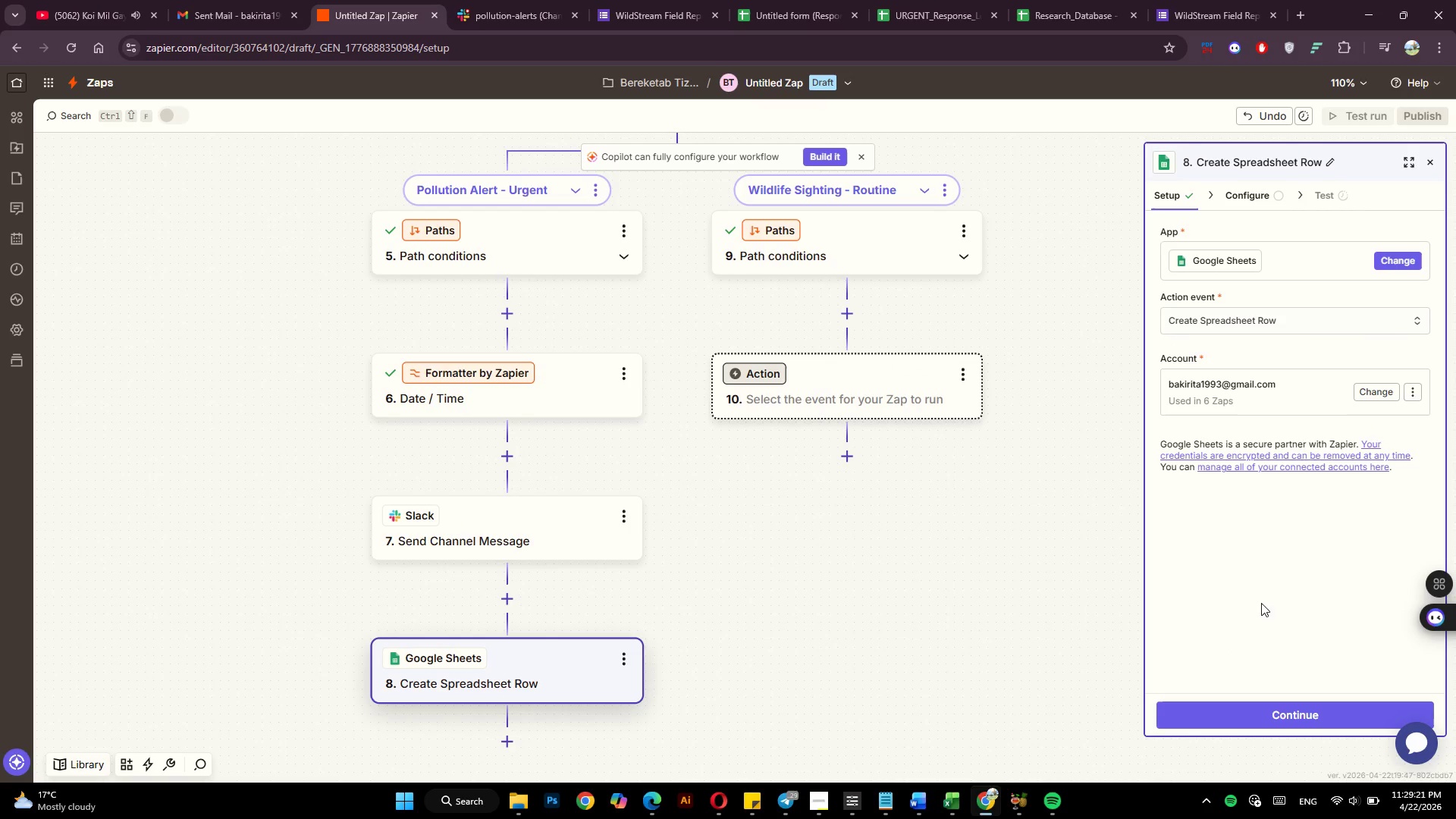 
left_click([1273, 711])
 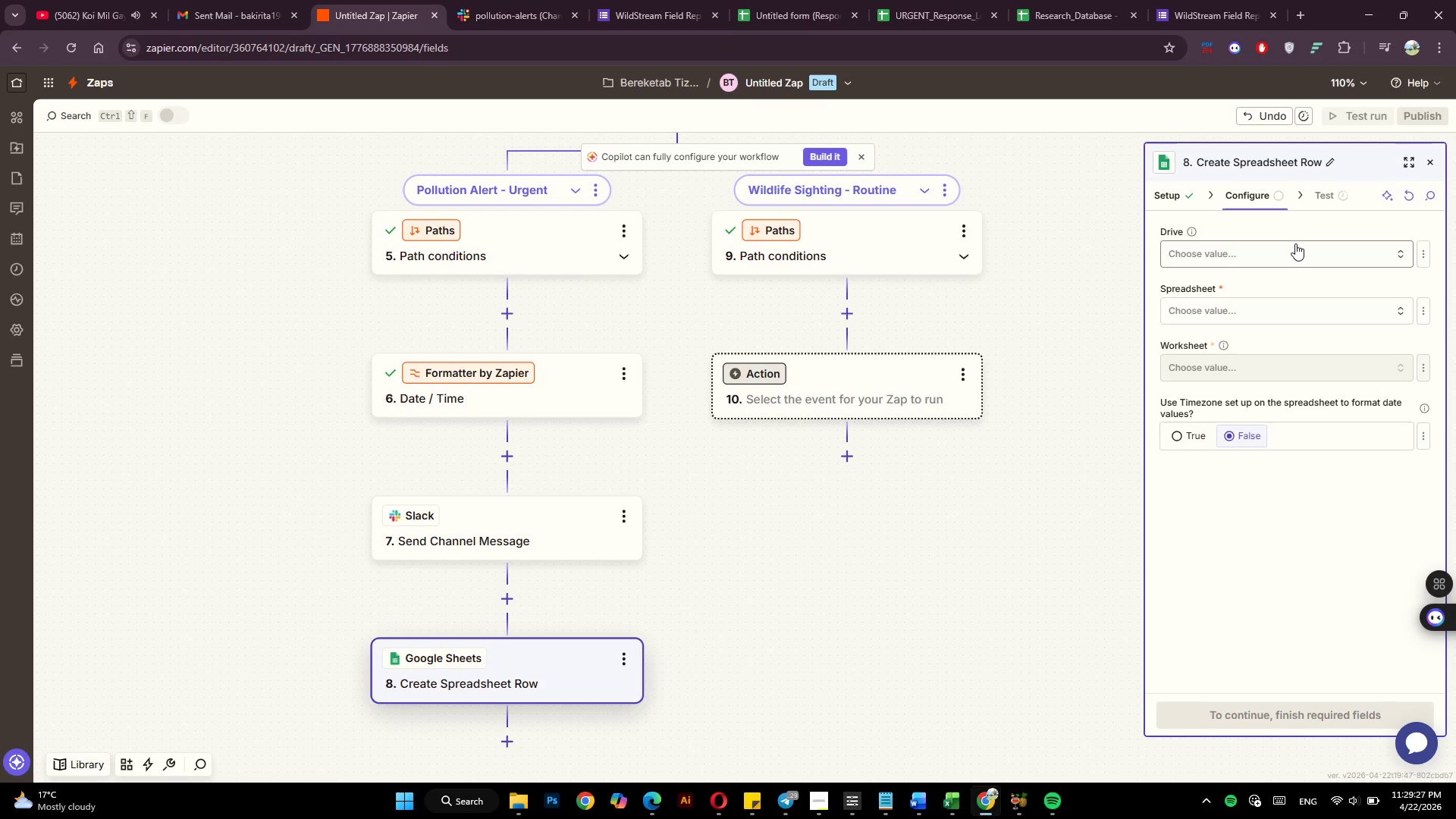 
wait(6.02)
 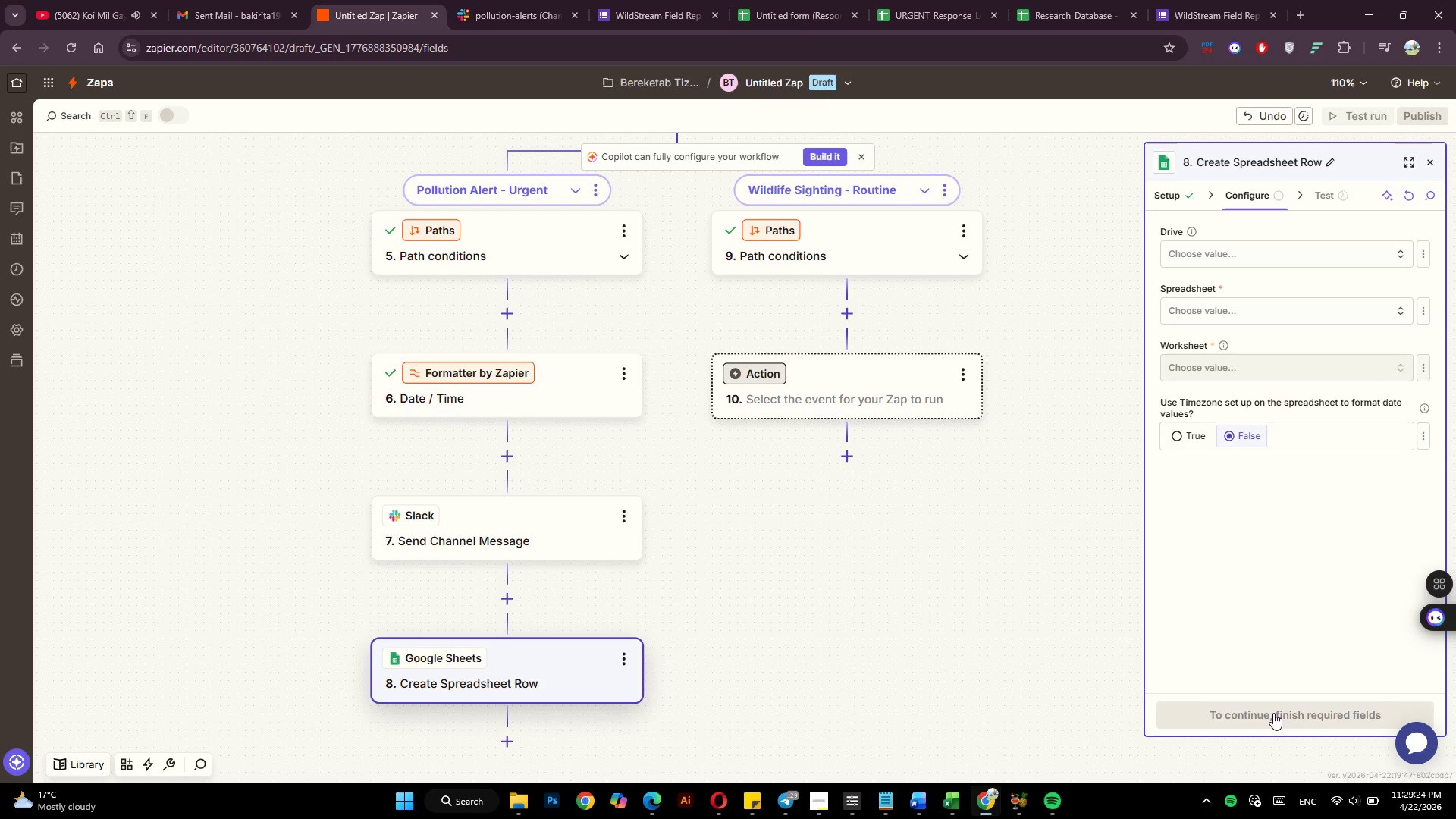 
left_click([1295, 244])
 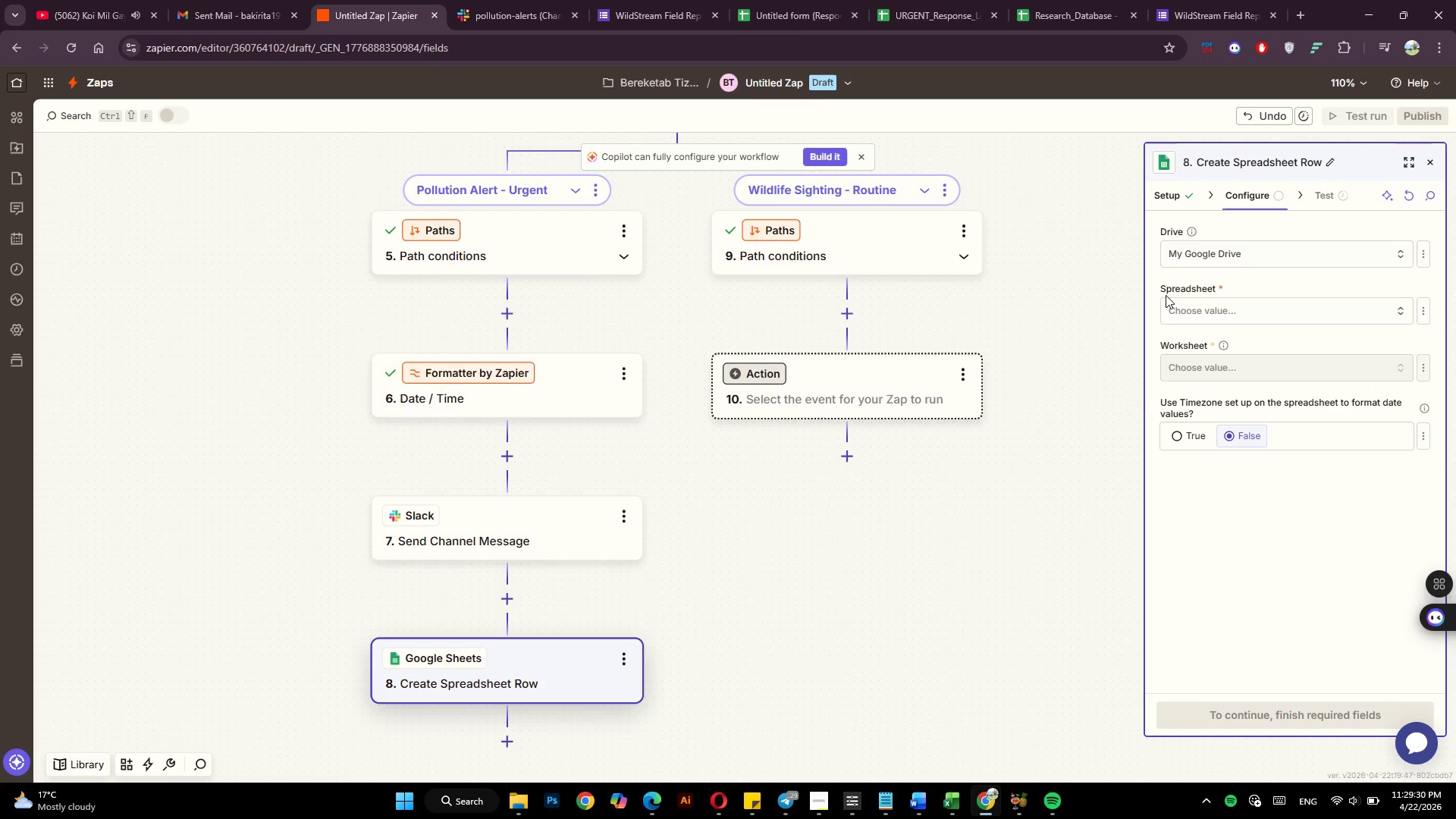 
left_click([1236, 308])
 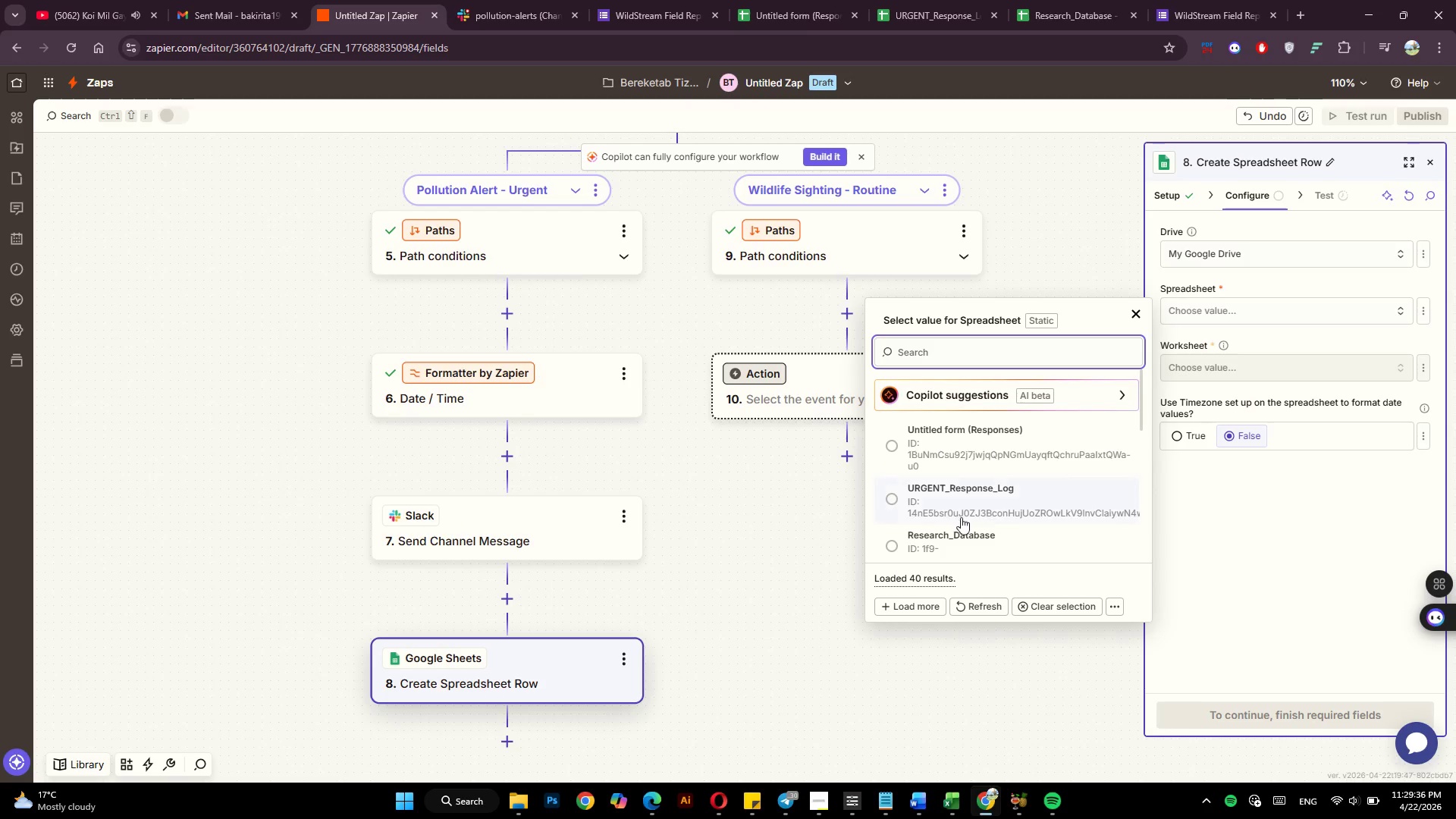 
wait(7.45)
 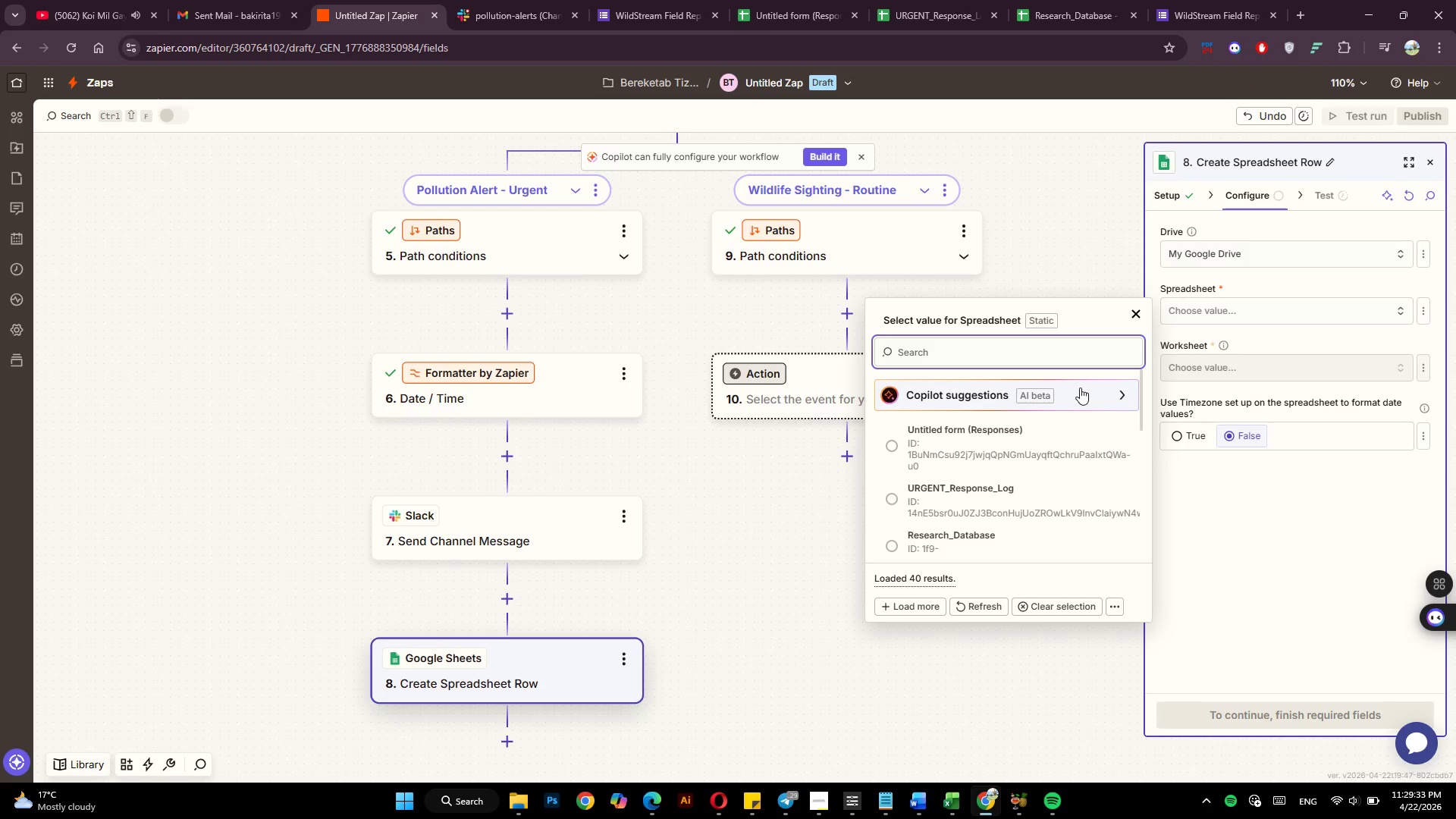 
left_click([986, 500])
 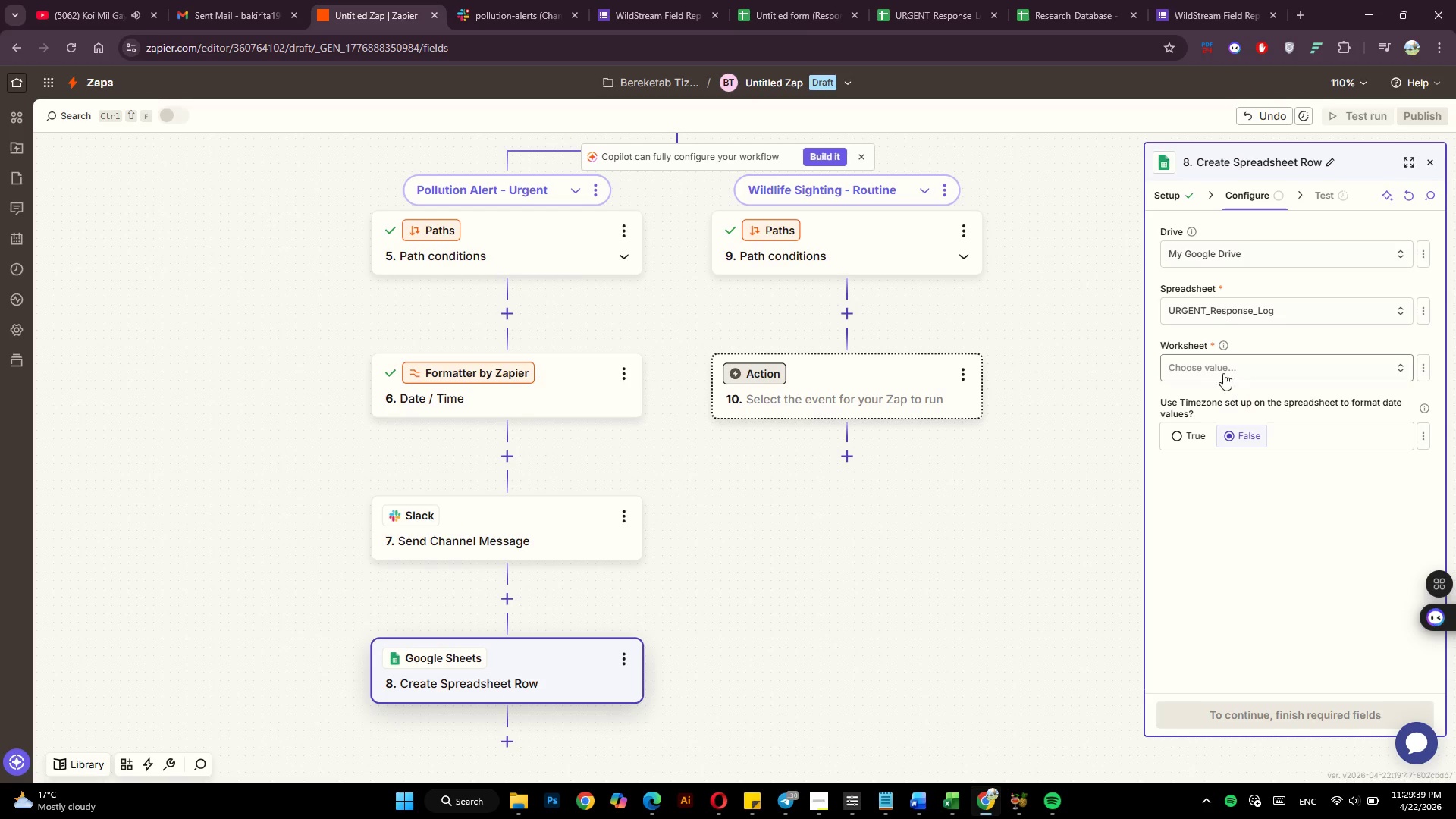 
left_click([1225, 369])
 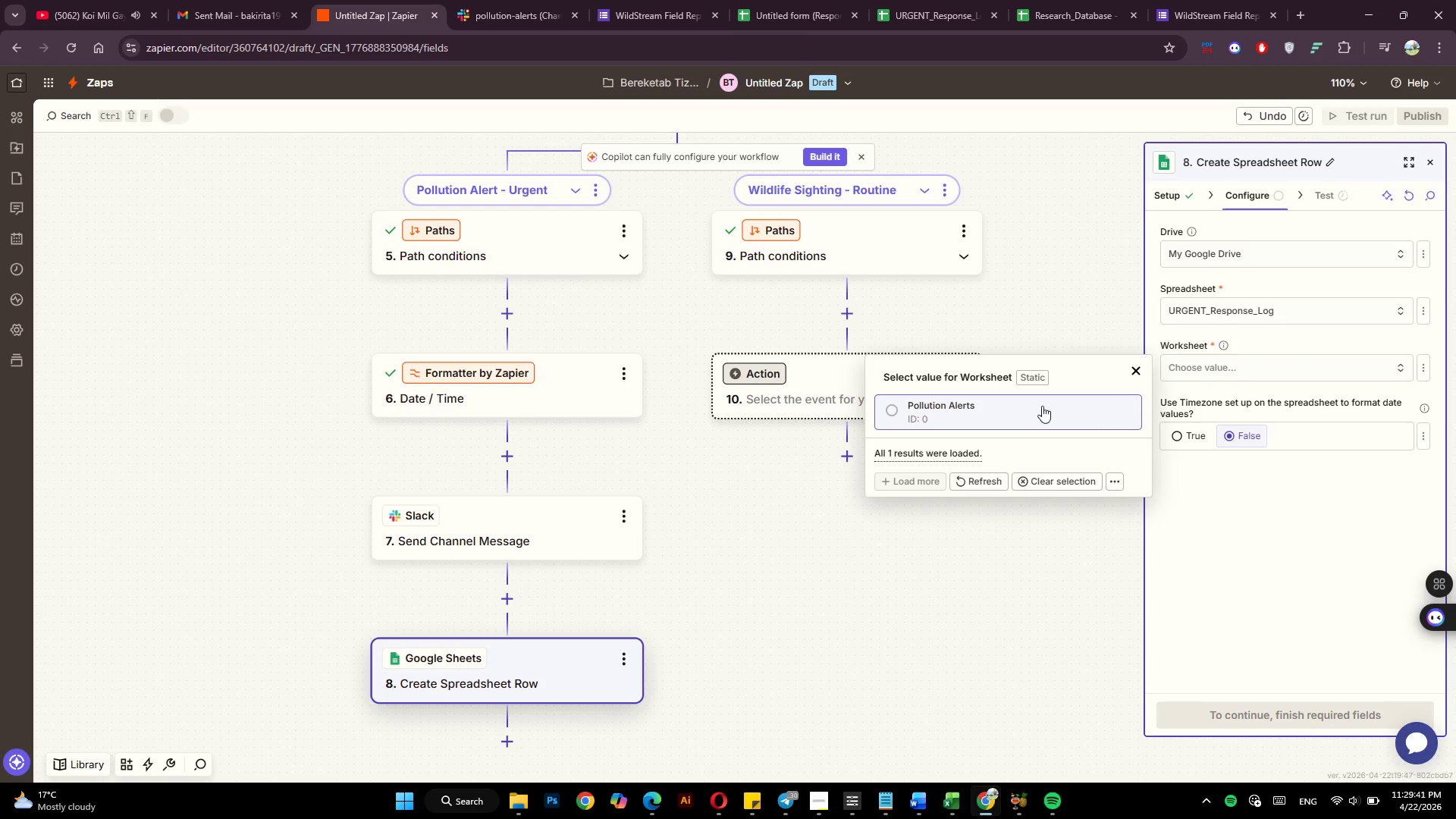 
left_click([1015, 410])
 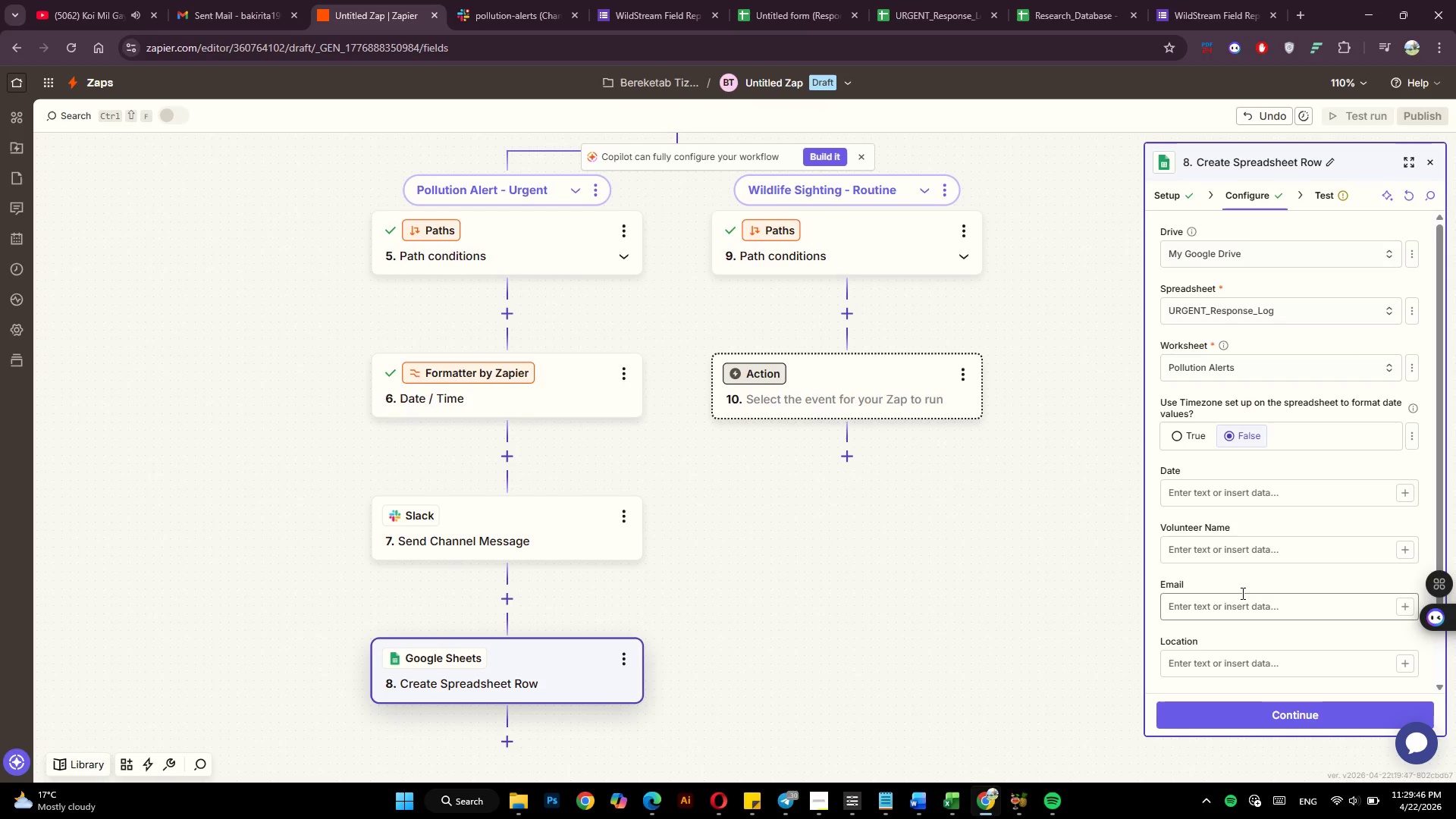 
wait(9.55)
 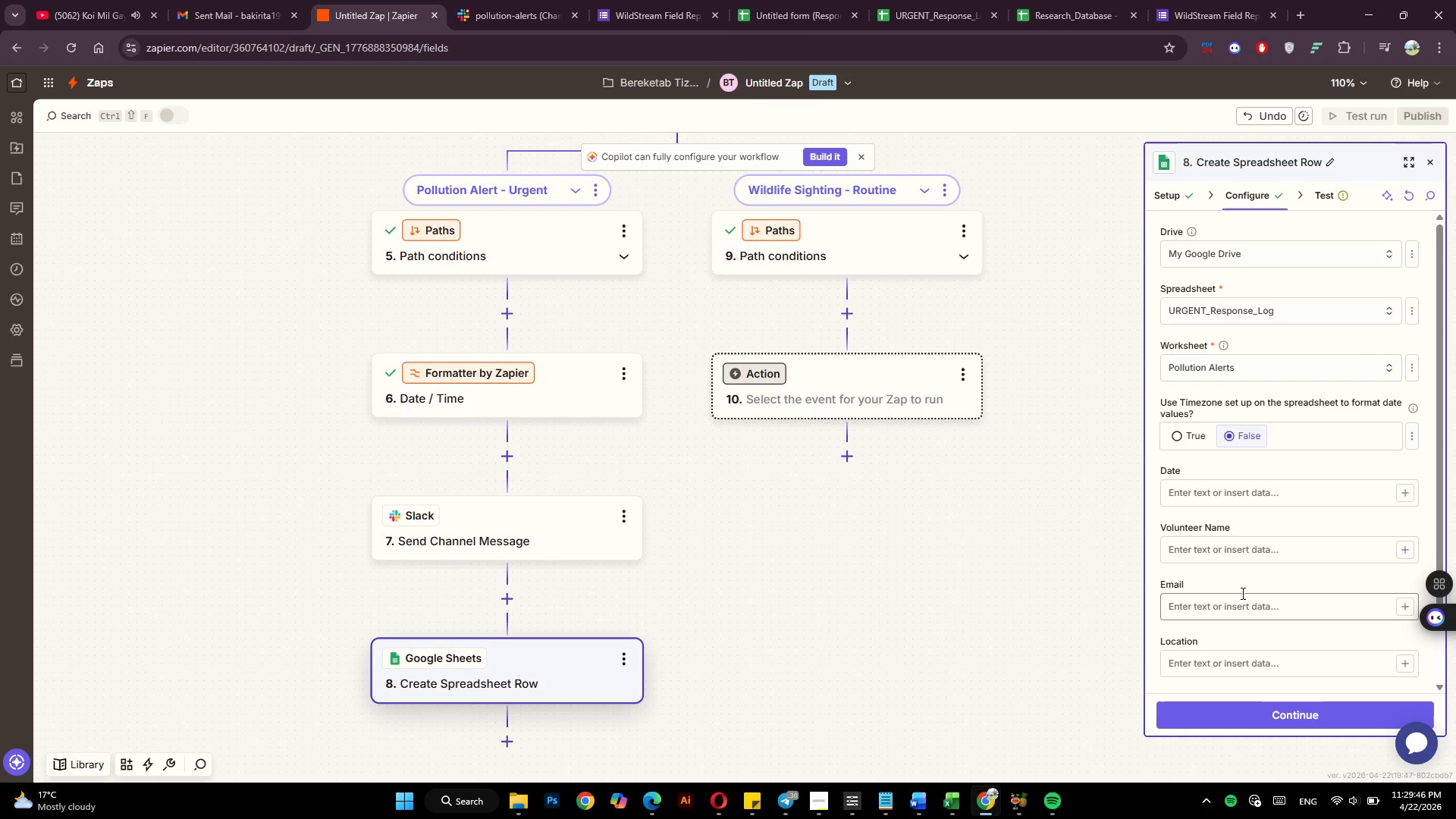 
left_click([1328, 491])
 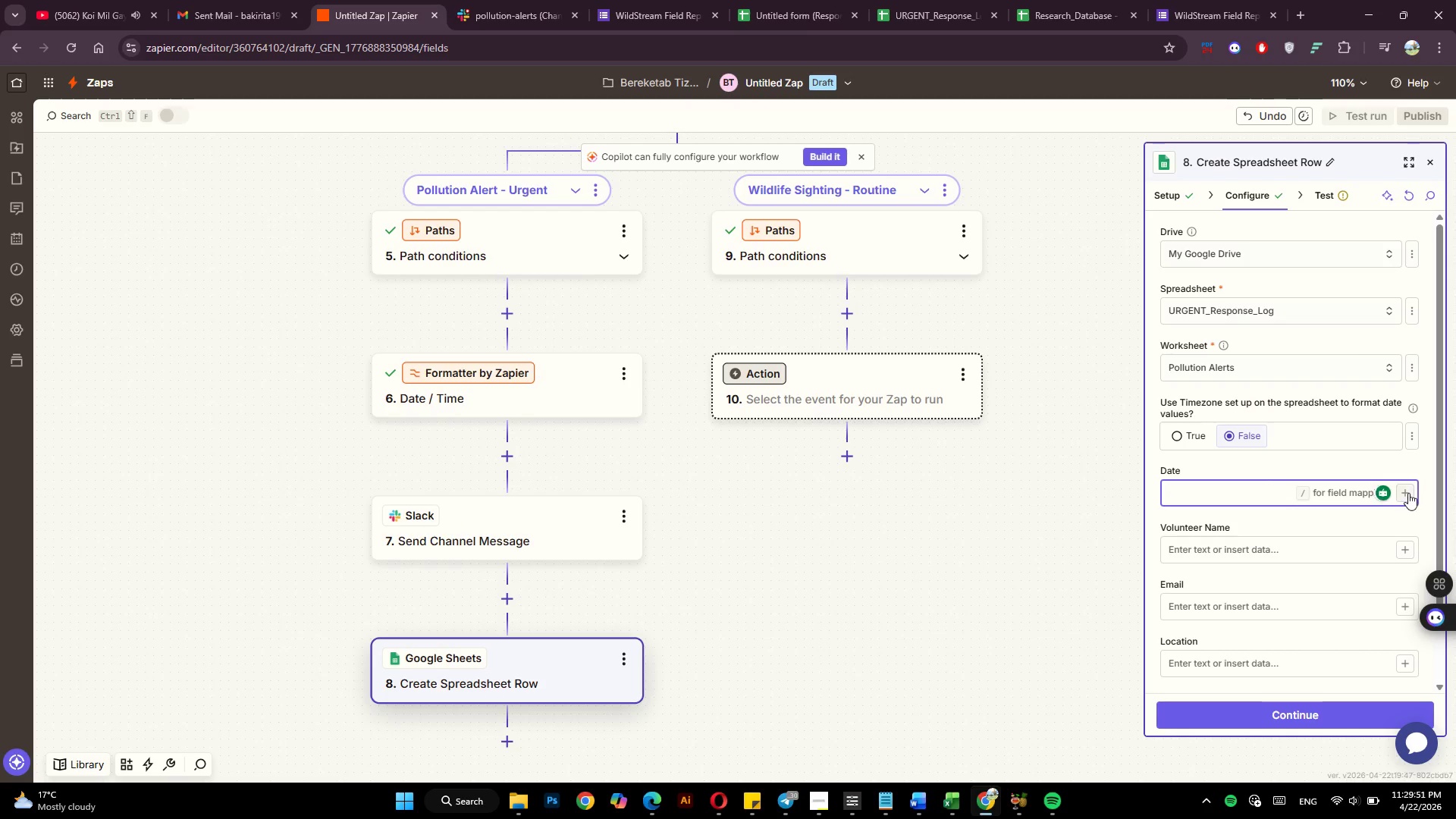 
left_click([1408, 494])
 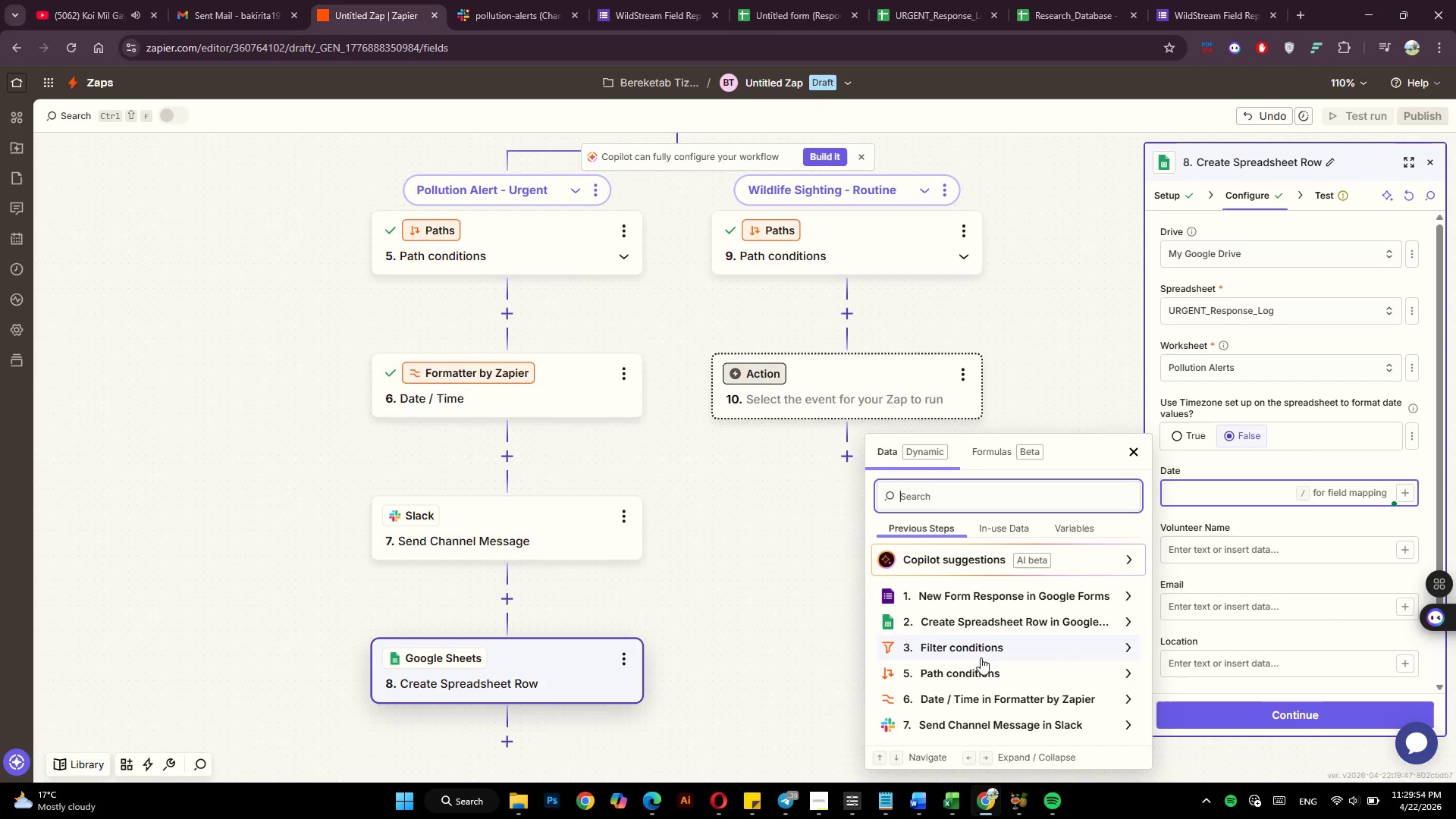 
left_click([977, 695])
 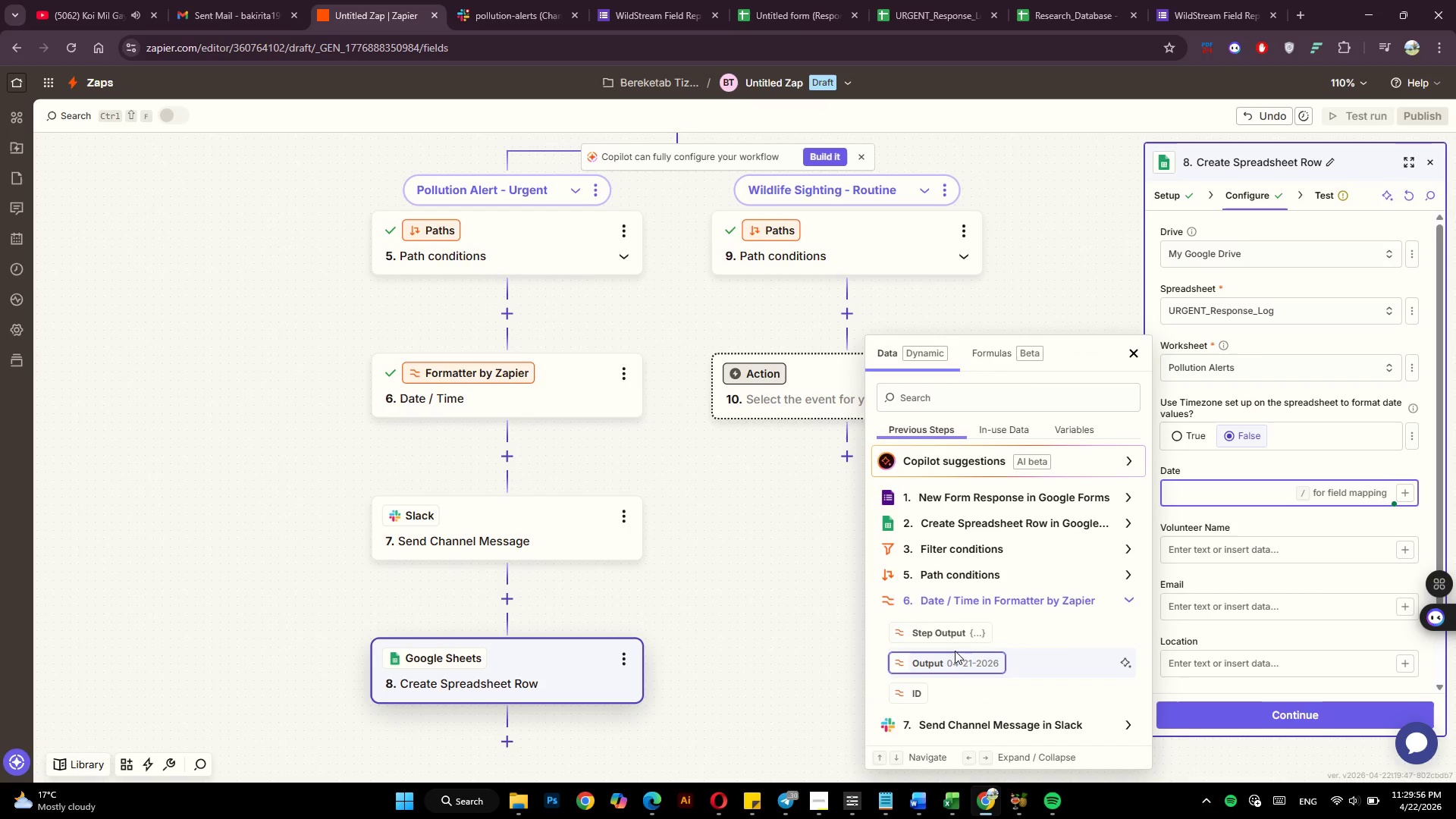 
left_click([956, 661])
 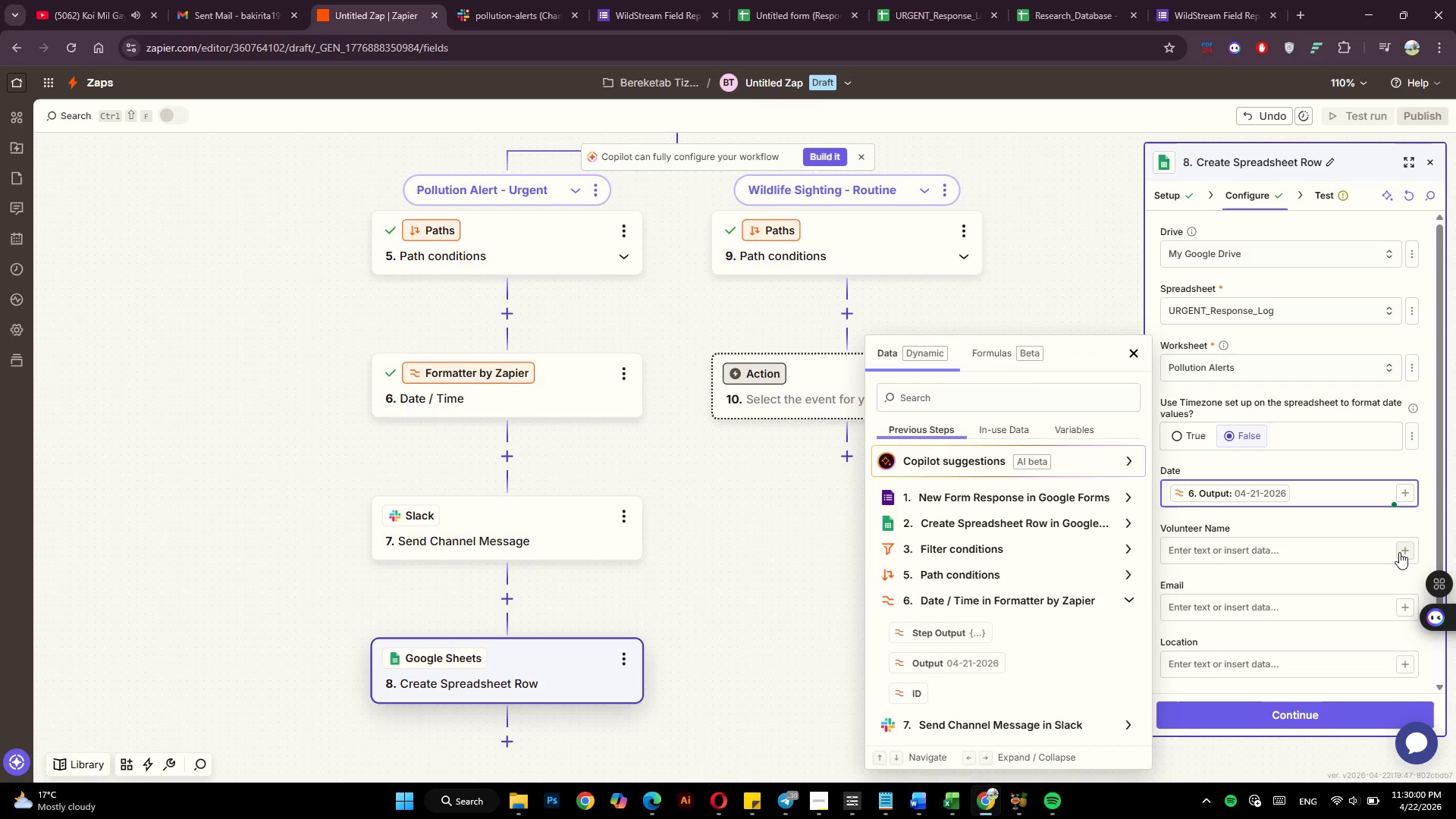 
left_click([1399, 552])
 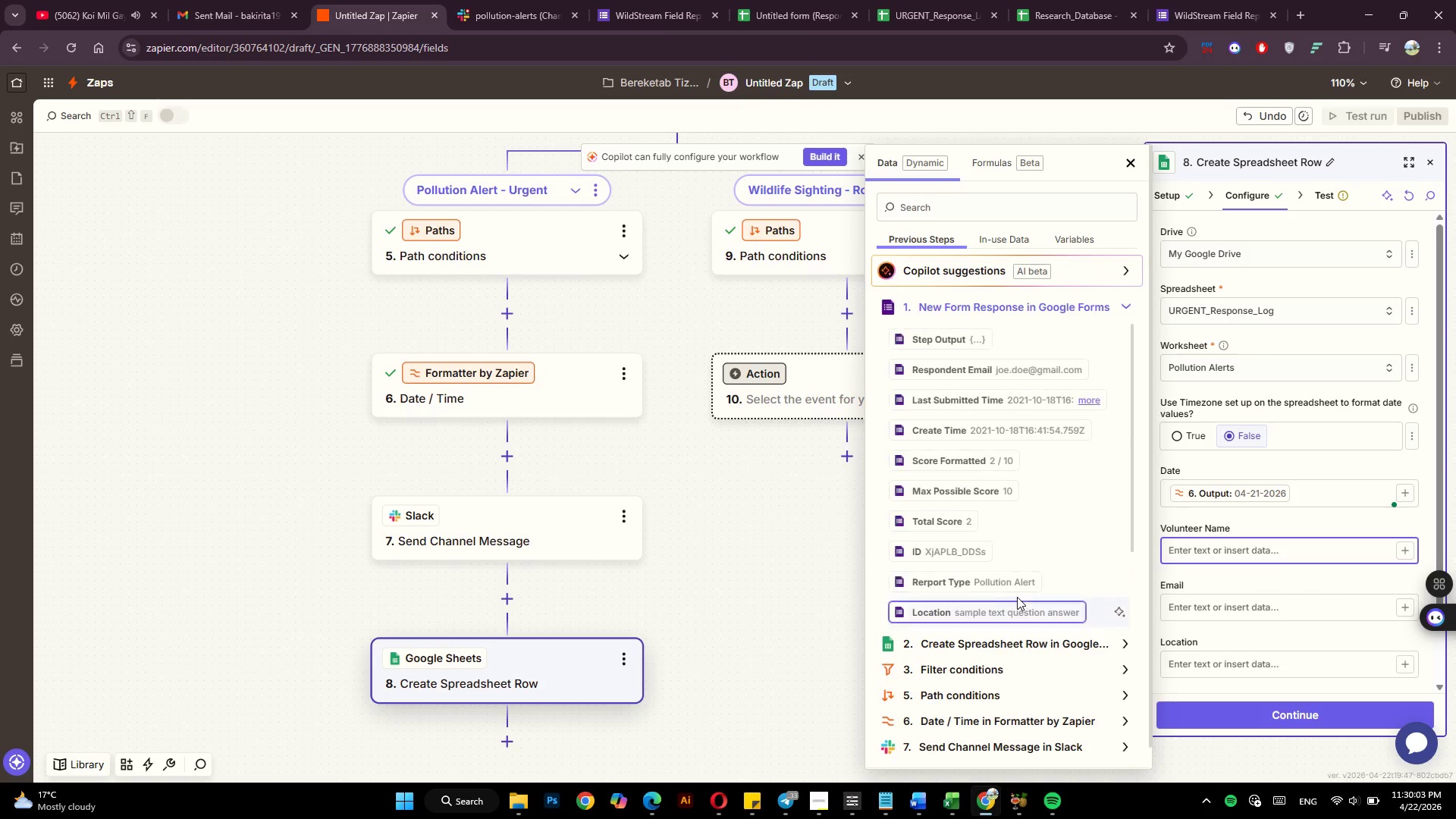 
scroll: coordinate [968, 529], scroll_direction: down, amount: 2.0
 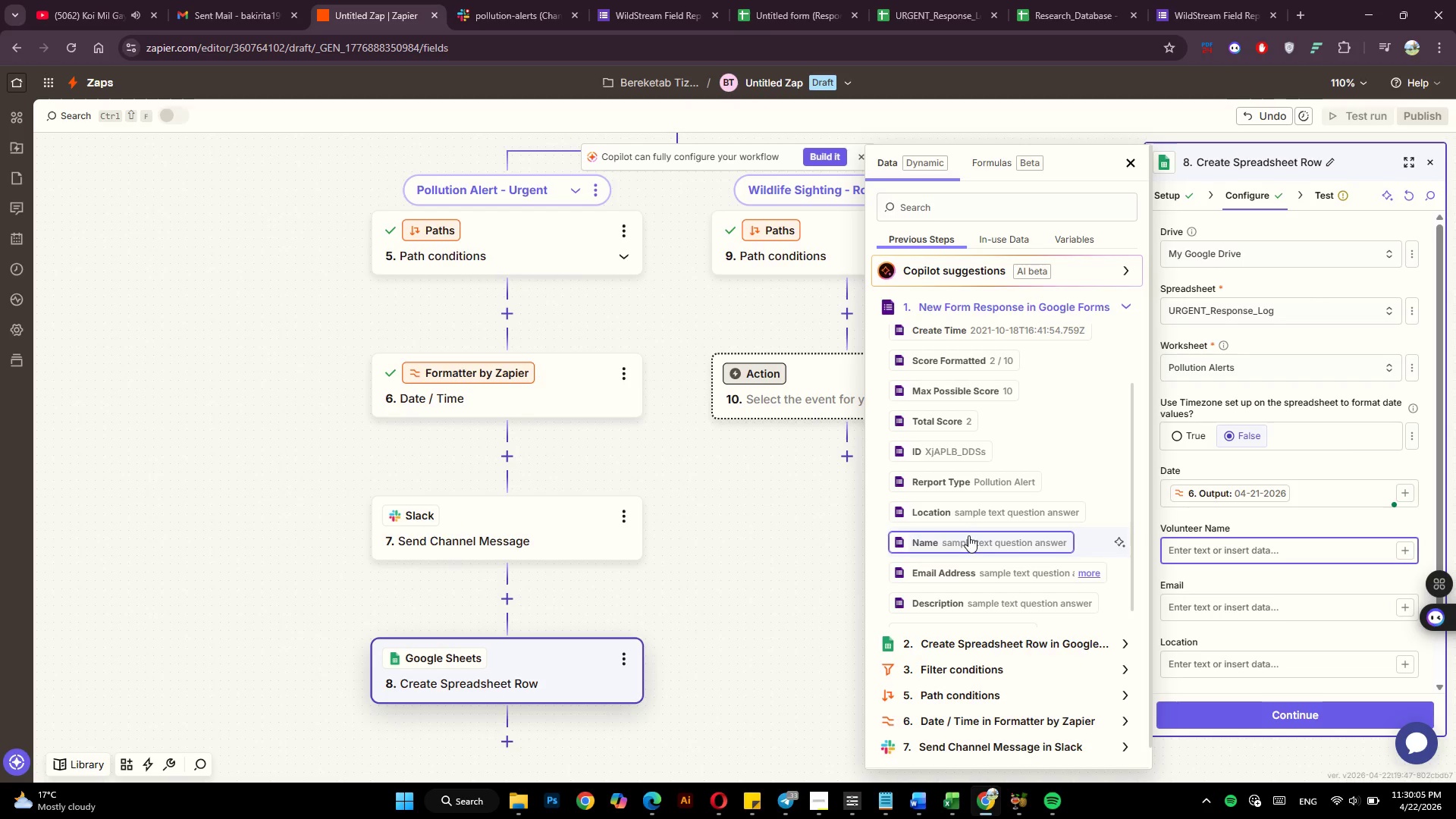 
left_click([968, 538])
 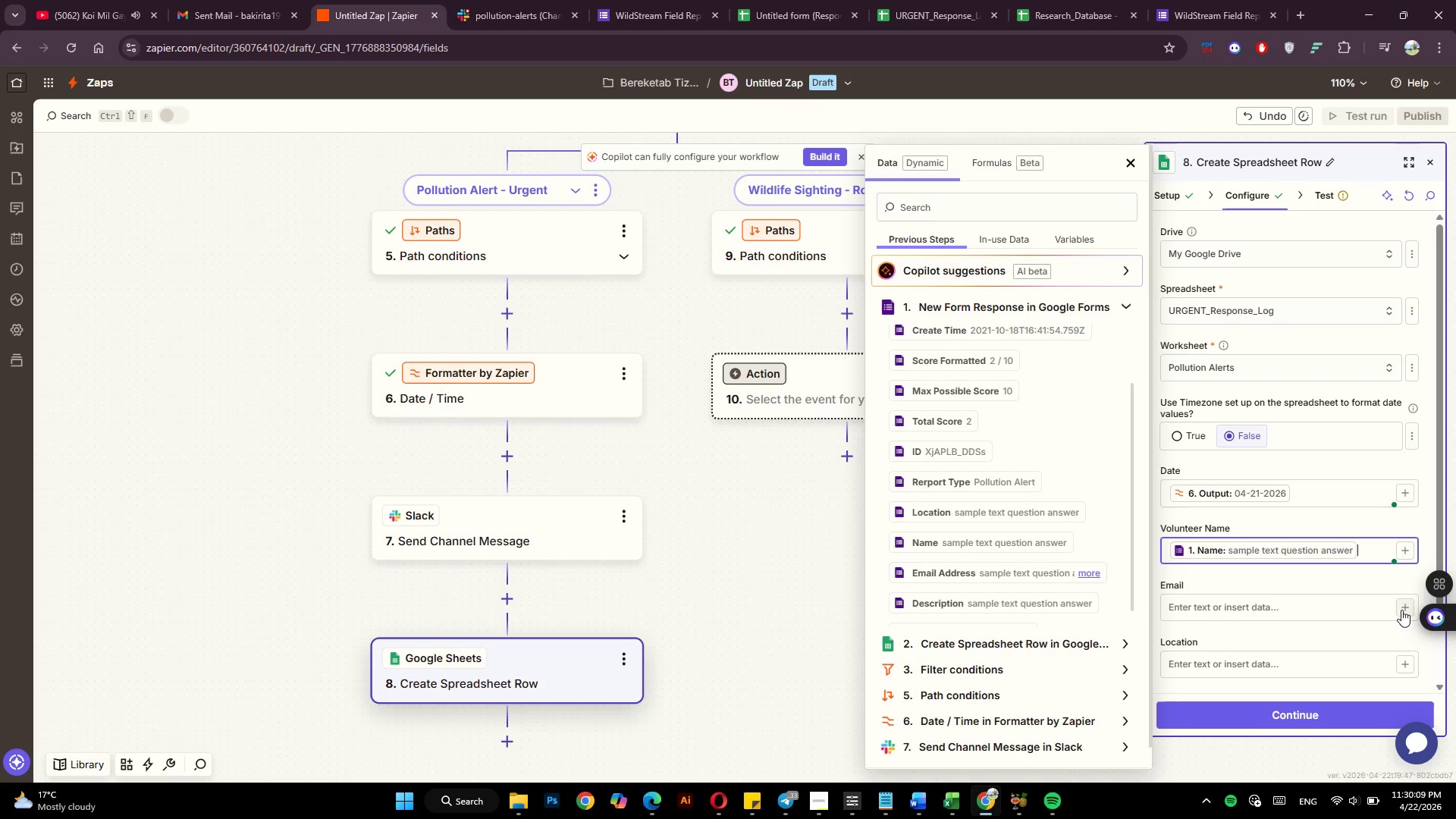 
left_click([1401, 610])
 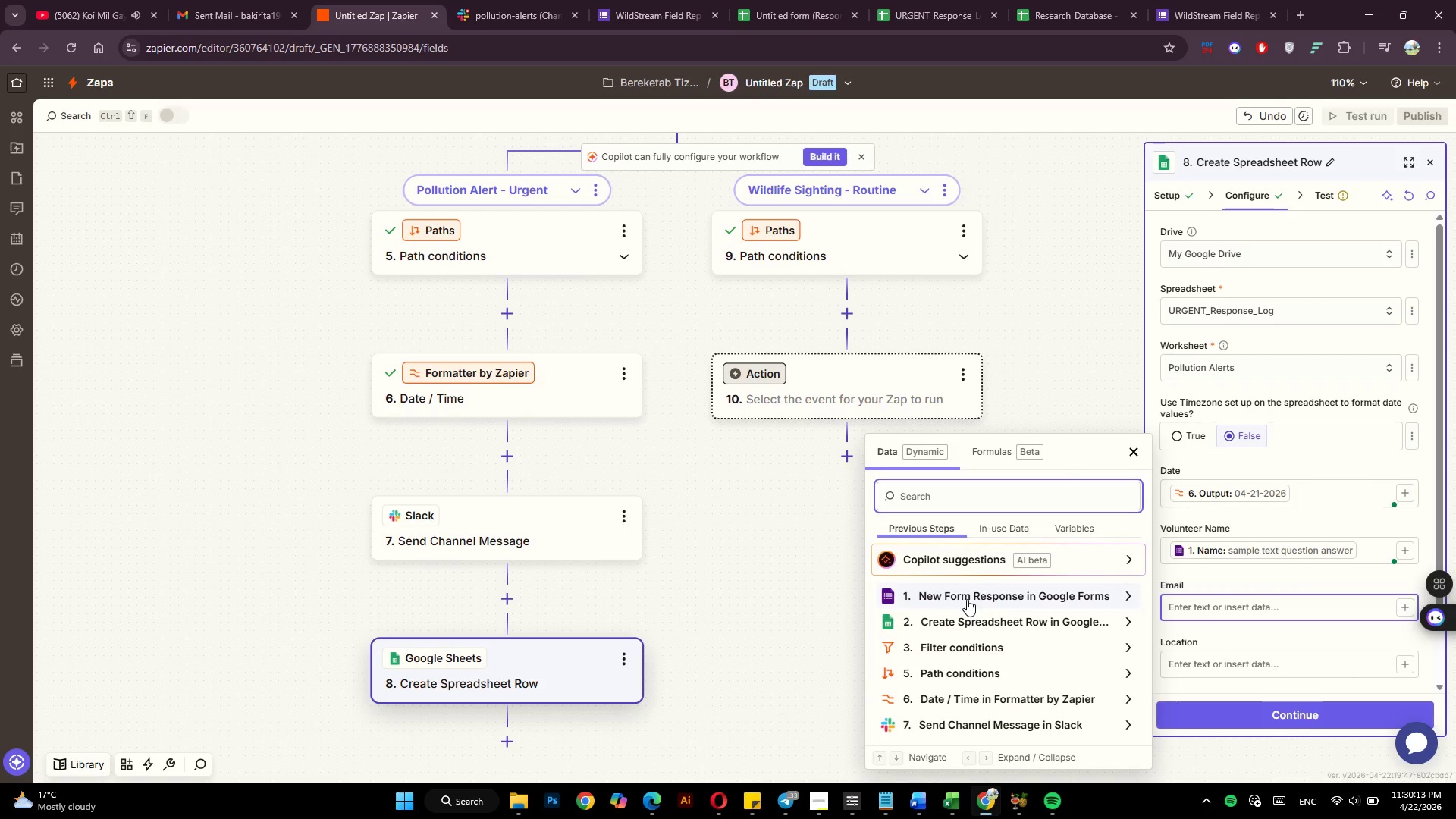 
left_click([967, 599])
 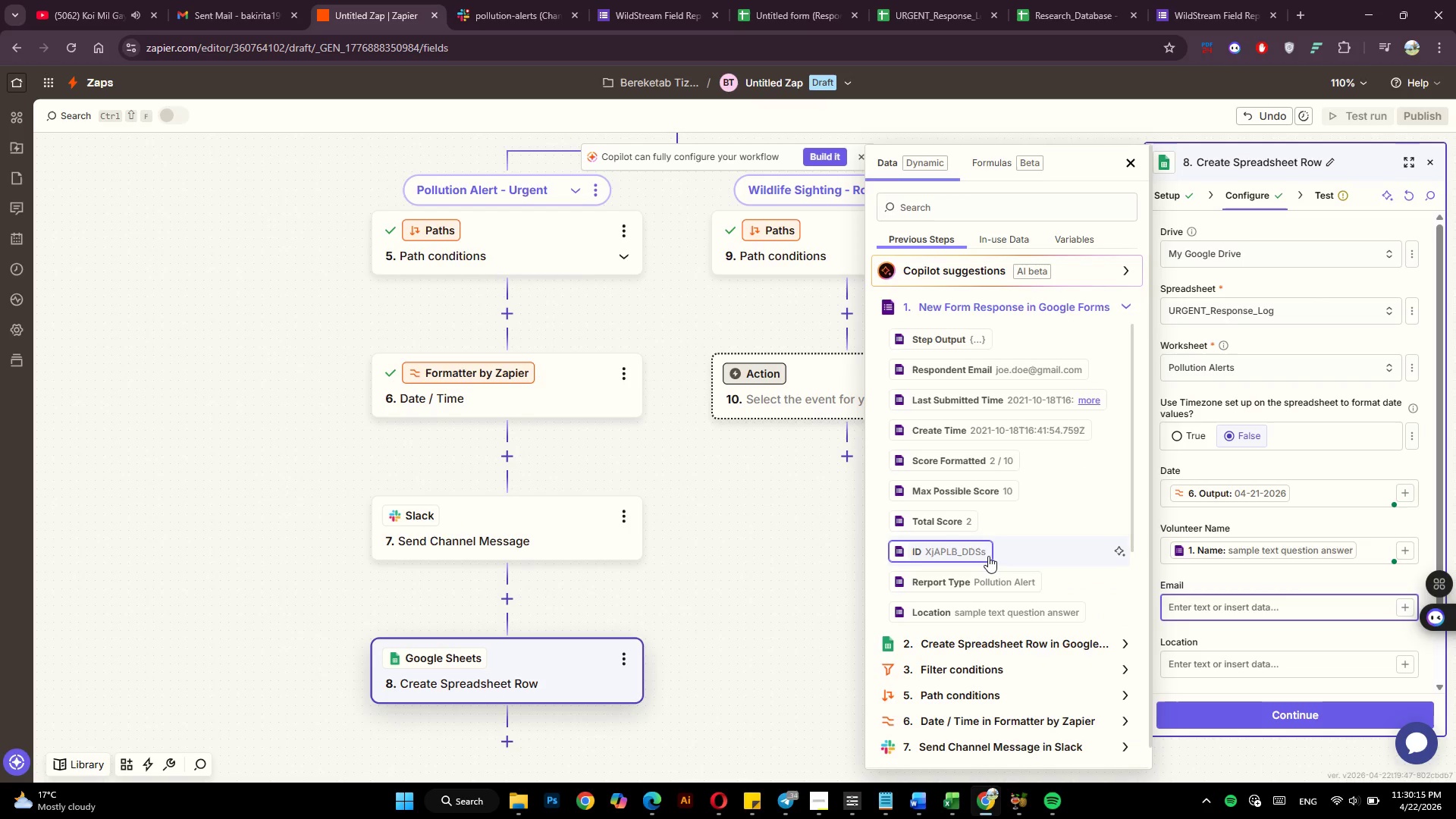 
scroll: coordinate [989, 556], scroll_direction: down, amount: 5.0
 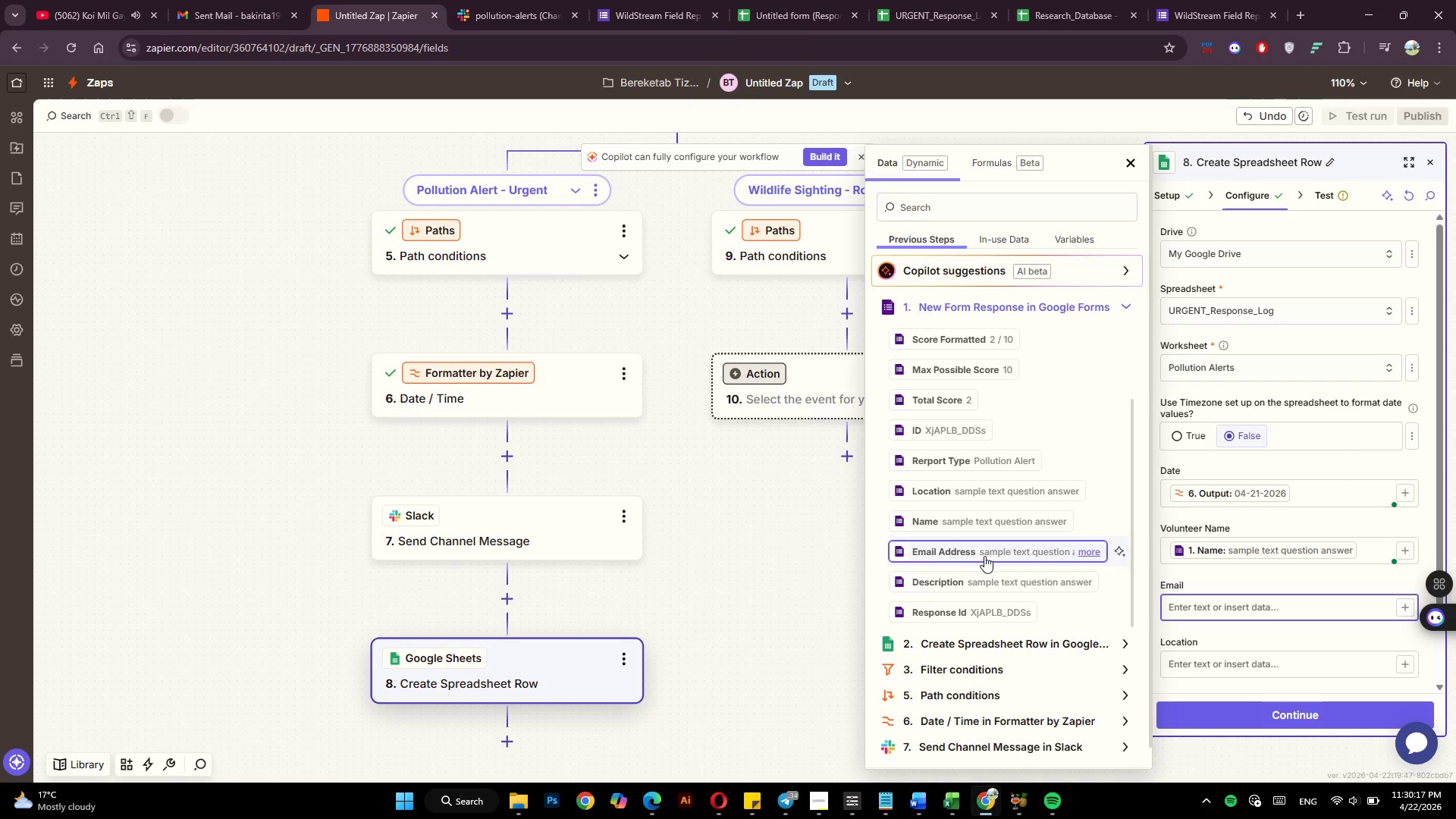 
left_click([984, 556])
 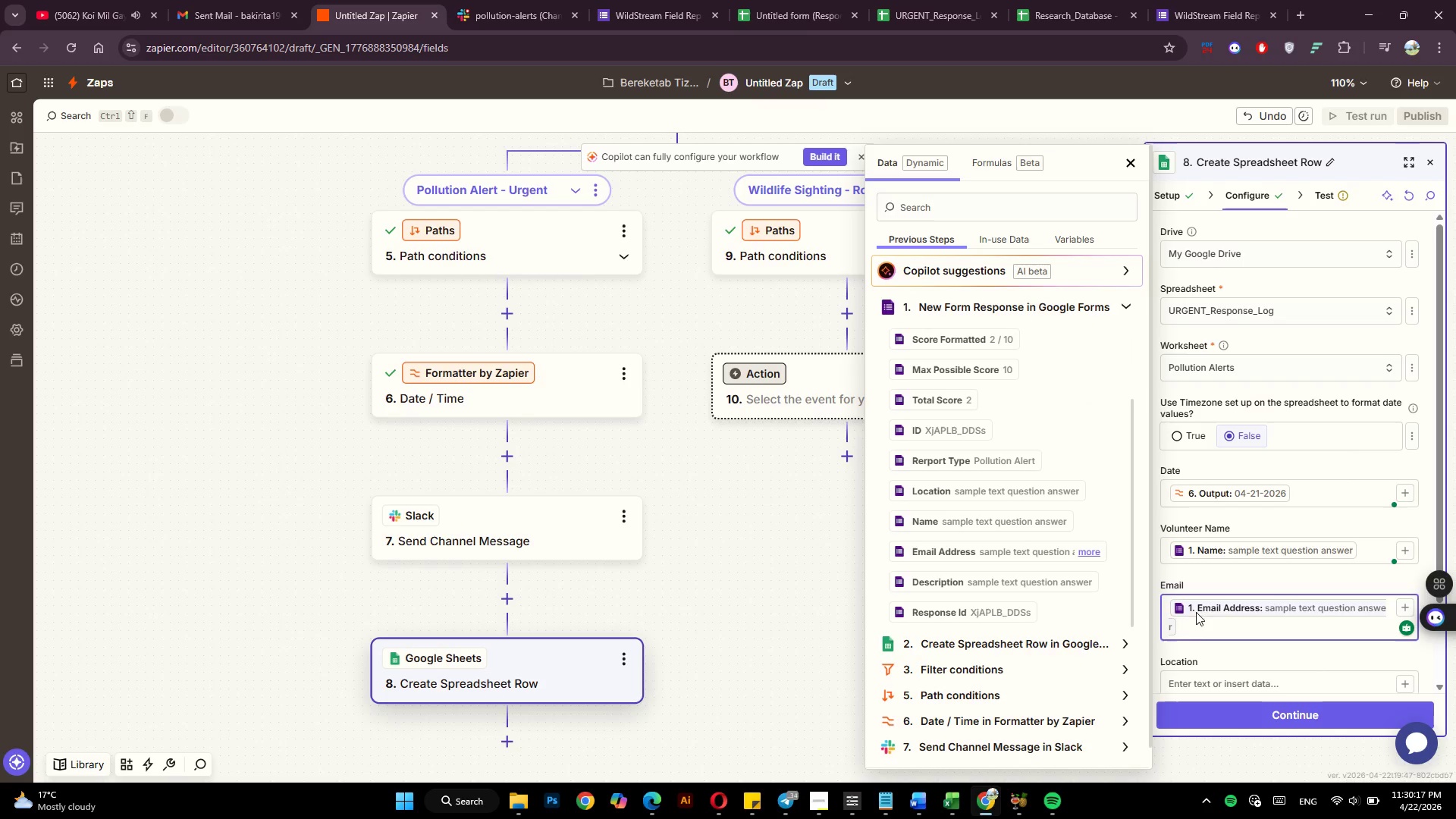 
scroll: coordinate [1218, 607], scroll_direction: down, amount: 5.0
 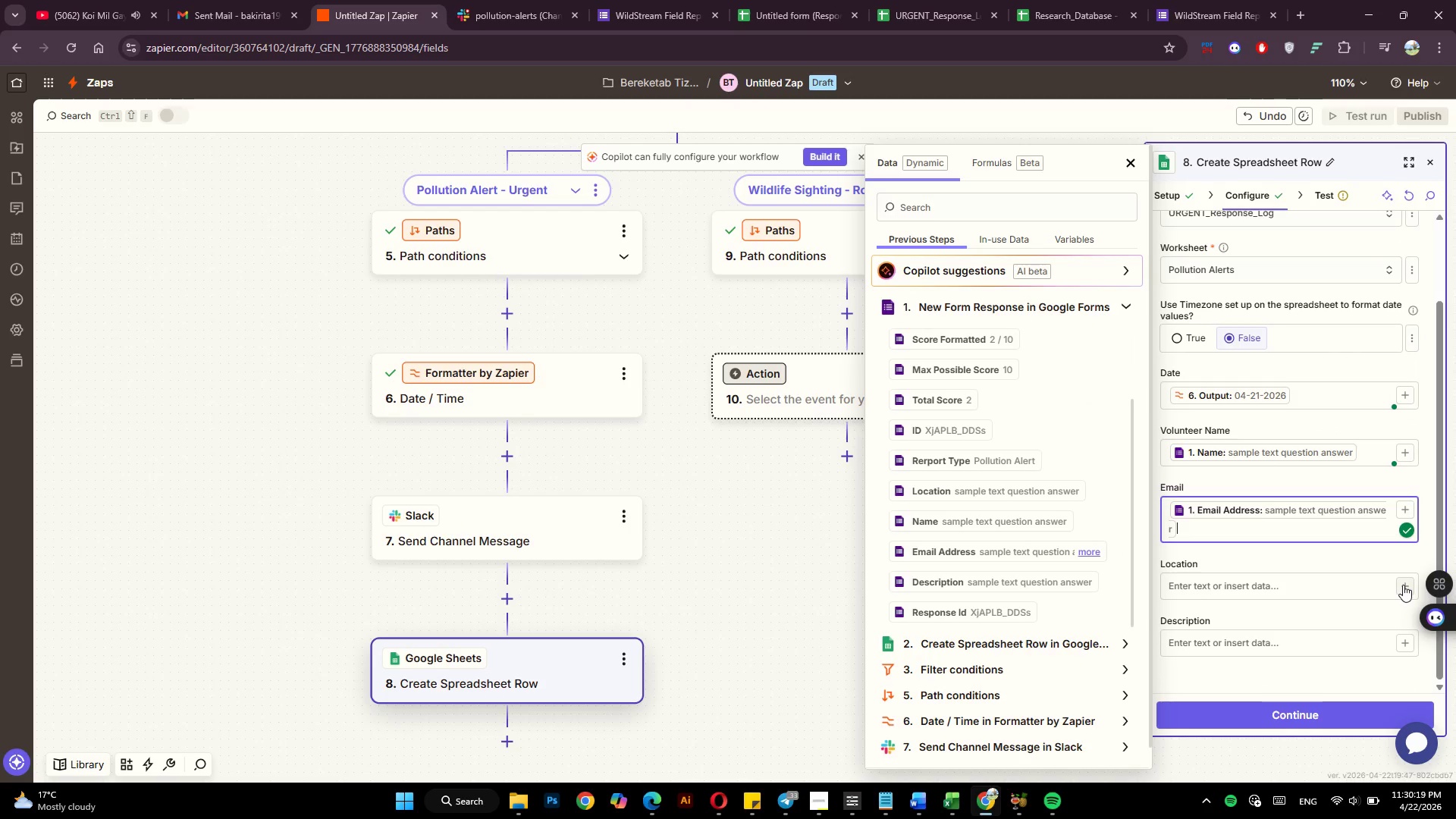 
left_click([1403, 585])
 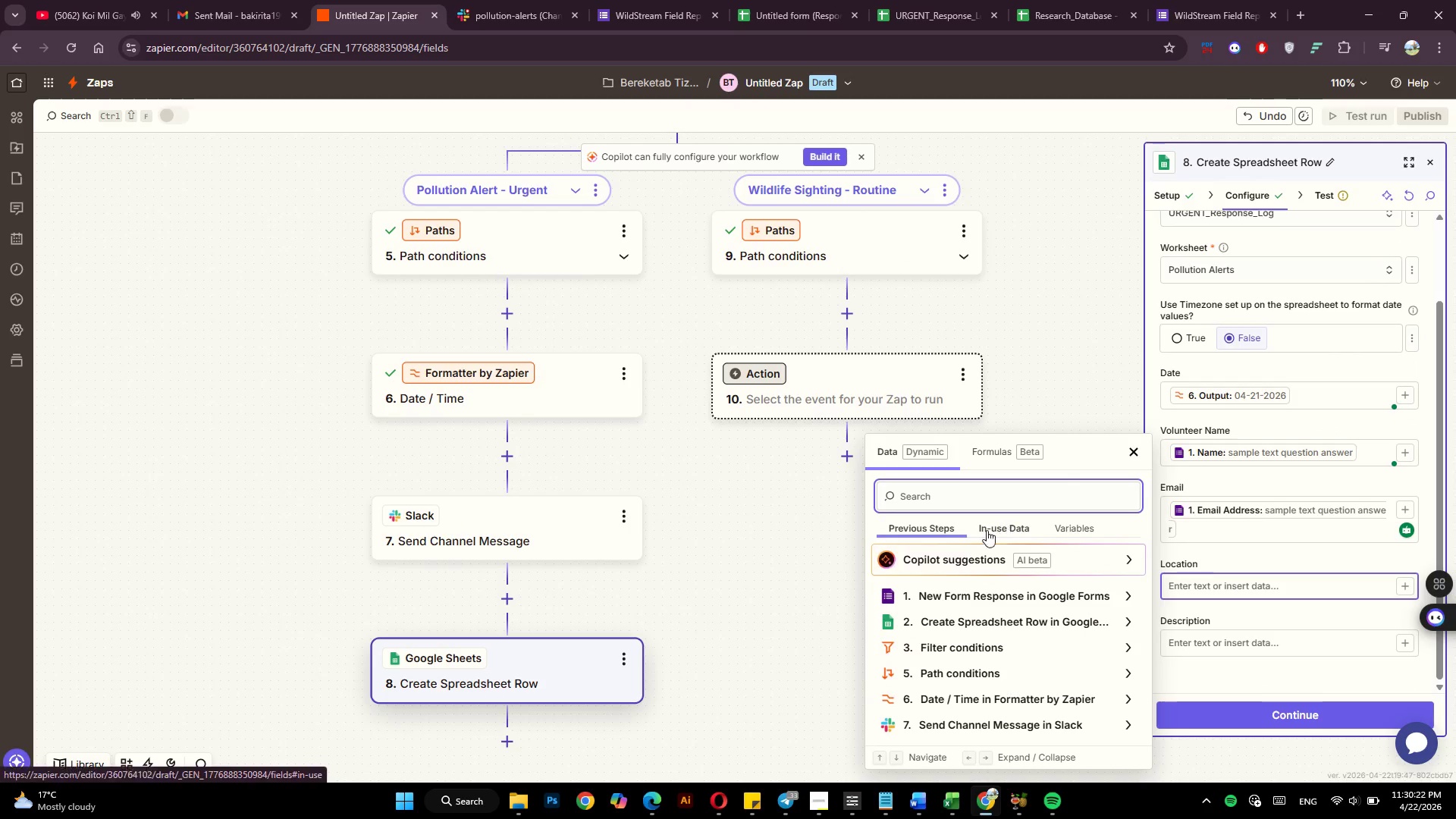 
left_click([946, 595])
 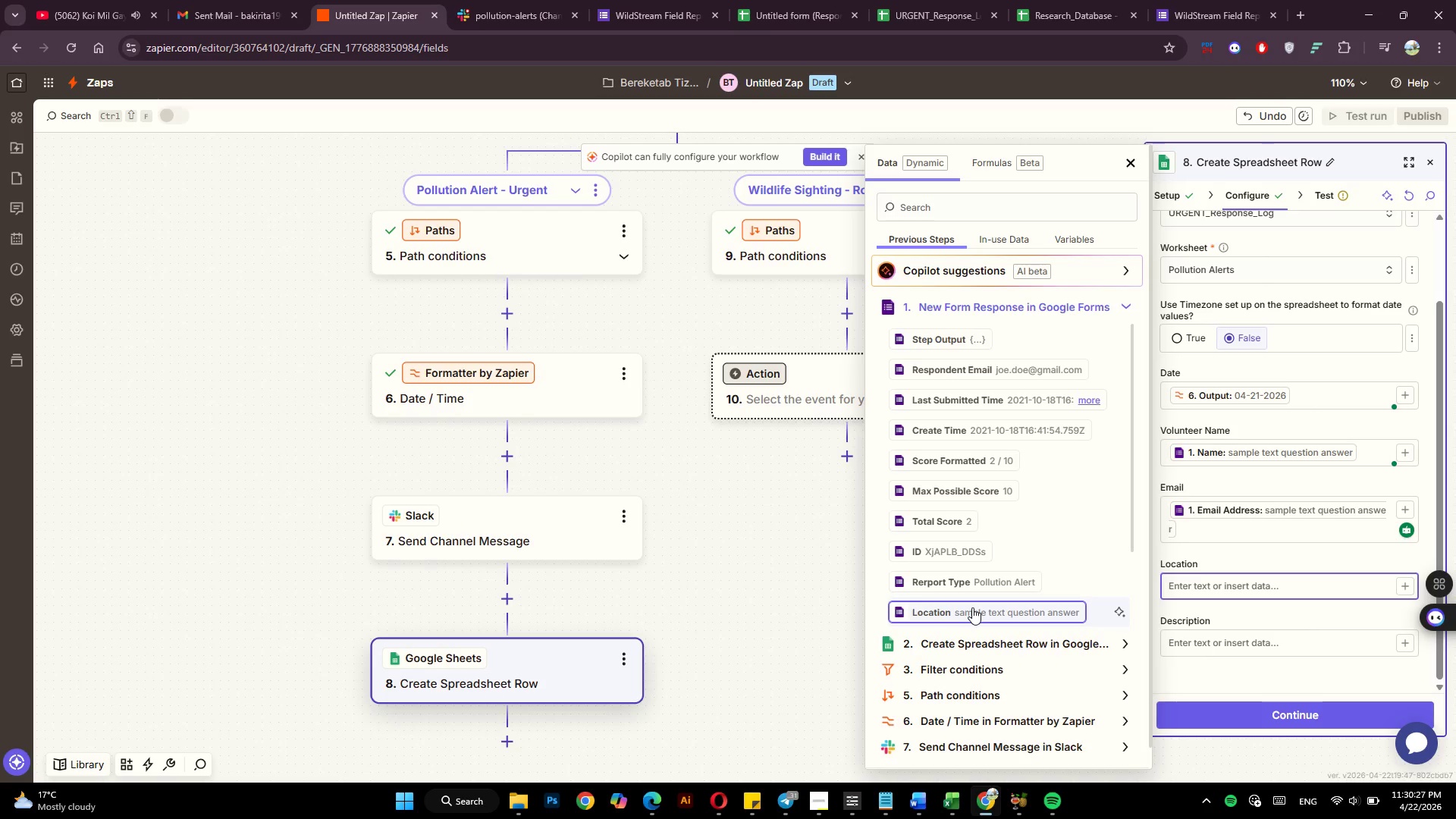 
wait(6.36)
 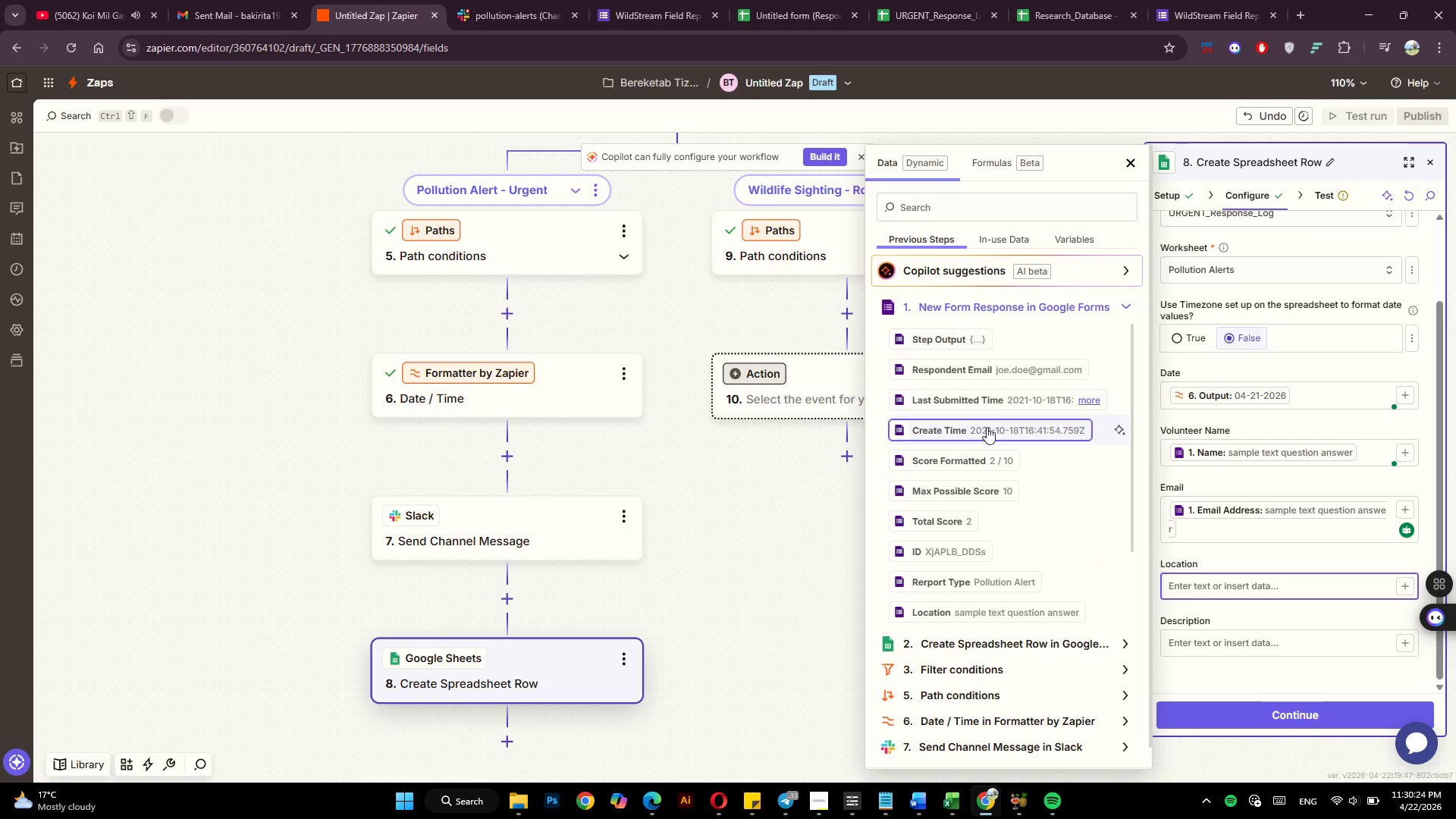 
left_click([973, 607])
 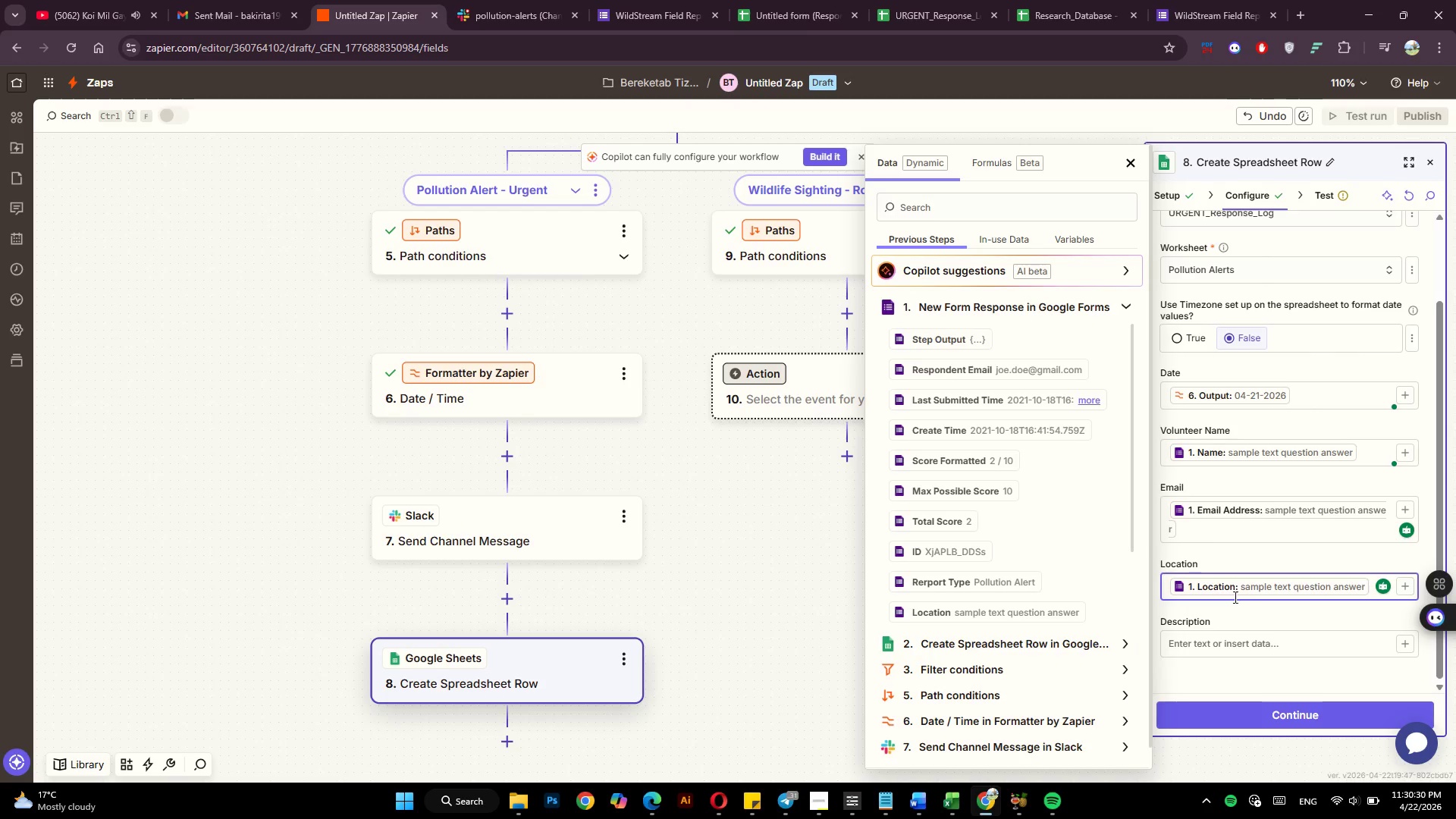 
scroll: coordinate [1269, 612], scroll_direction: down, amount: 2.0
 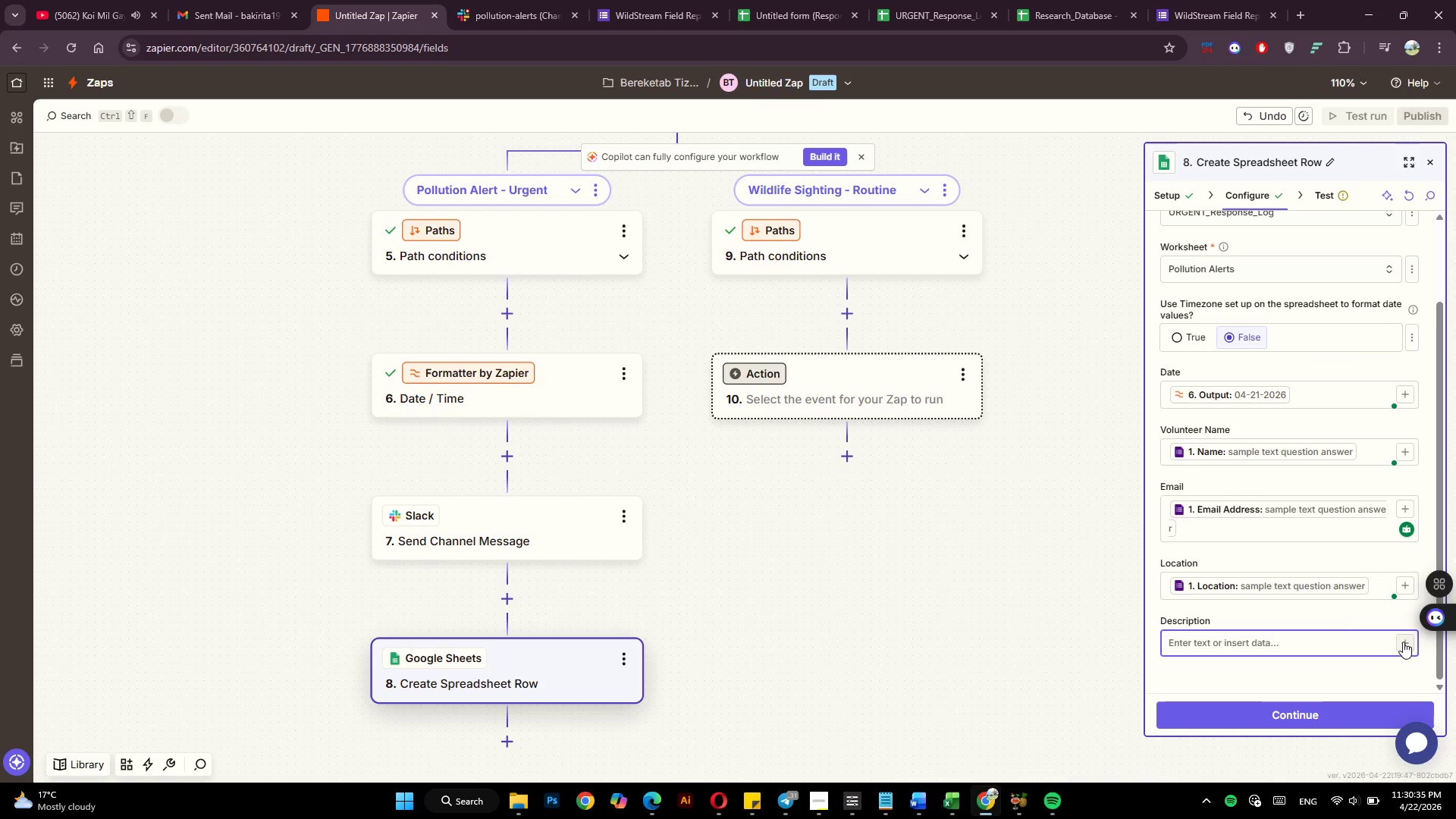 
wait(5.32)
 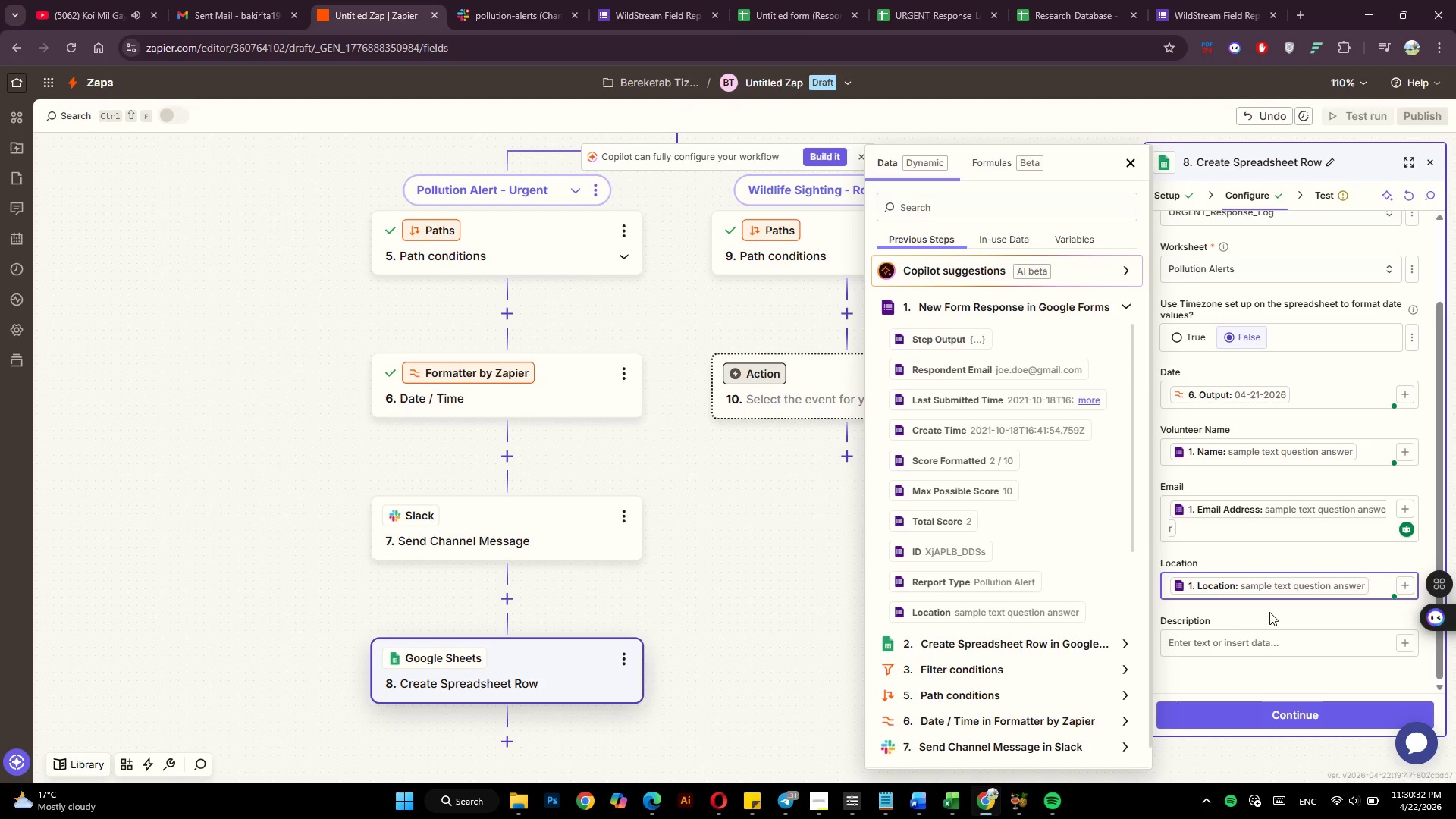 
left_click([984, 592])
 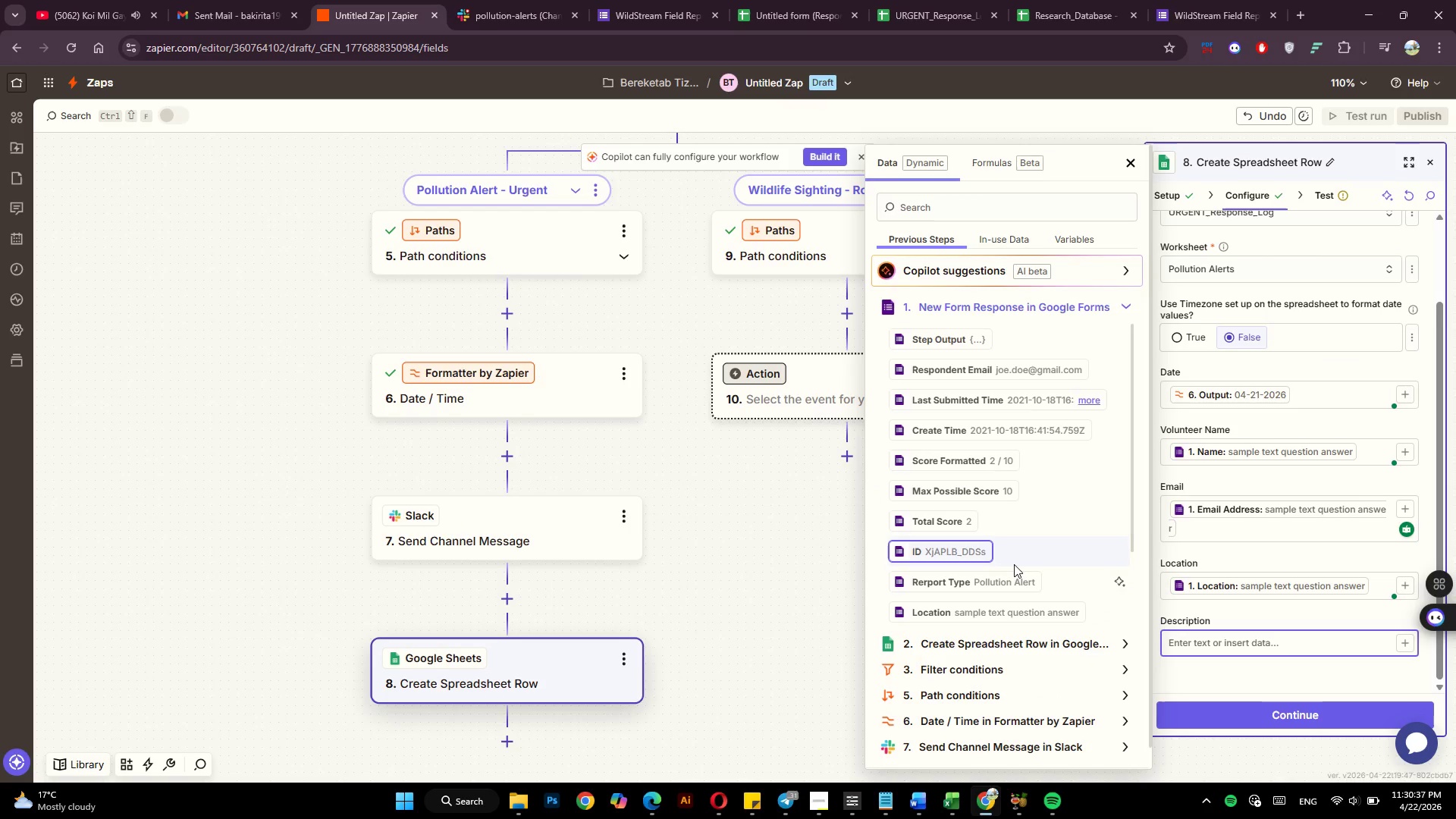 
scroll: coordinate [1014, 564], scroll_direction: down, amount: 4.0
 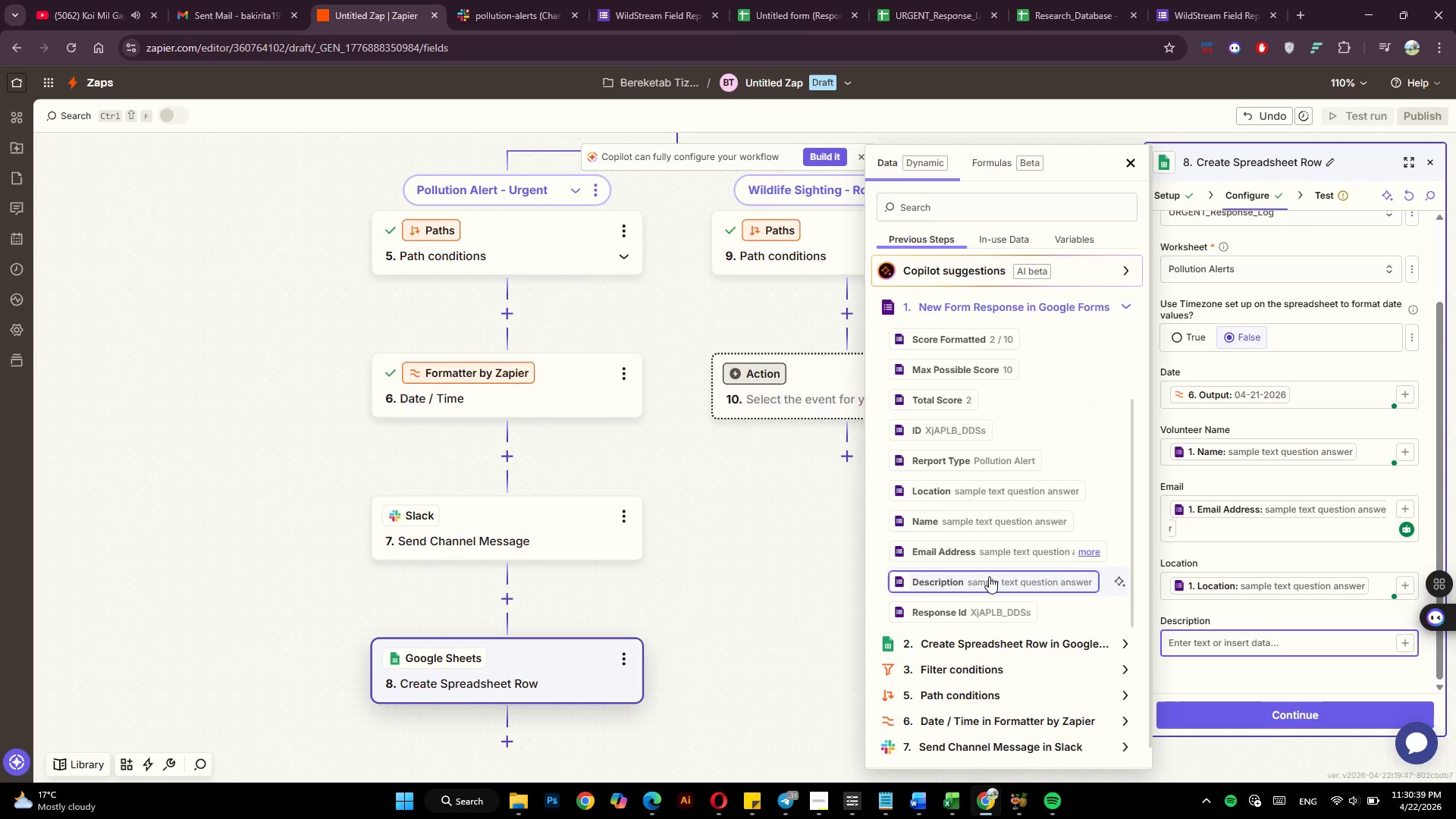 
left_click([989, 576])
 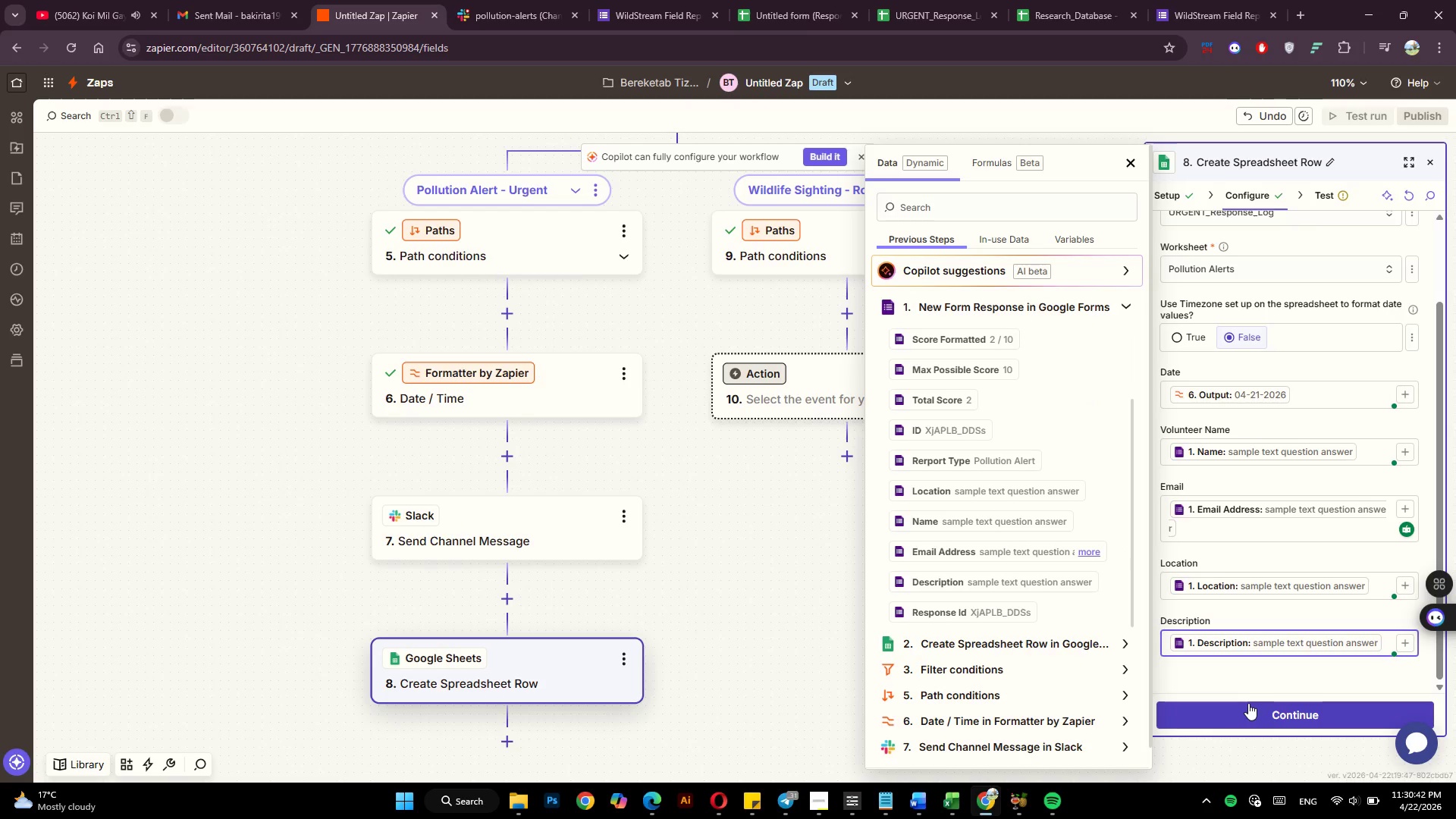 
left_click([1248, 703])
 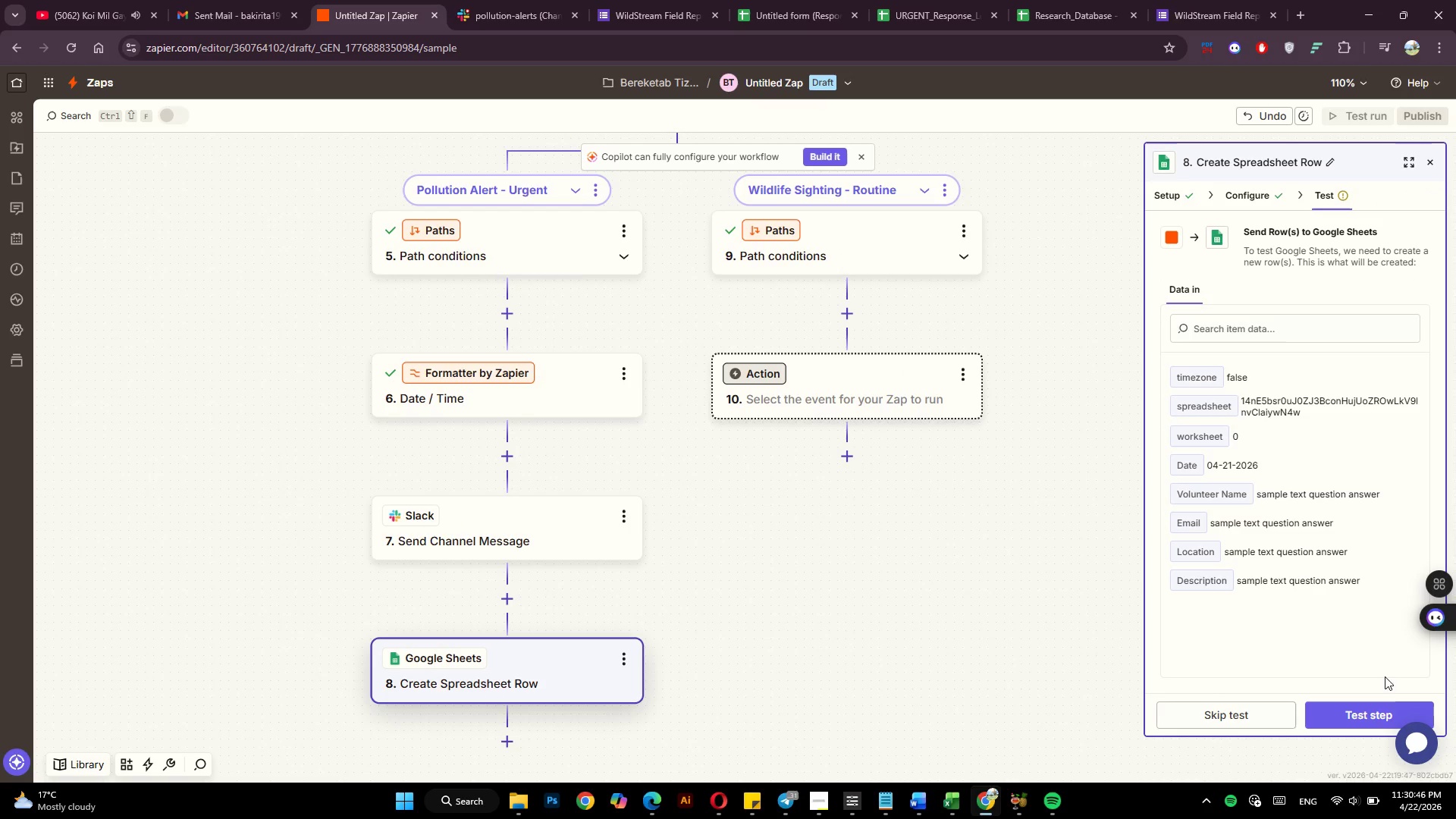 
left_click([1361, 720])
 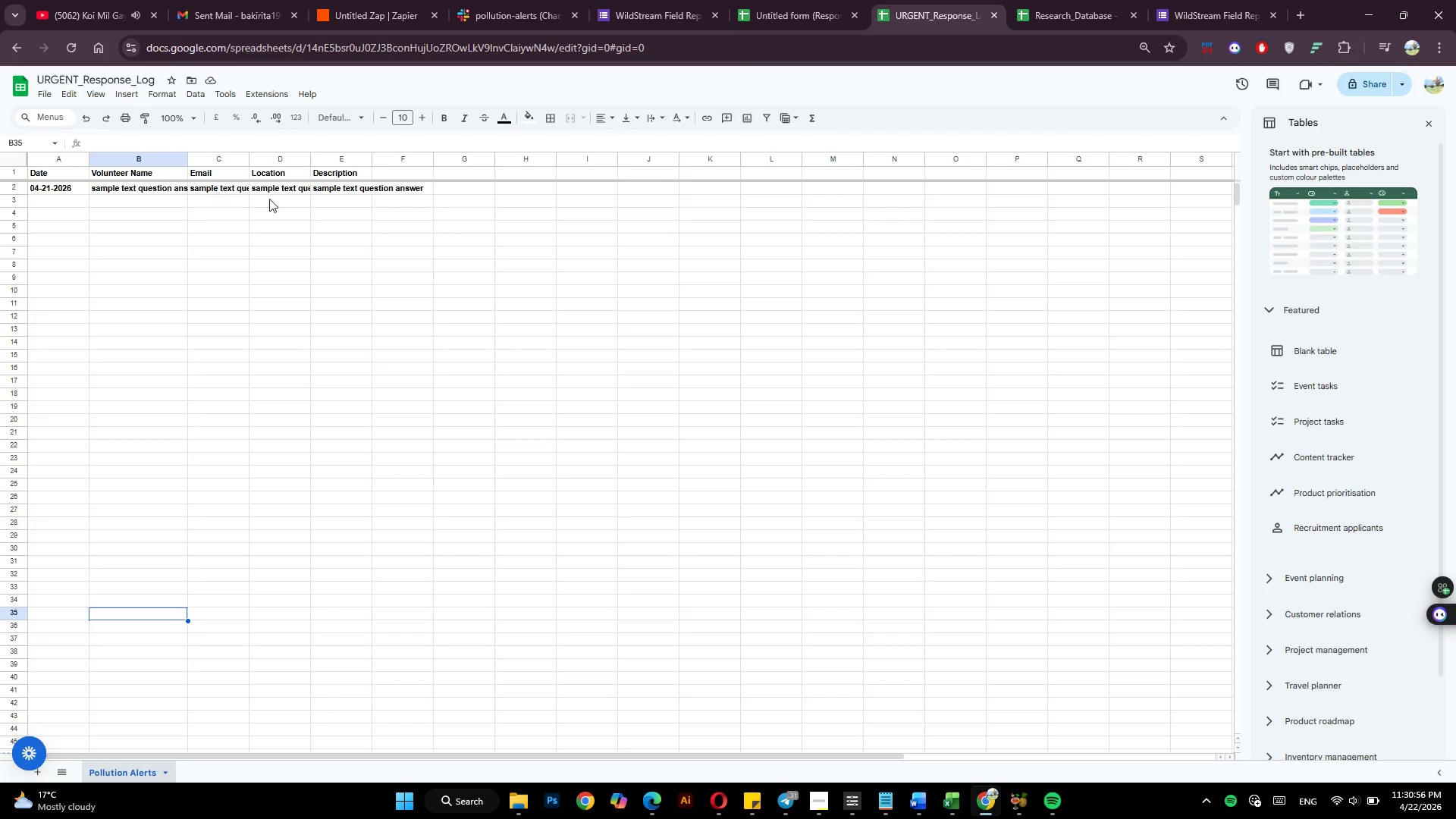 
wait(13.72)
 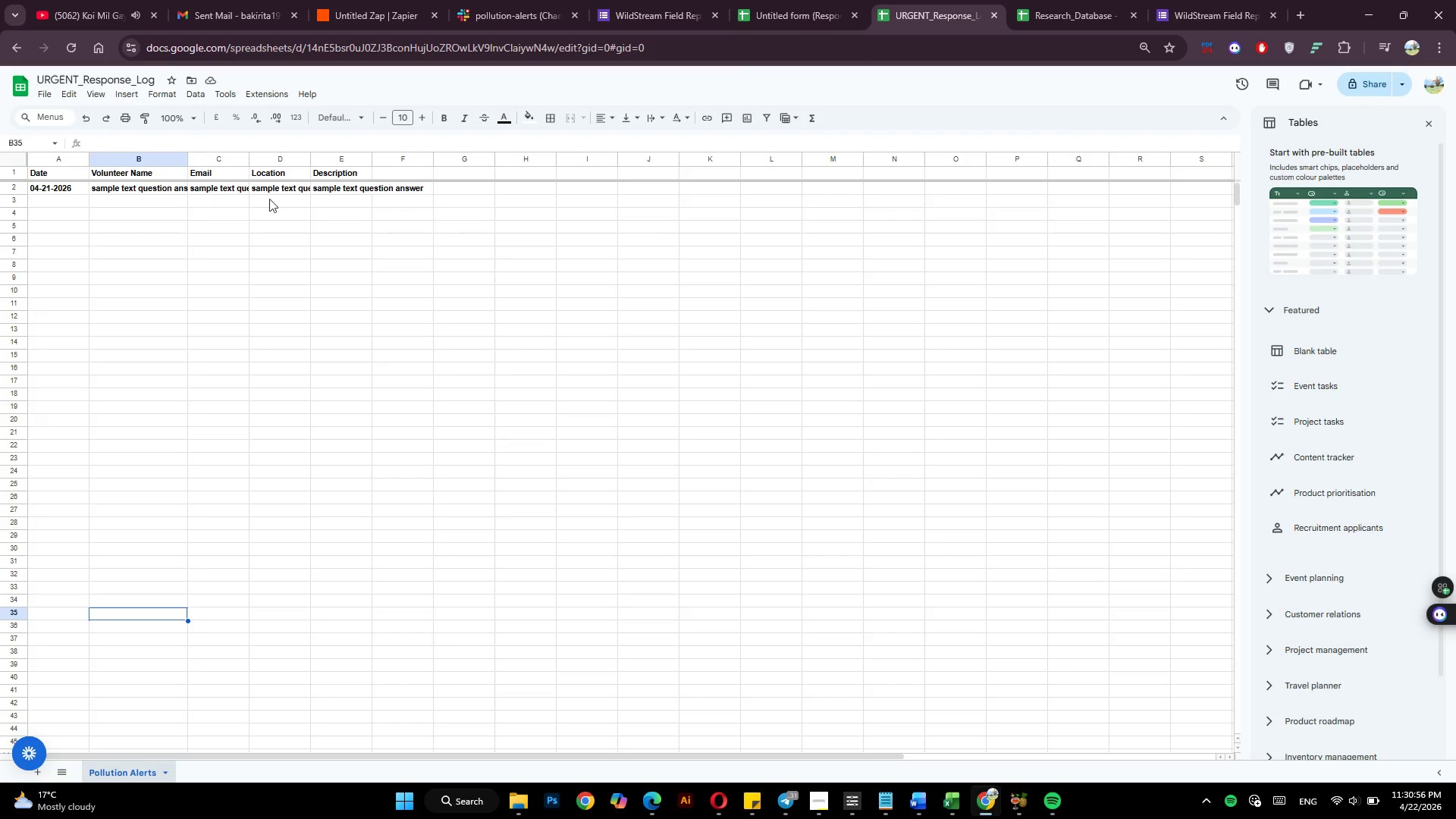 
left_click([372, 0])
 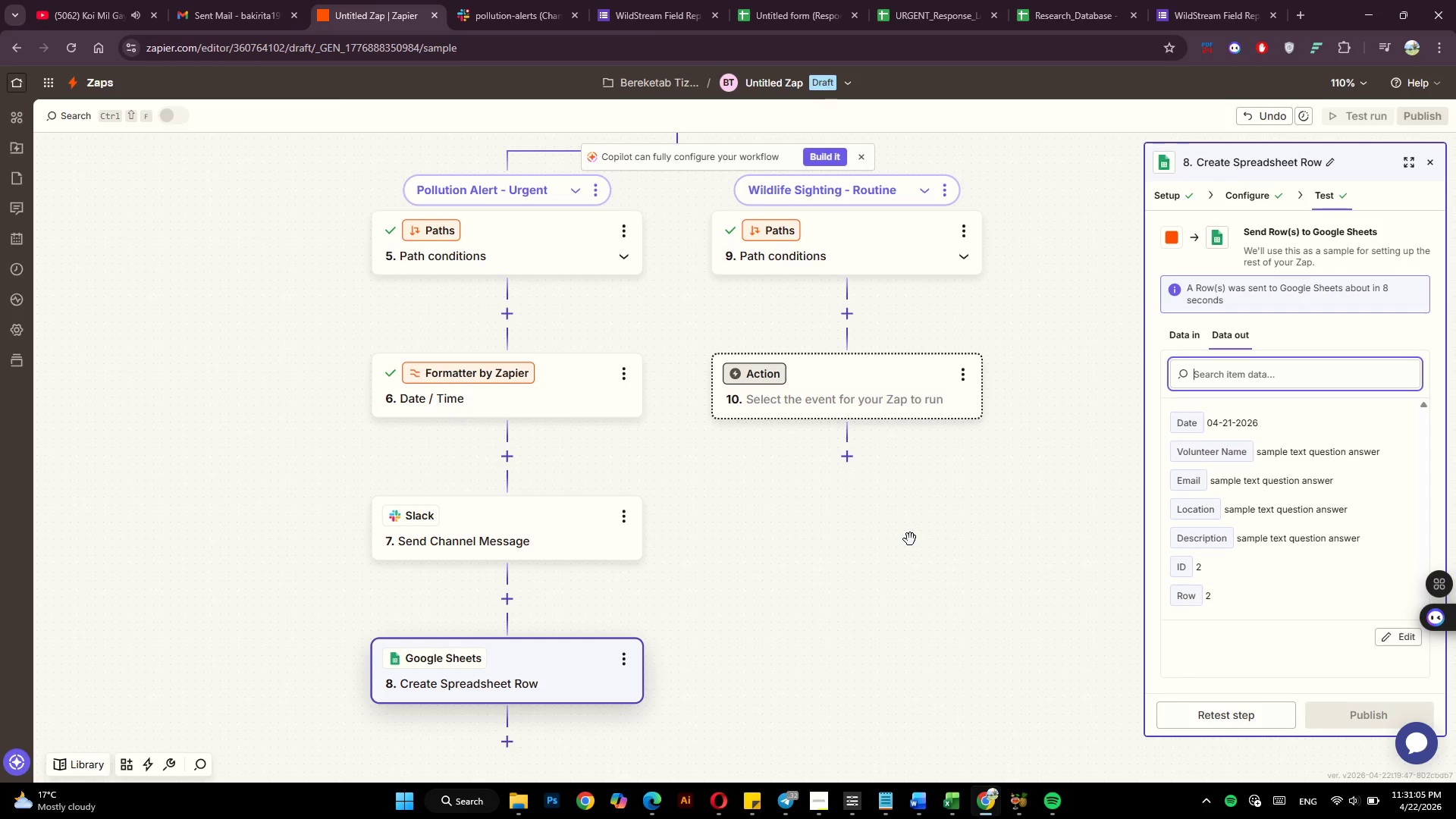 
wait(5.78)
 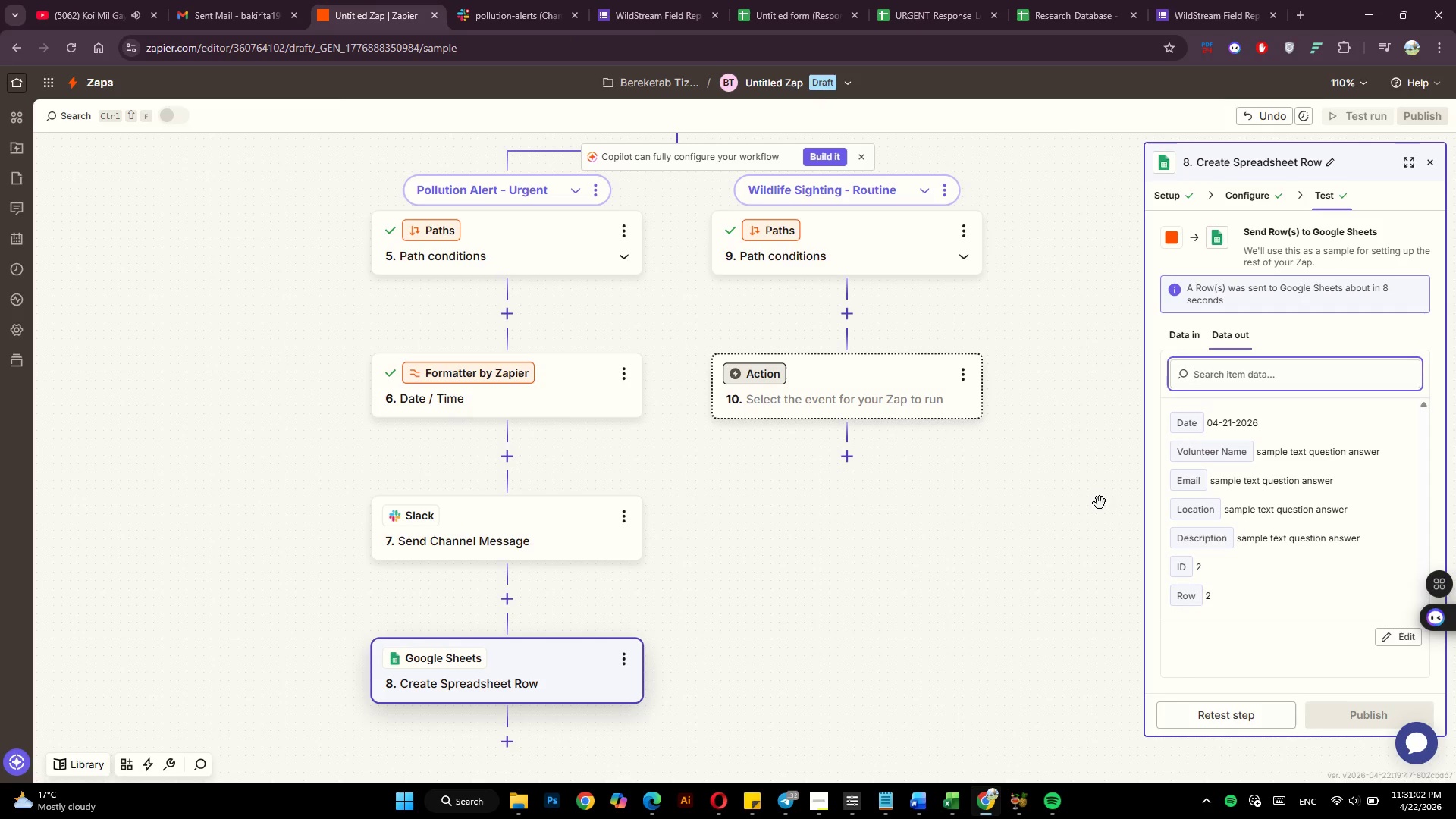 
left_click([849, 462])
 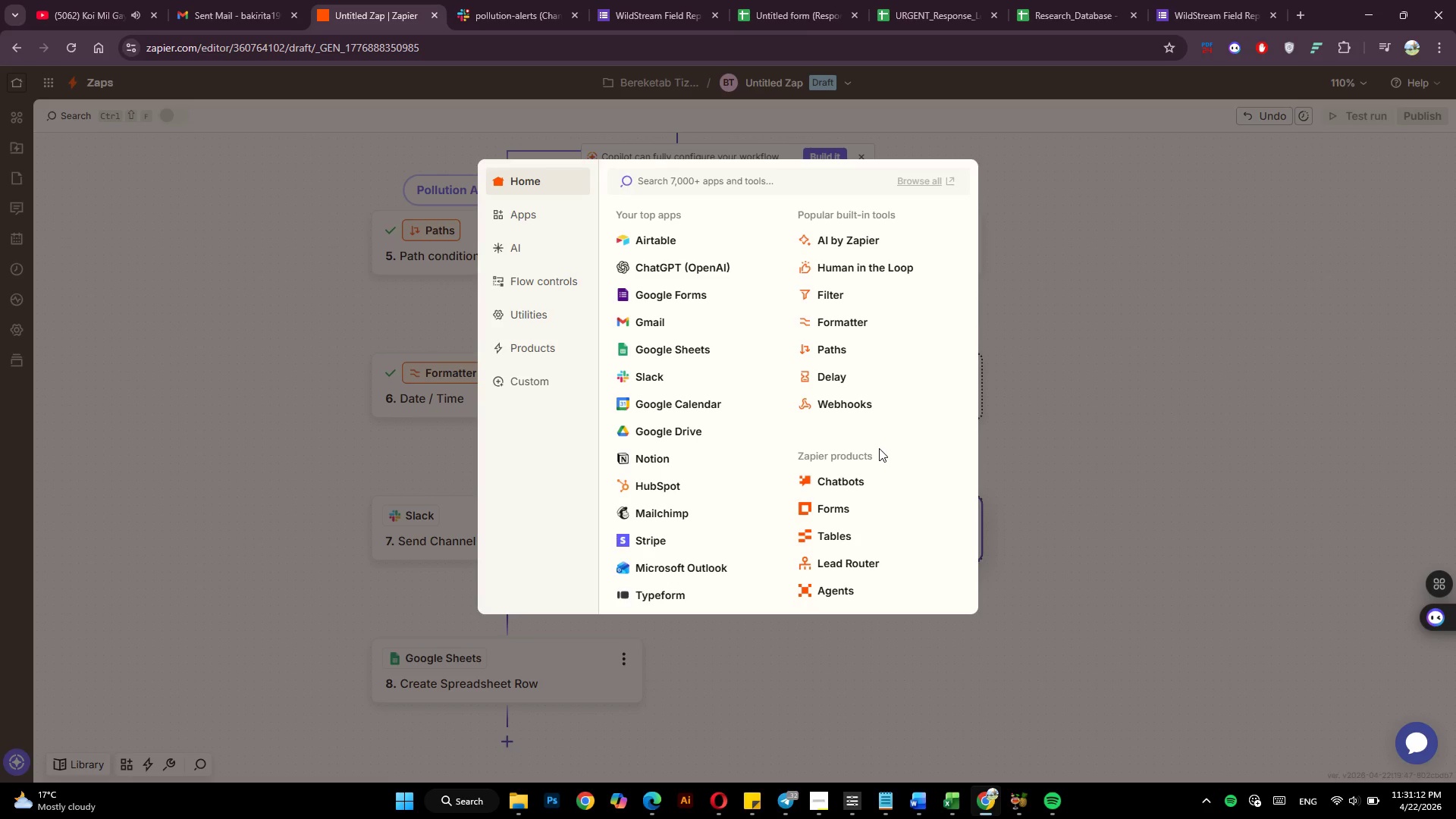 
wait(7.2)
 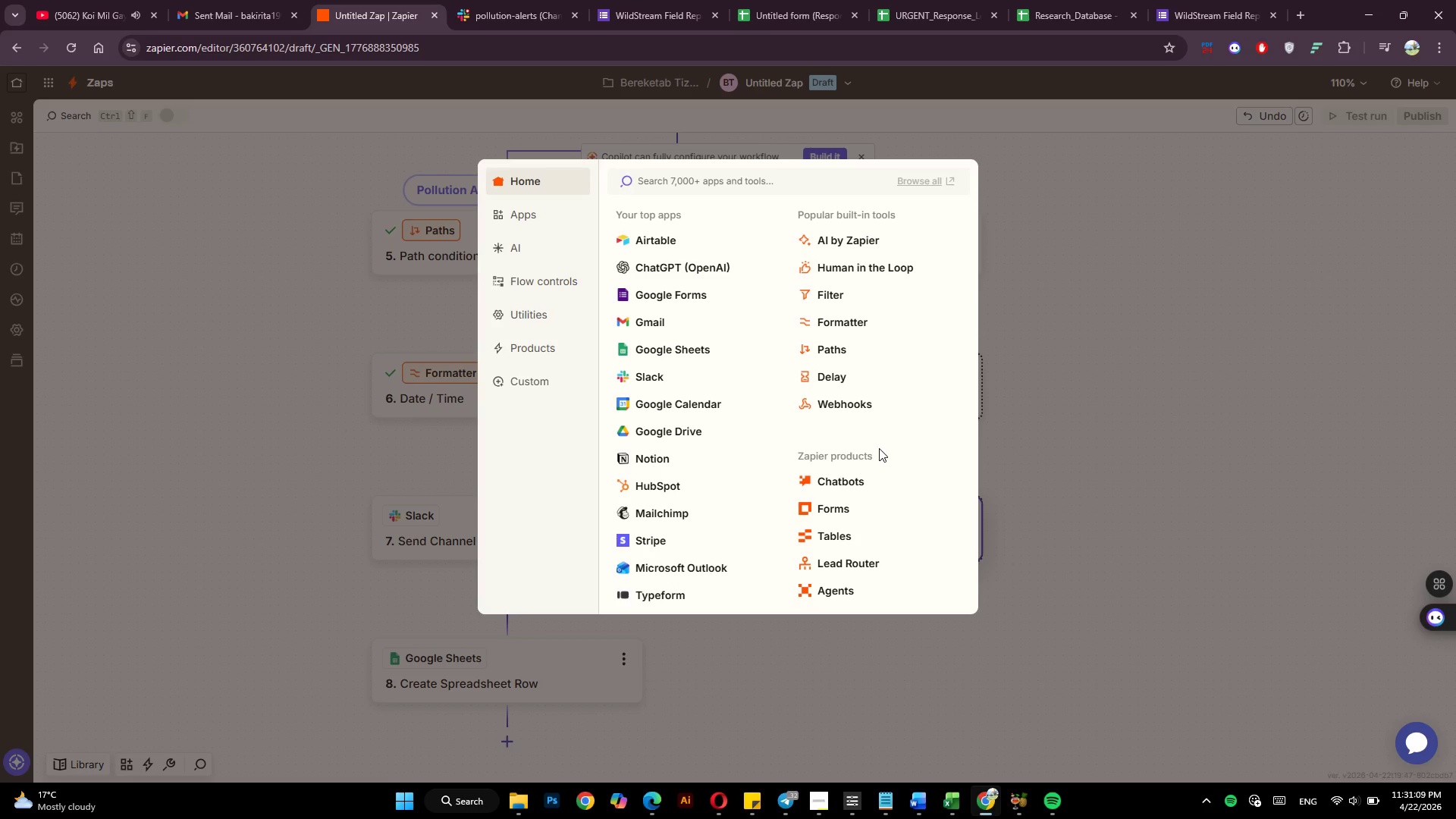 
left_click([863, 318])
 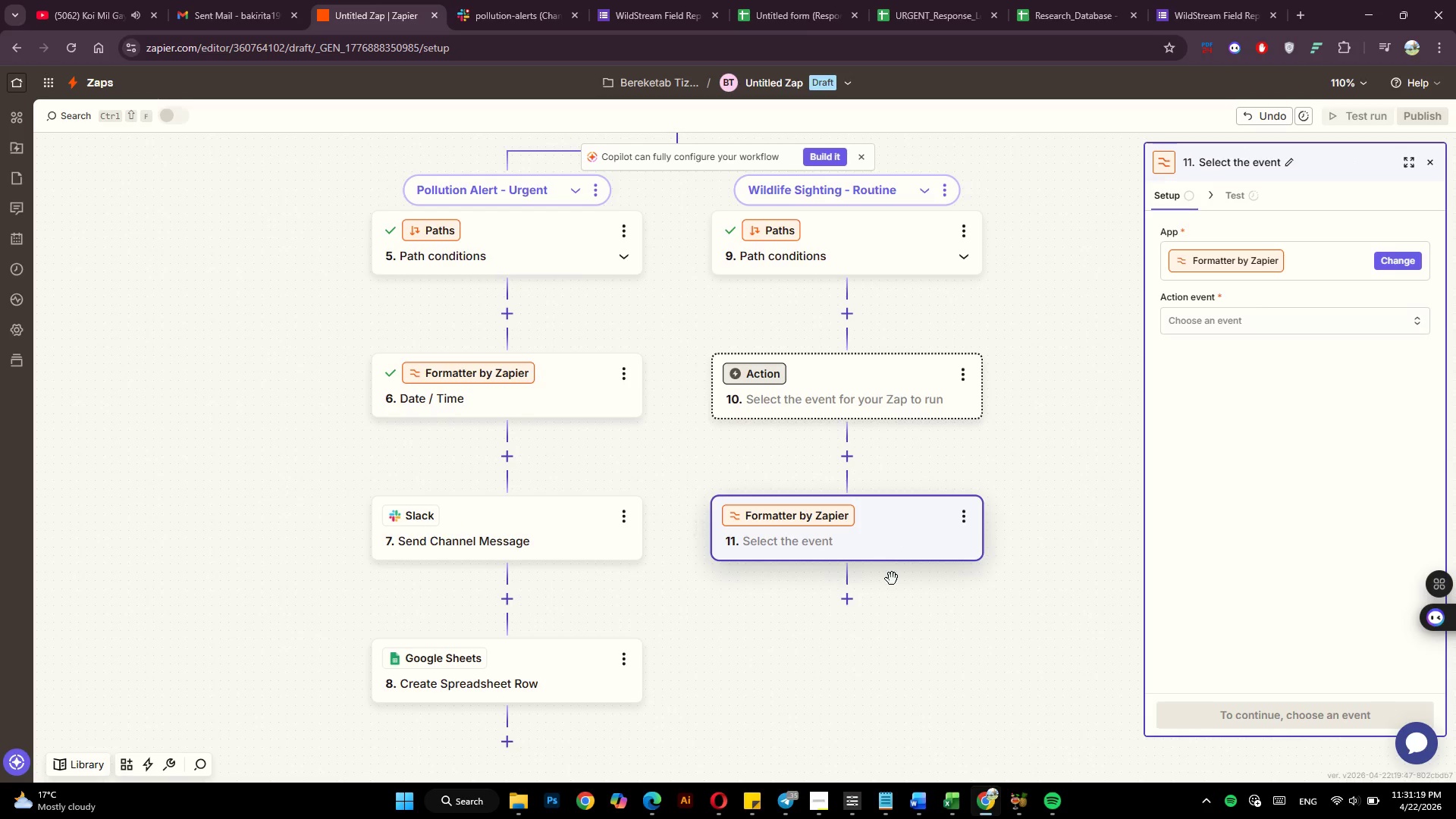 
wait(6.41)
 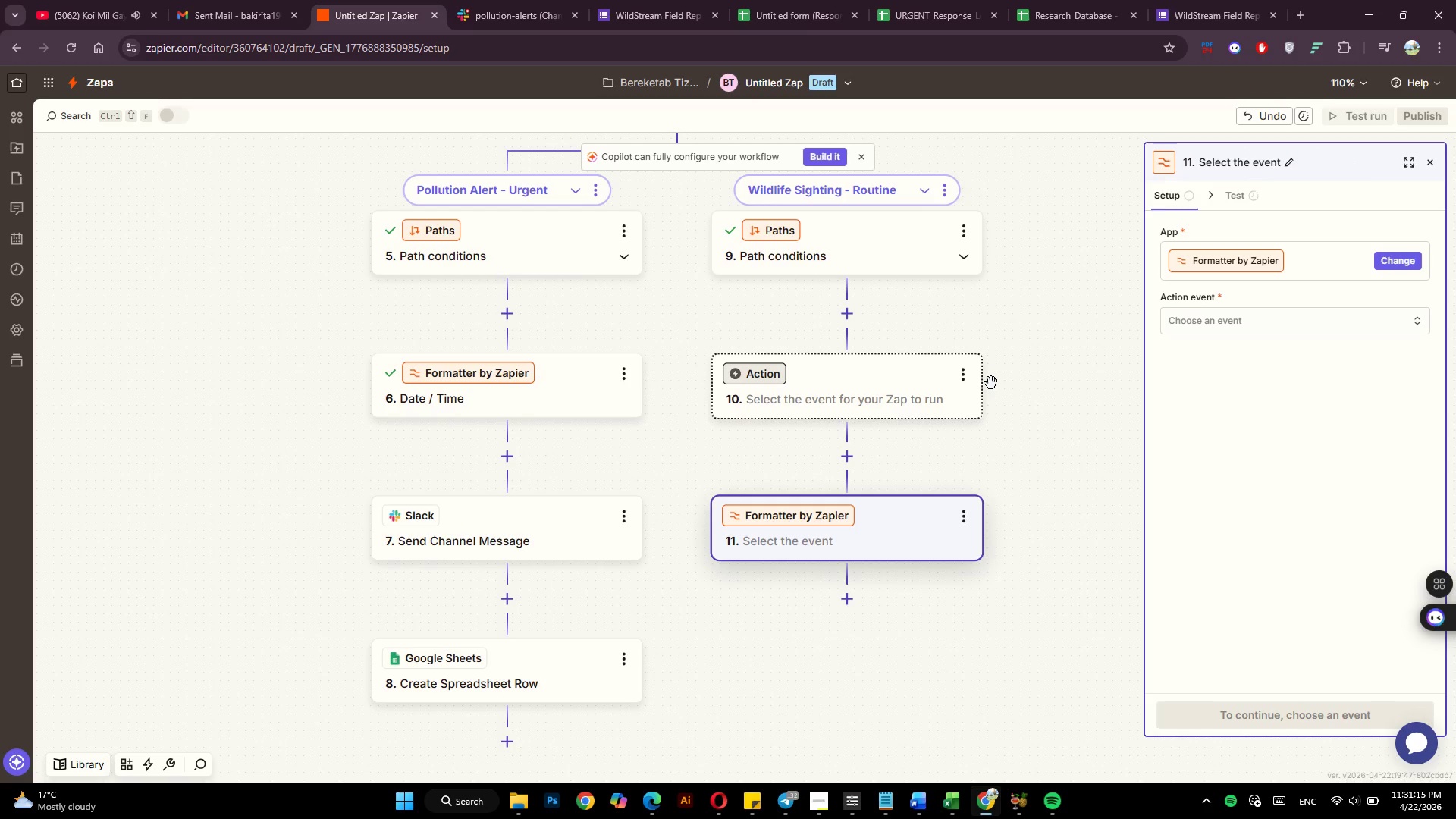 
left_click([966, 524])
 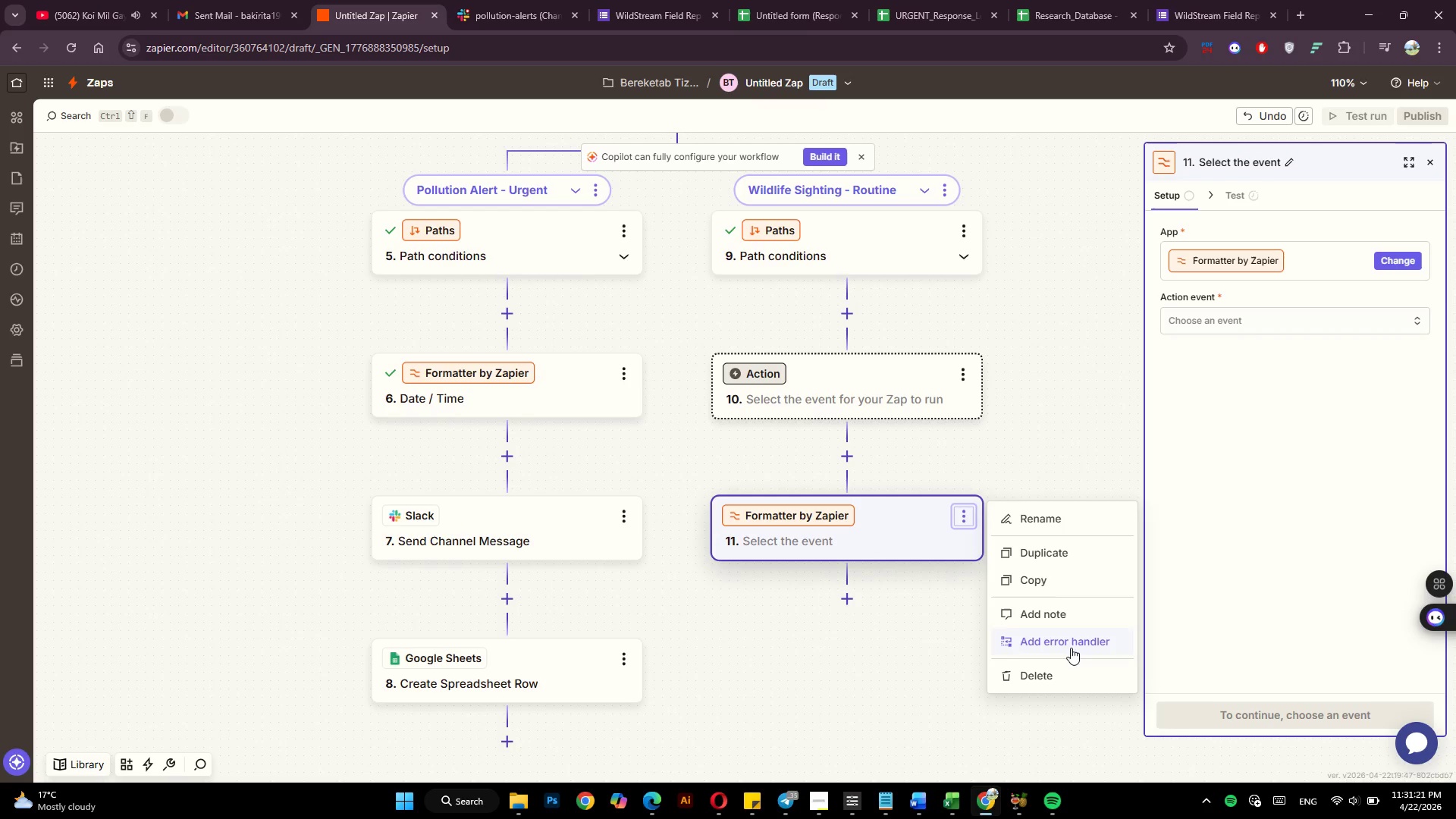 
left_click([1053, 673])
 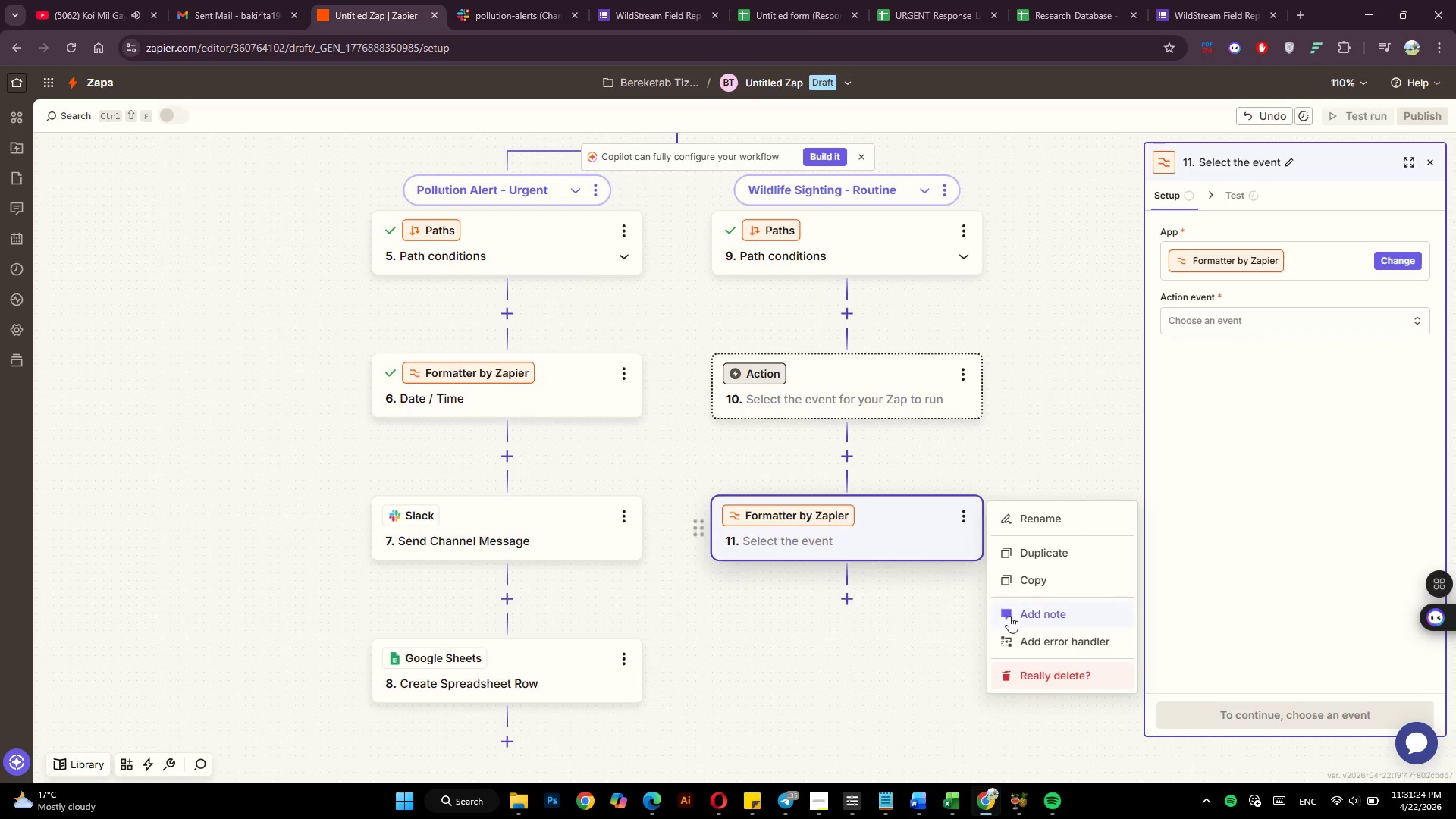 
left_click([1035, 678])
 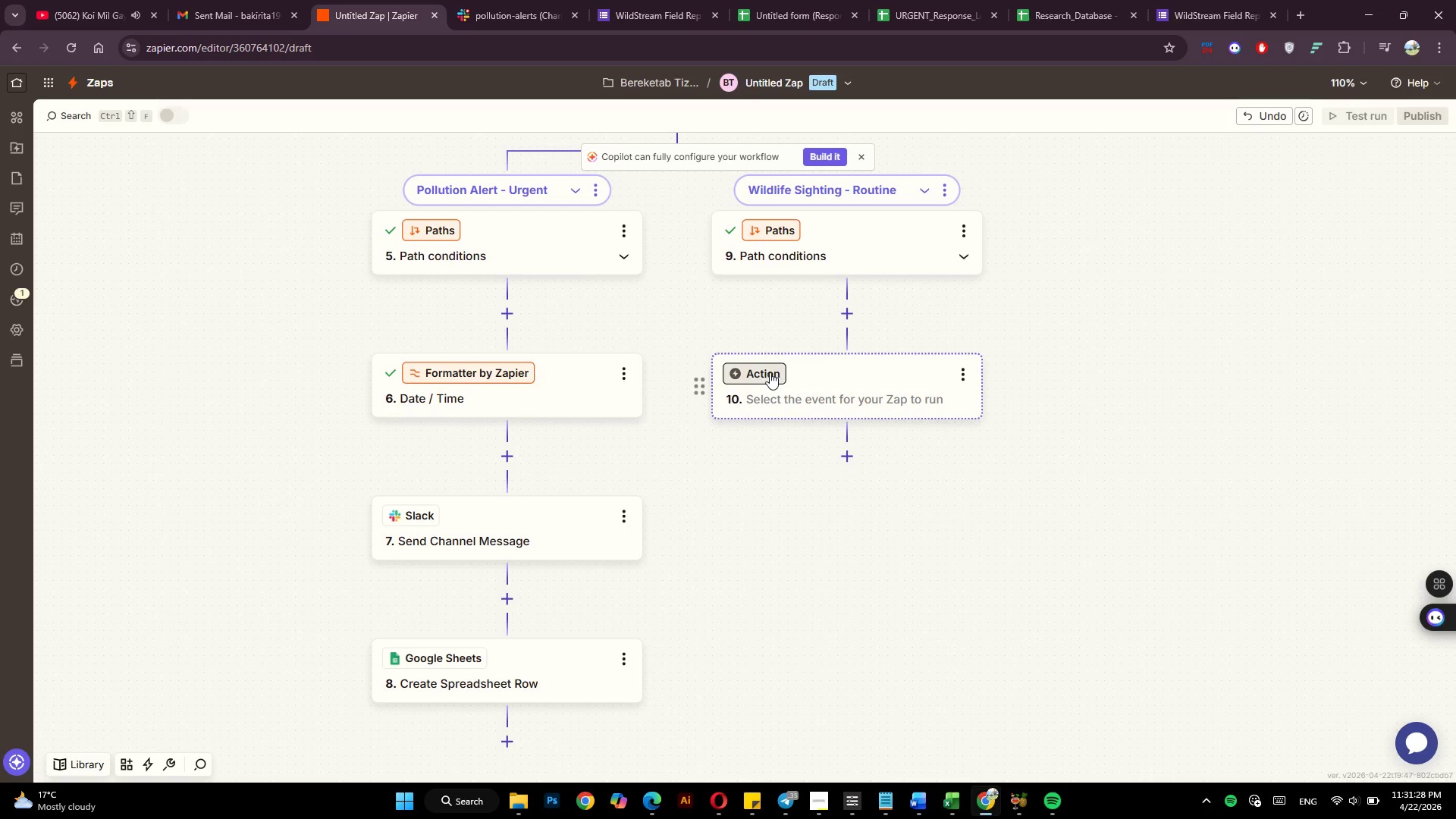 
left_click([736, 369])
 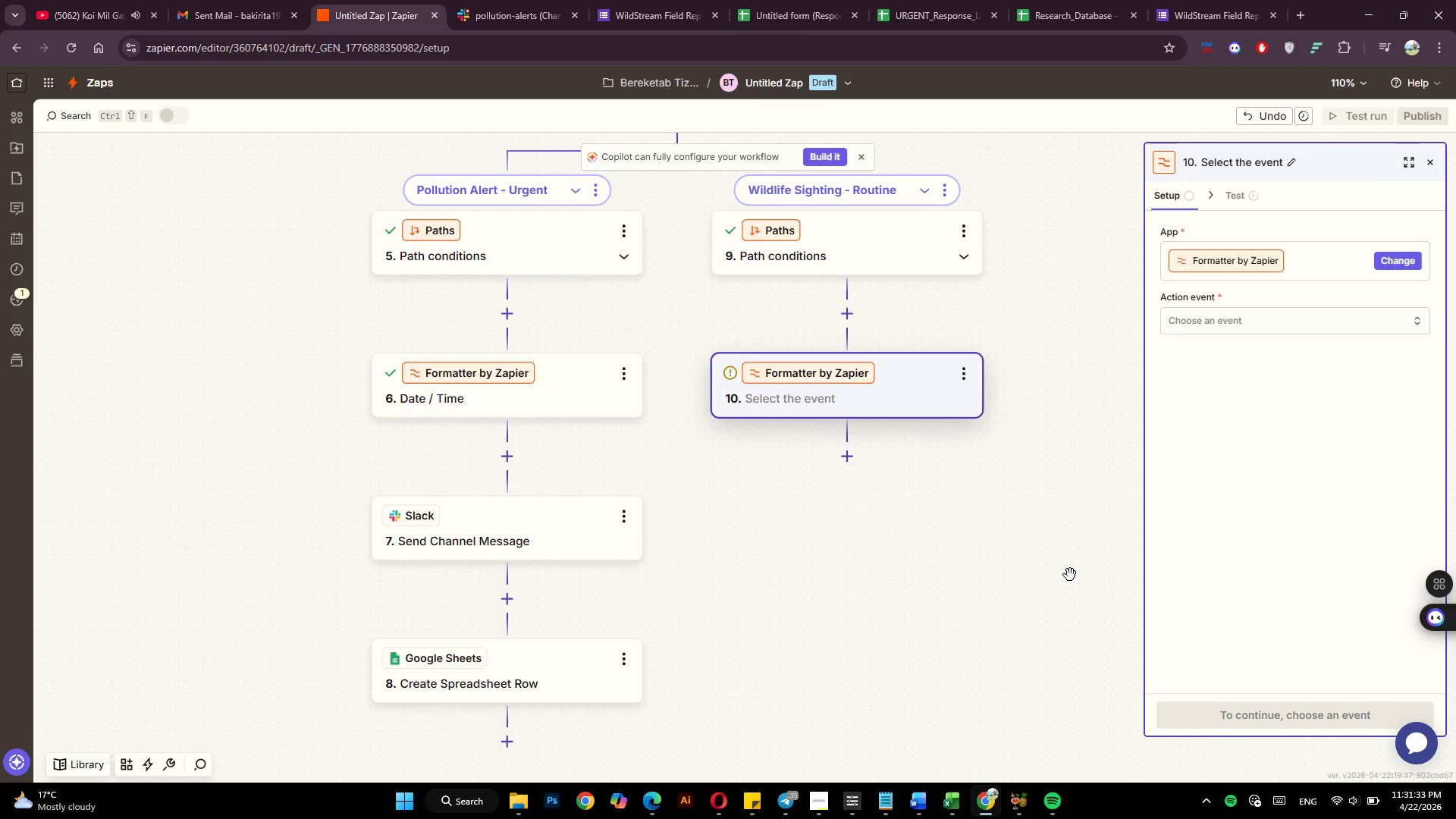 
wait(8.84)
 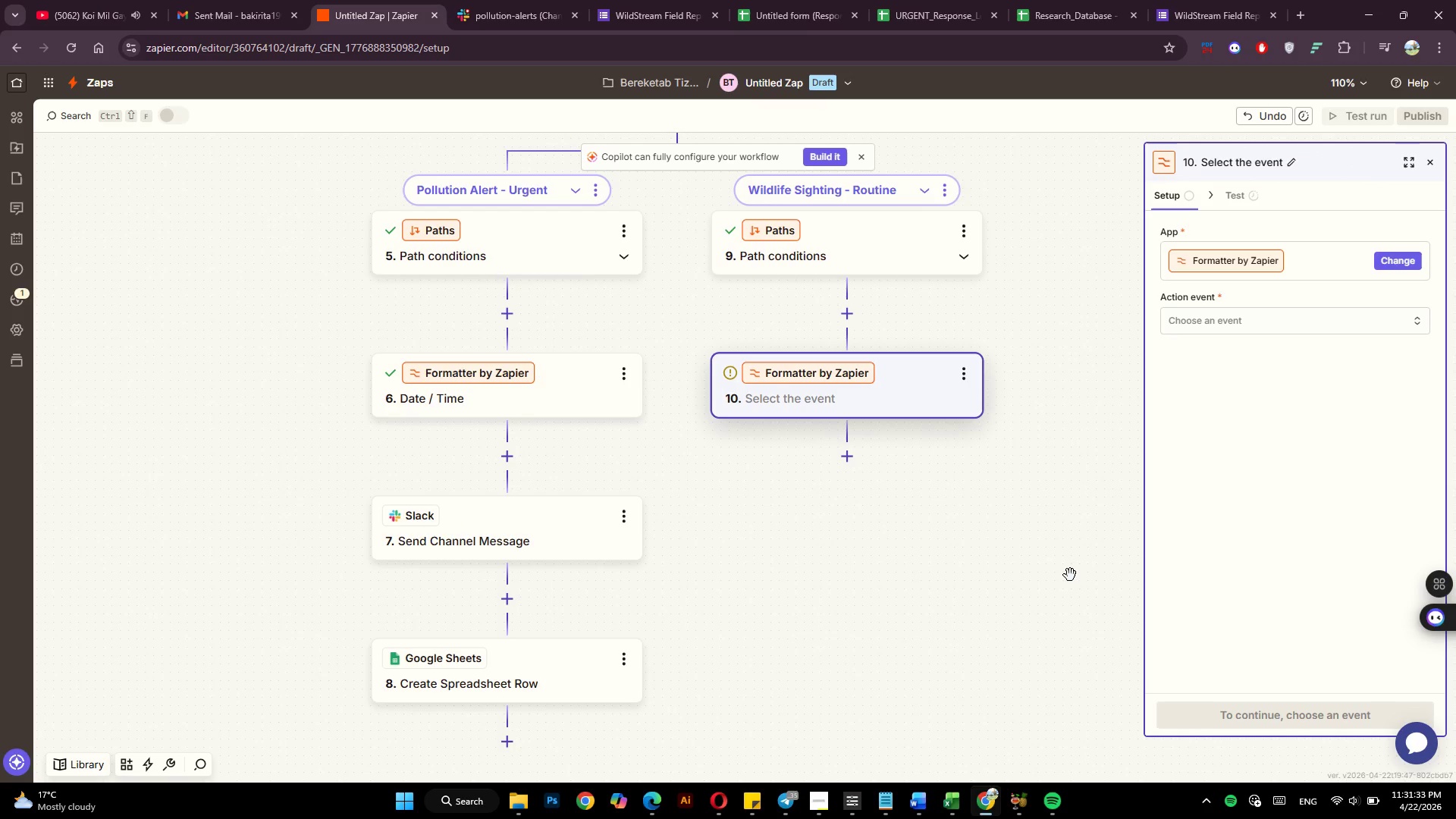 
left_click([816, 801])